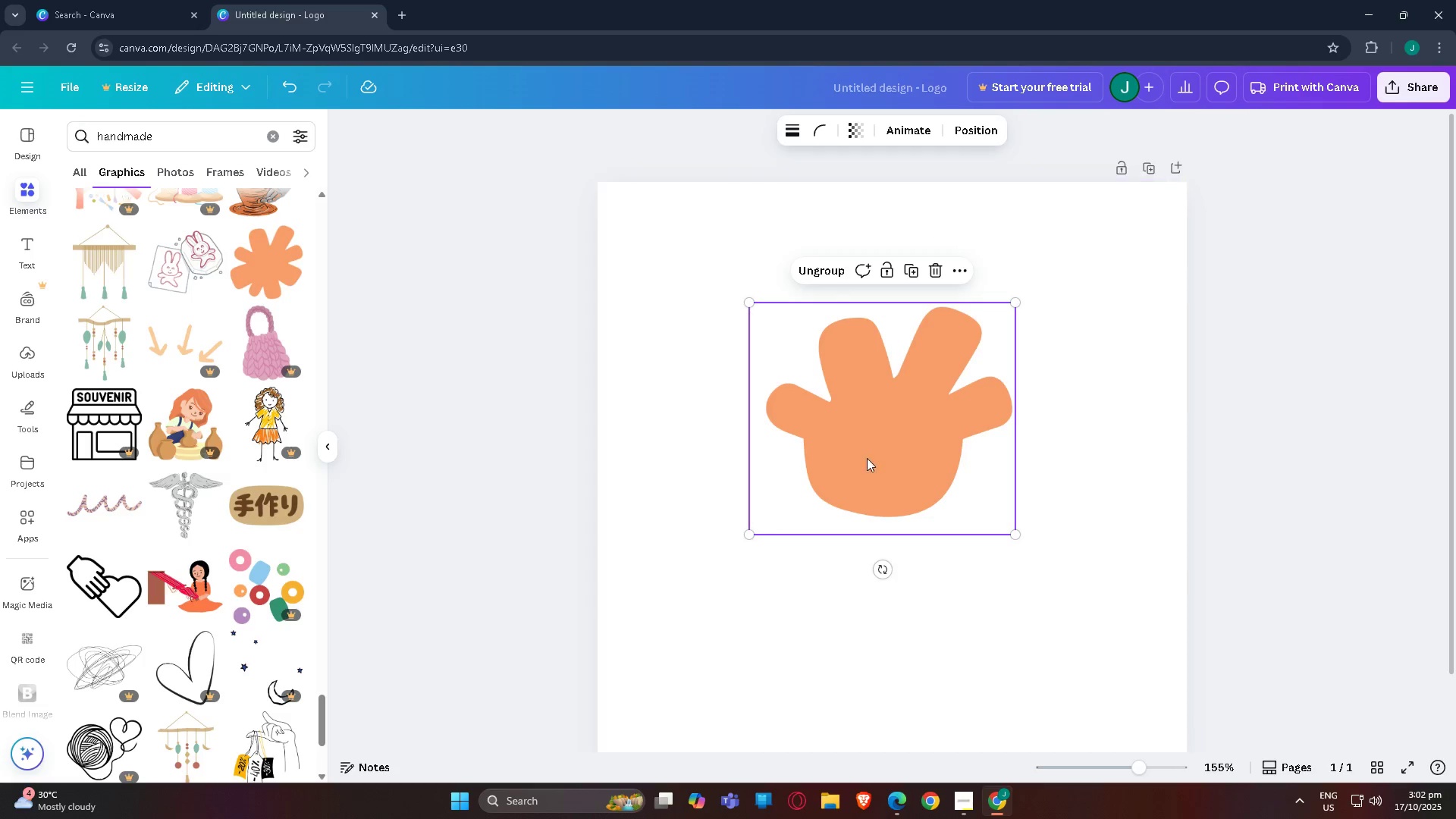 
left_click_drag(start_coordinate=[870, 455], to_coordinate=[873, 511])
 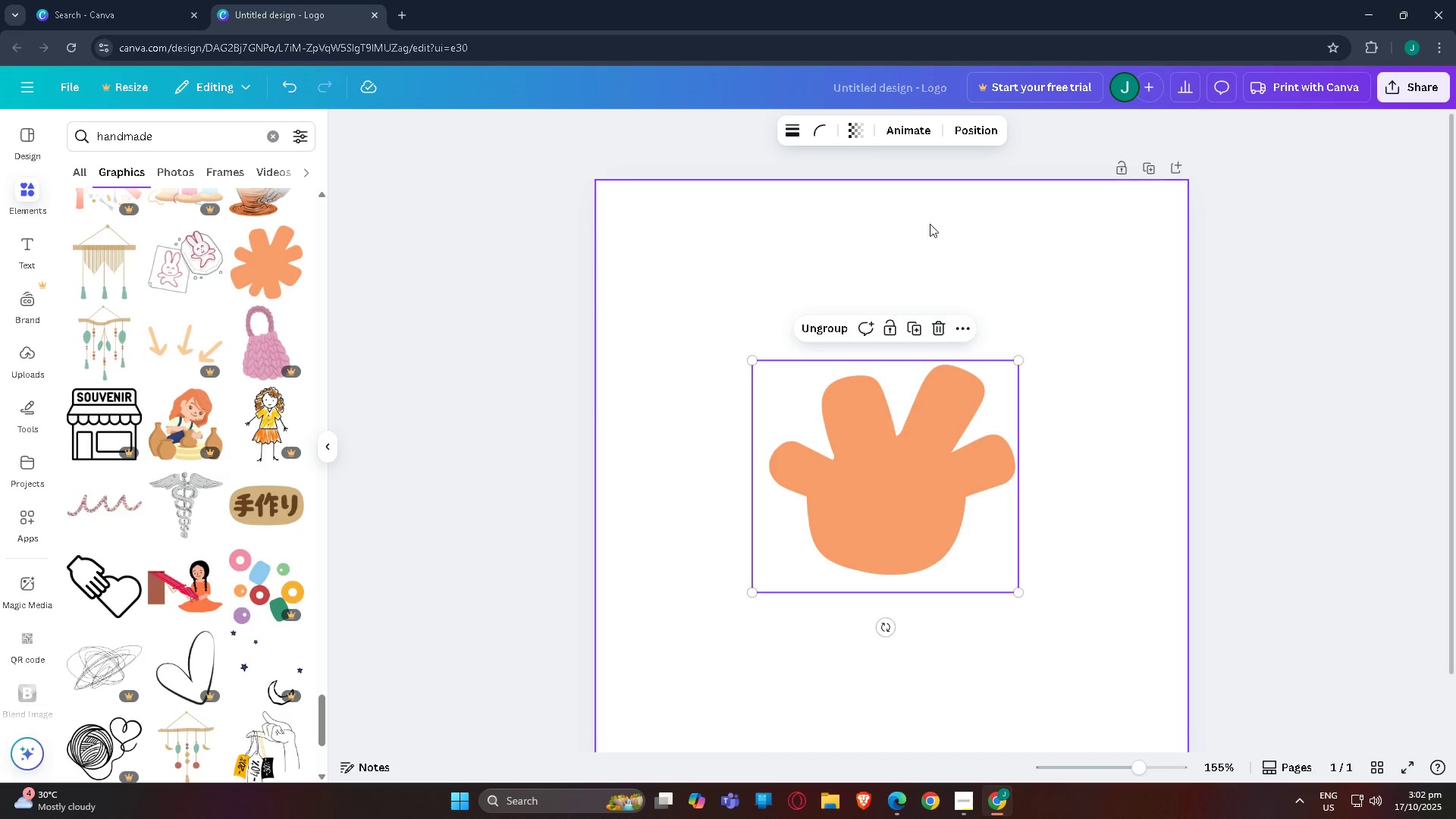 
left_click([853, 204])
 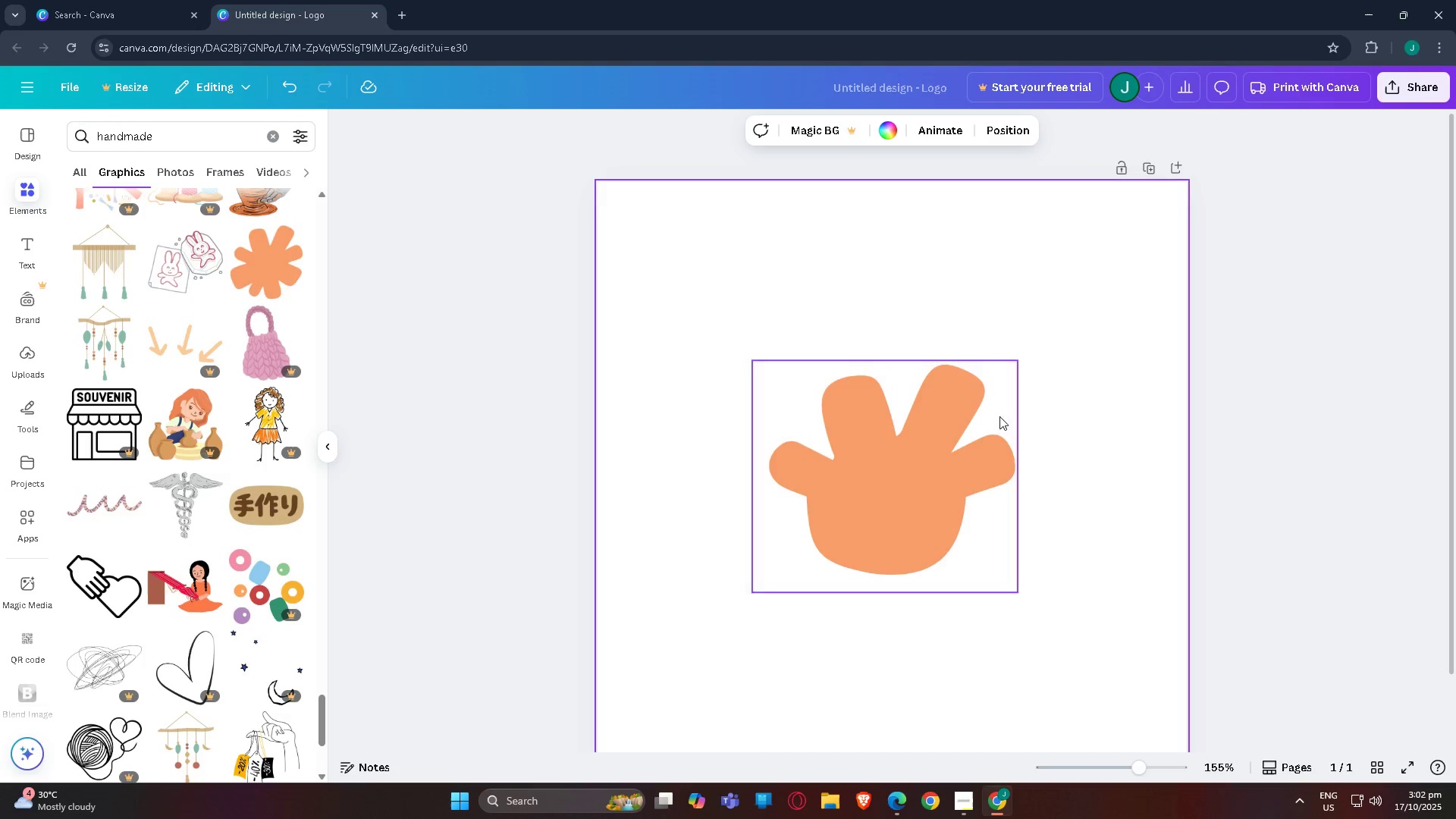 
left_click([1094, 281])
 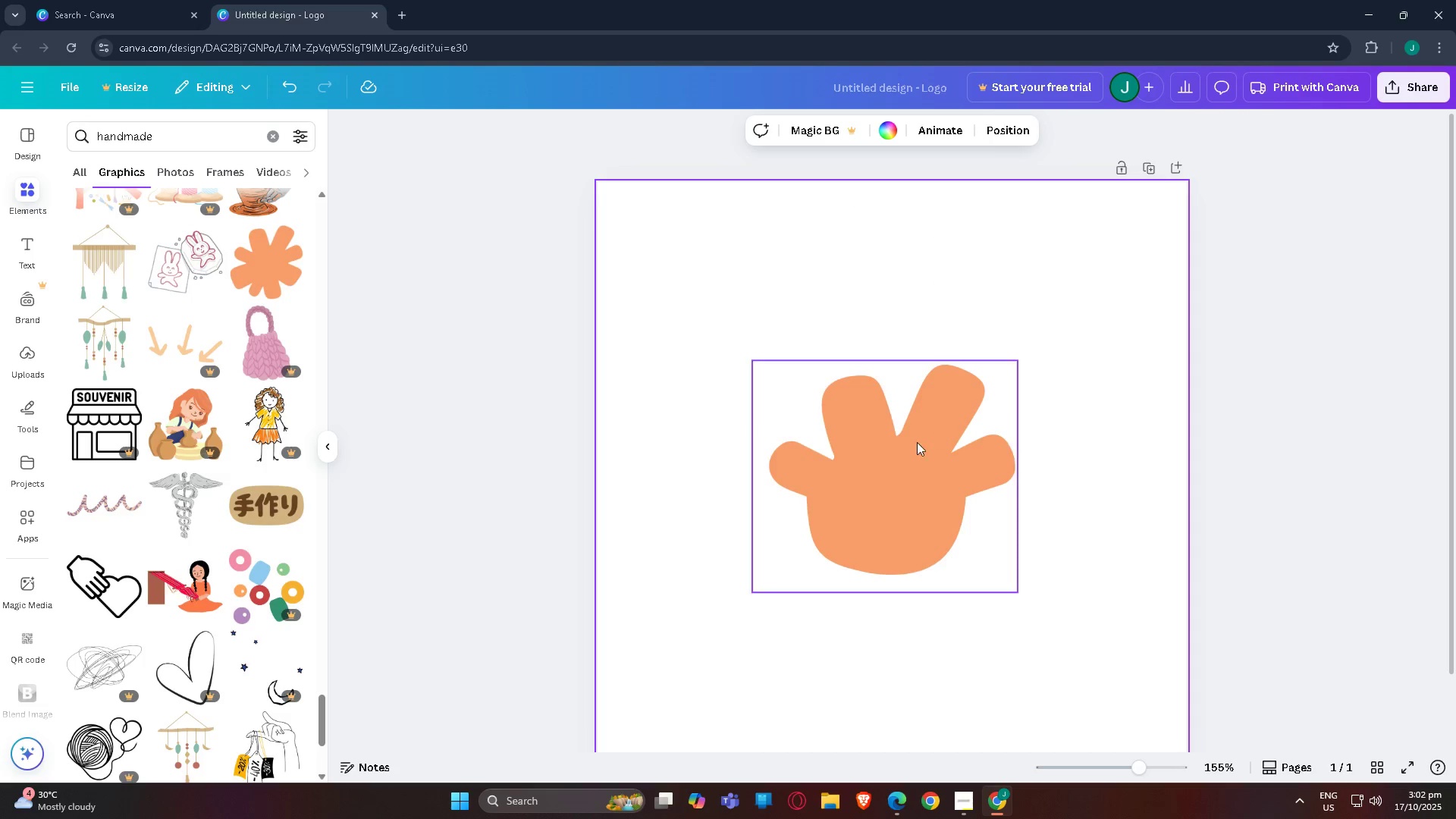 
left_click([917, 442])
 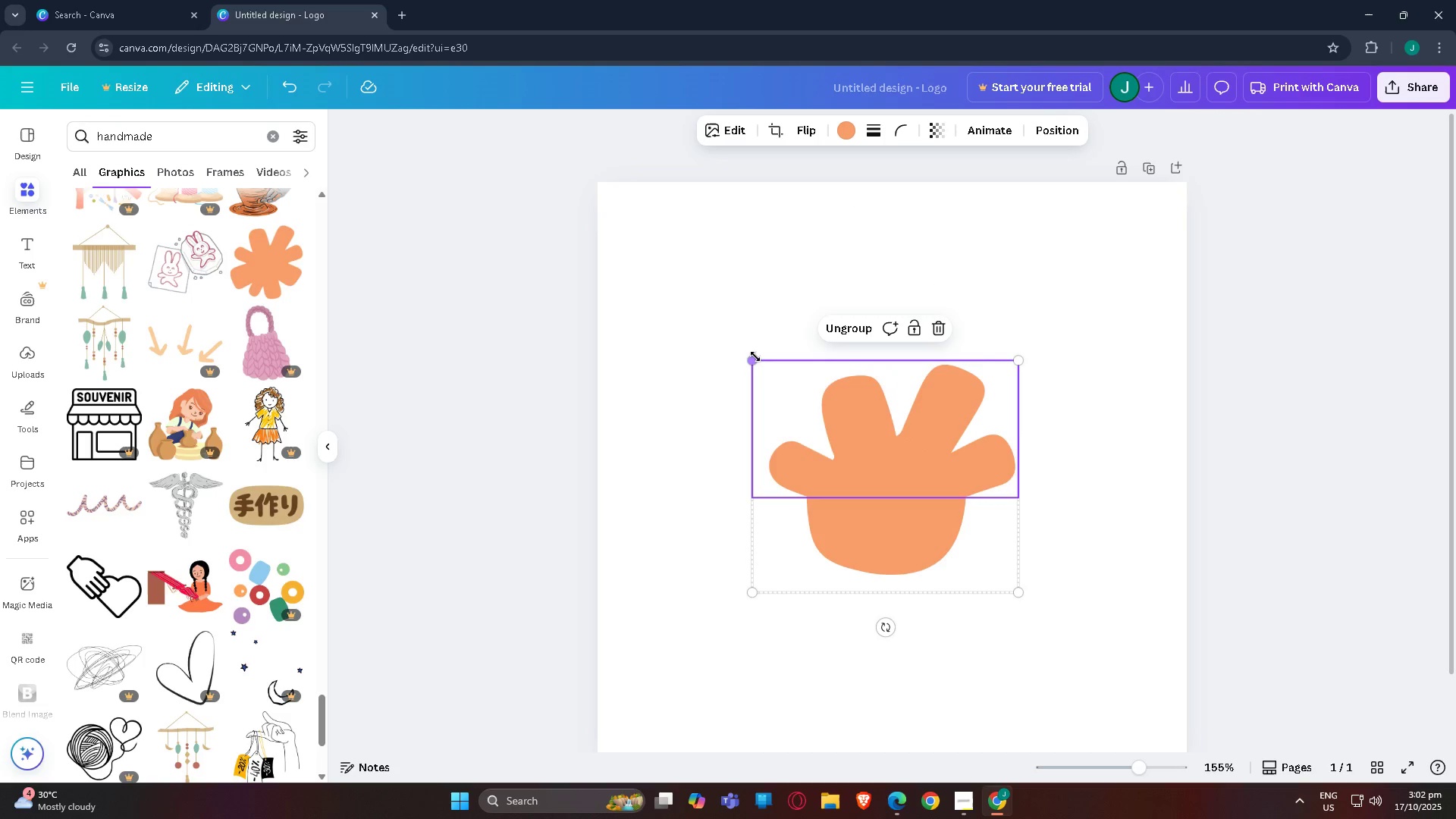 
left_click_drag(start_coordinate=[755, 356], to_coordinate=[641, 212])
 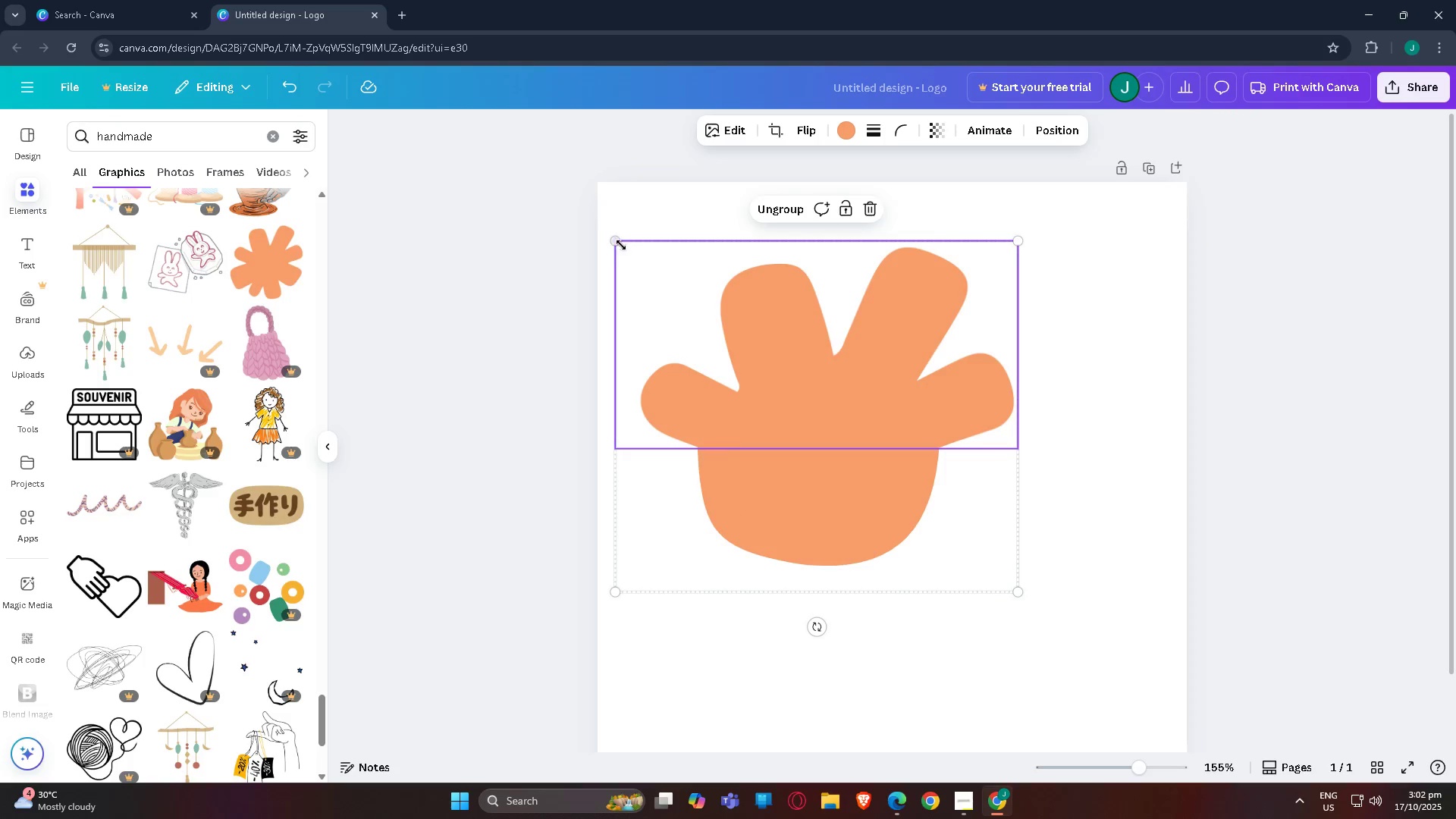 
left_click_drag(start_coordinate=[620, 245], to_coordinate=[607, 229])
 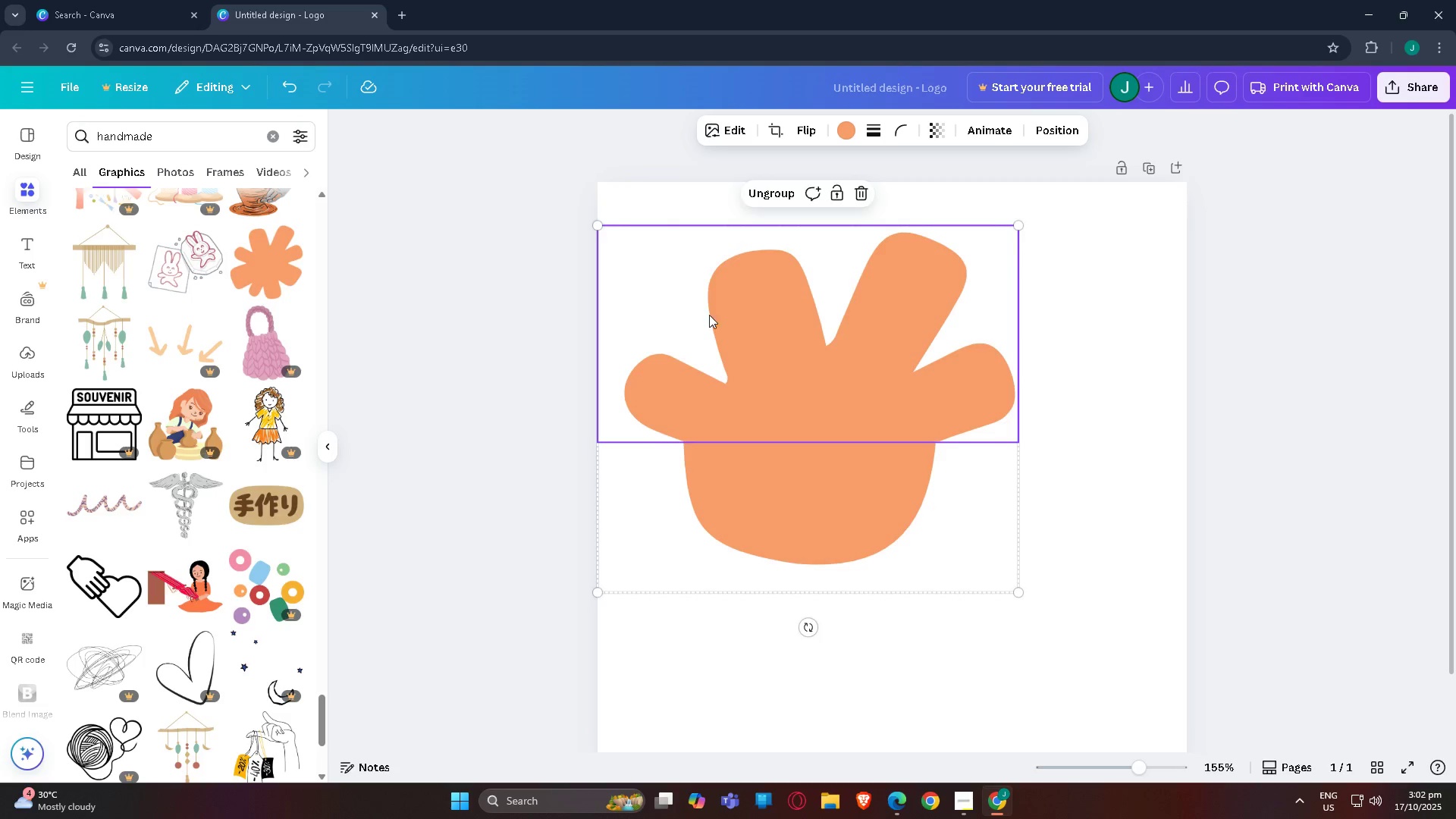 
left_click_drag(start_coordinate=[710, 314], to_coordinate=[714, 270])
 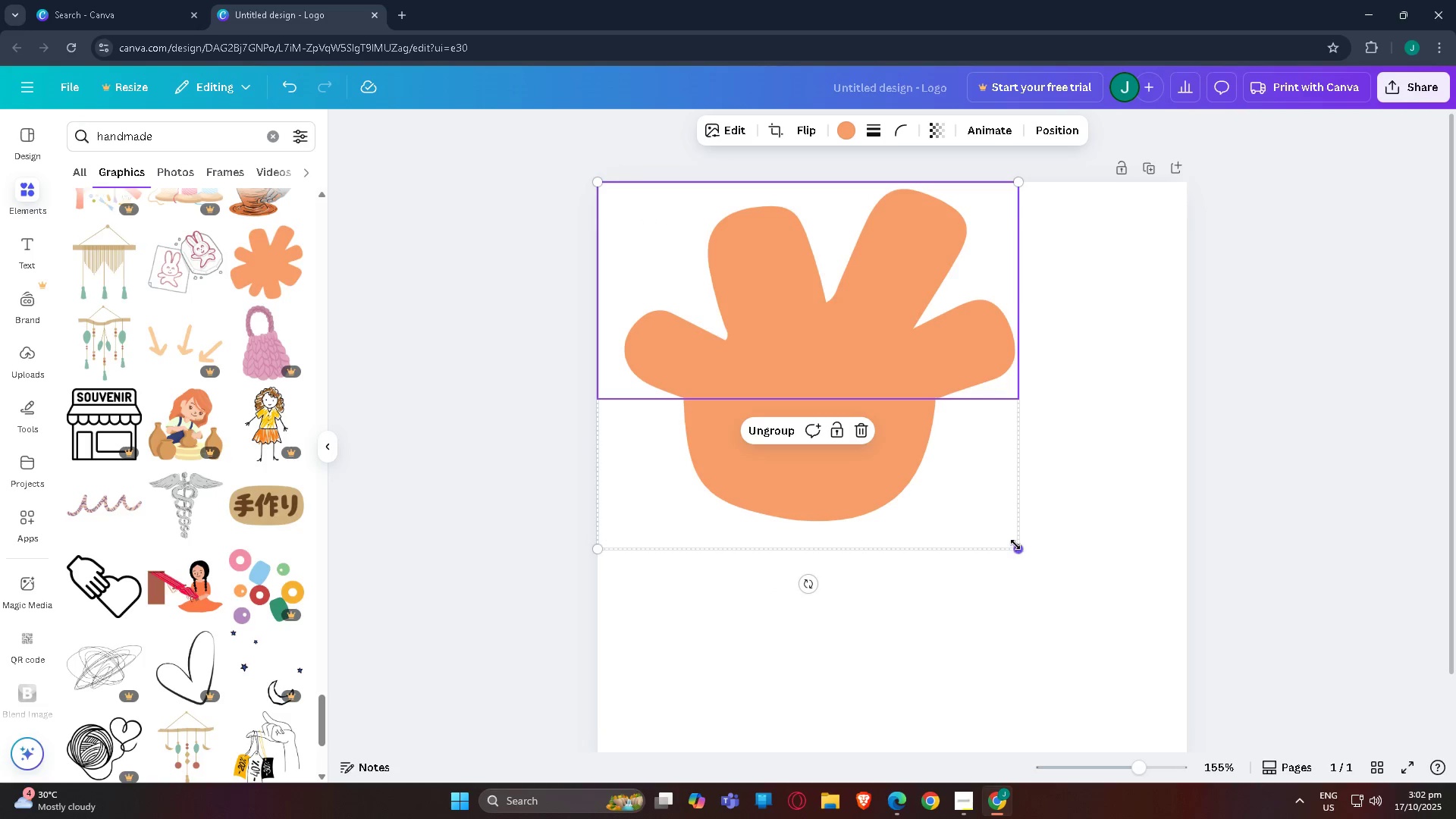 
left_click_drag(start_coordinate=[1022, 555], to_coordinate=[1066, 607])
 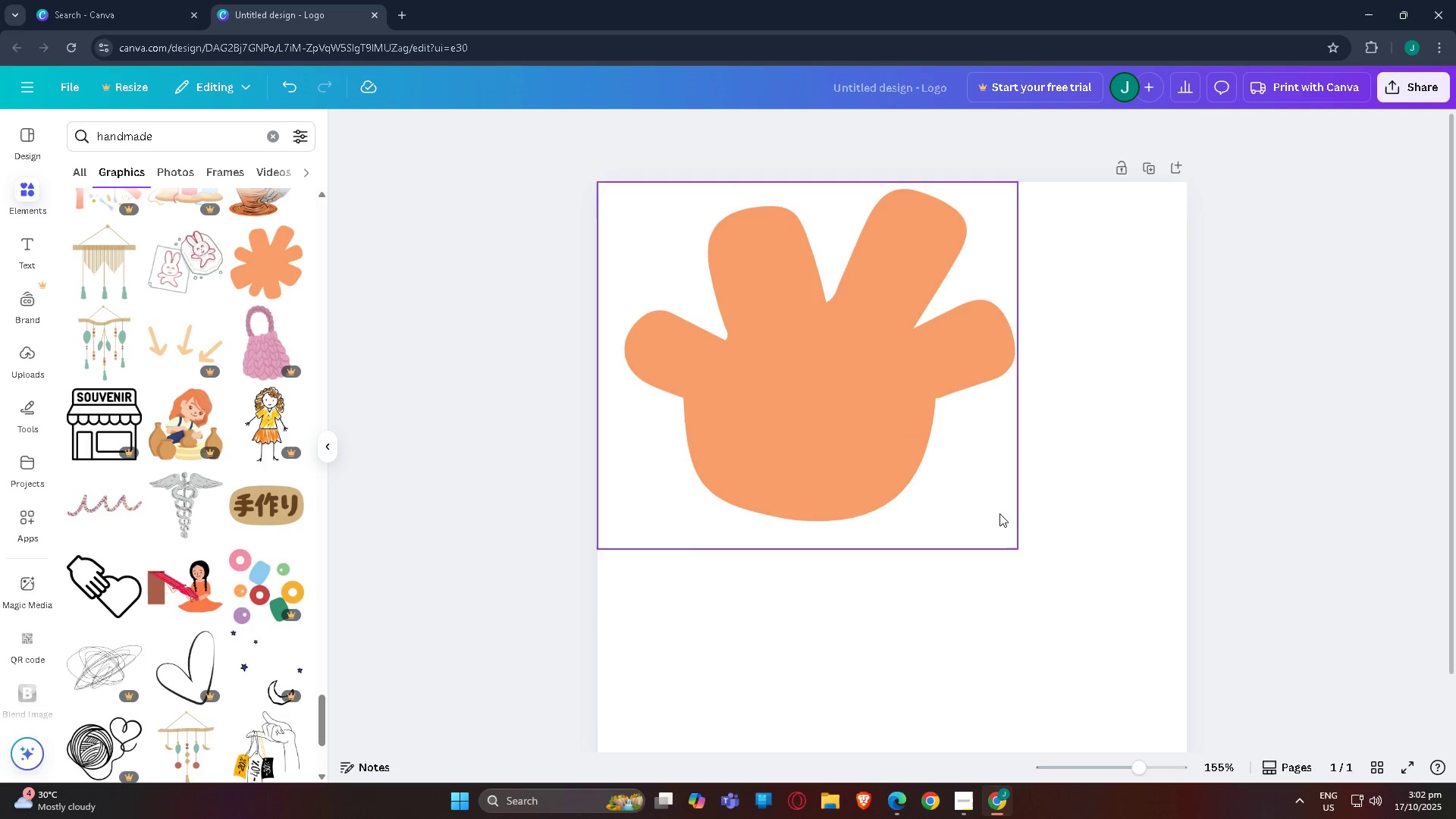 
left_click([990, 500])
 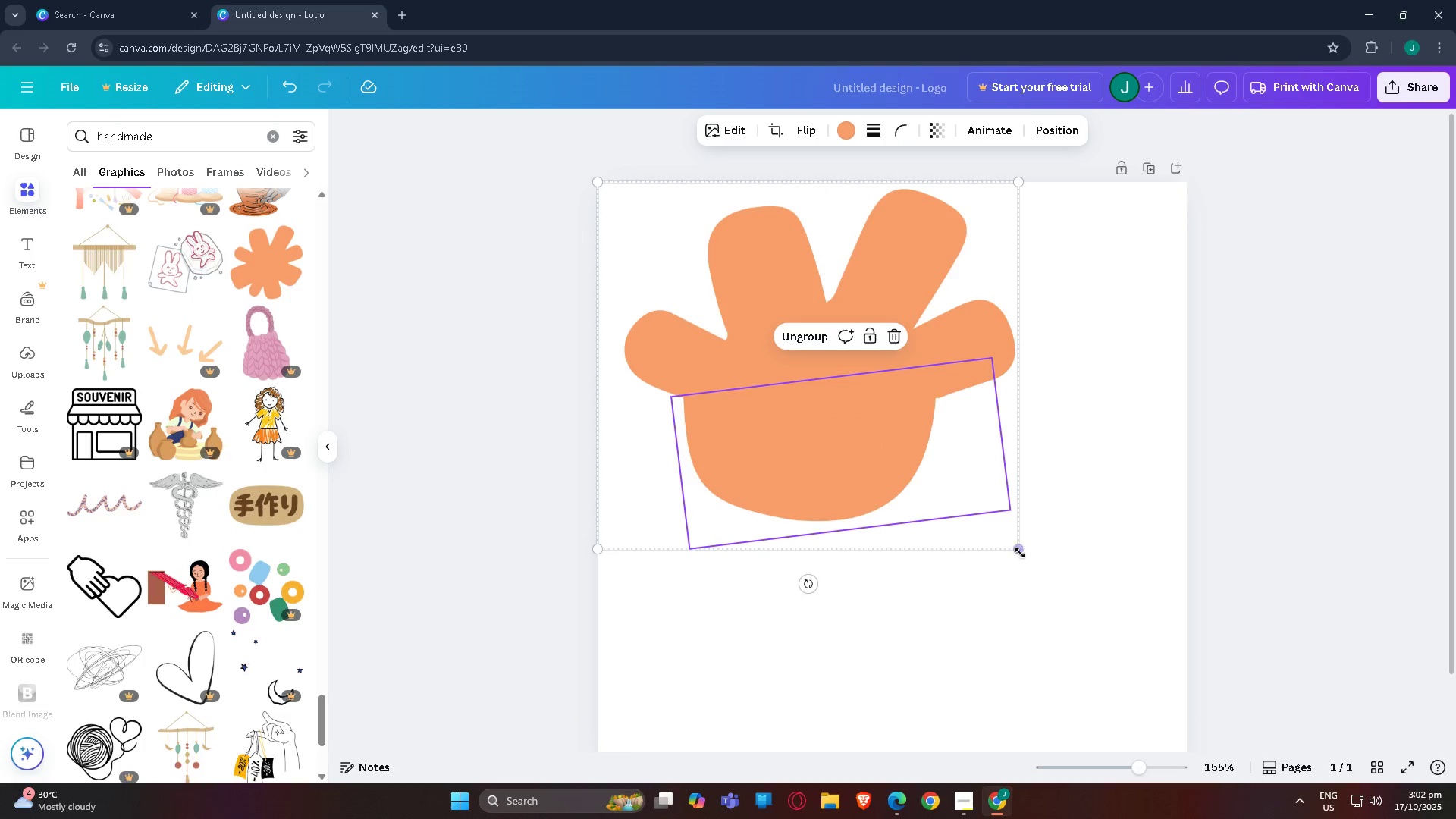 
left_click_drag(start_coordinate=[1019, 553], to_coordinate=[1131, 767])
 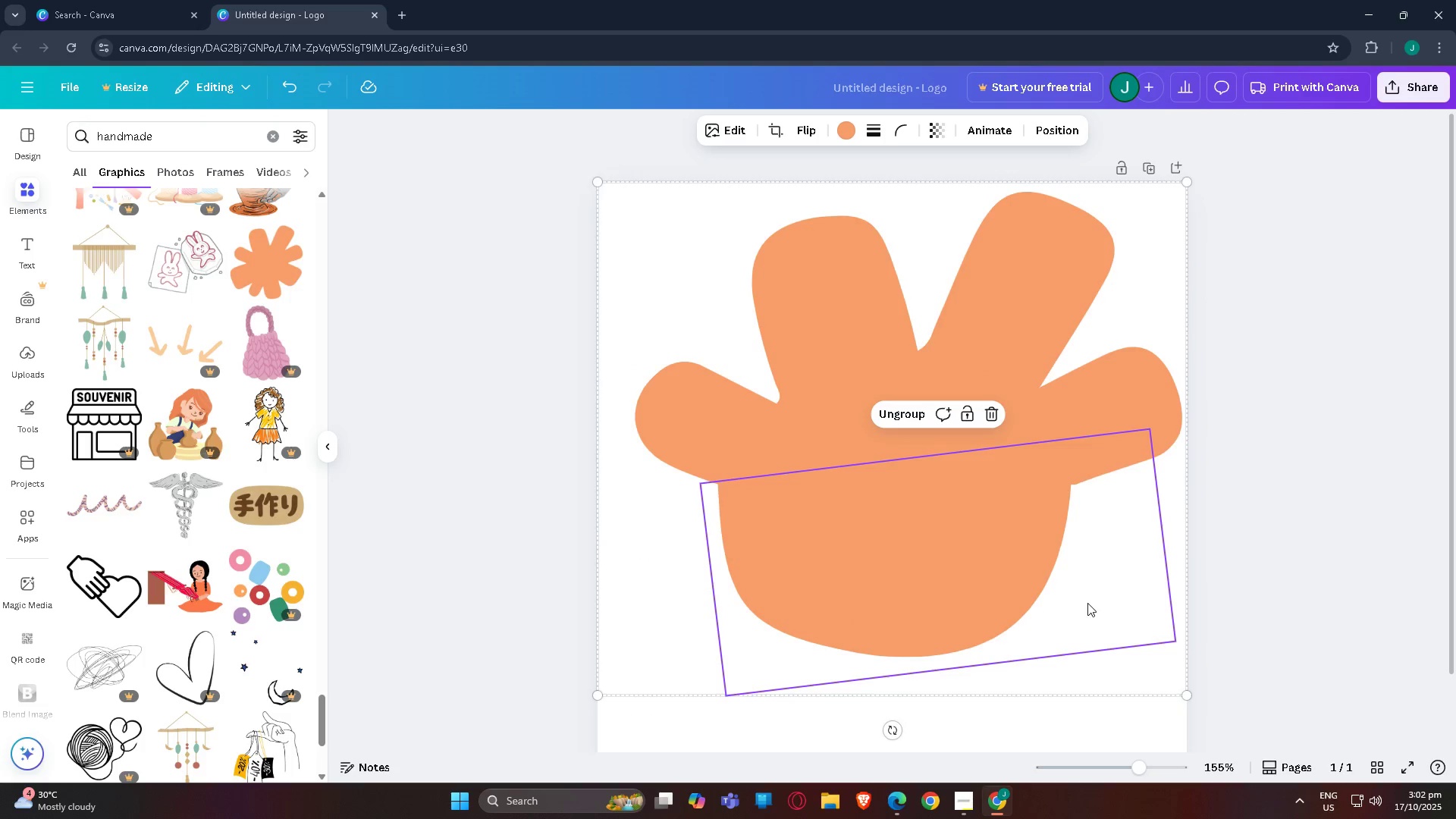 
left_click_drag(start_coordinate=[1087, 603], to_coordinate=[1084, 654])
 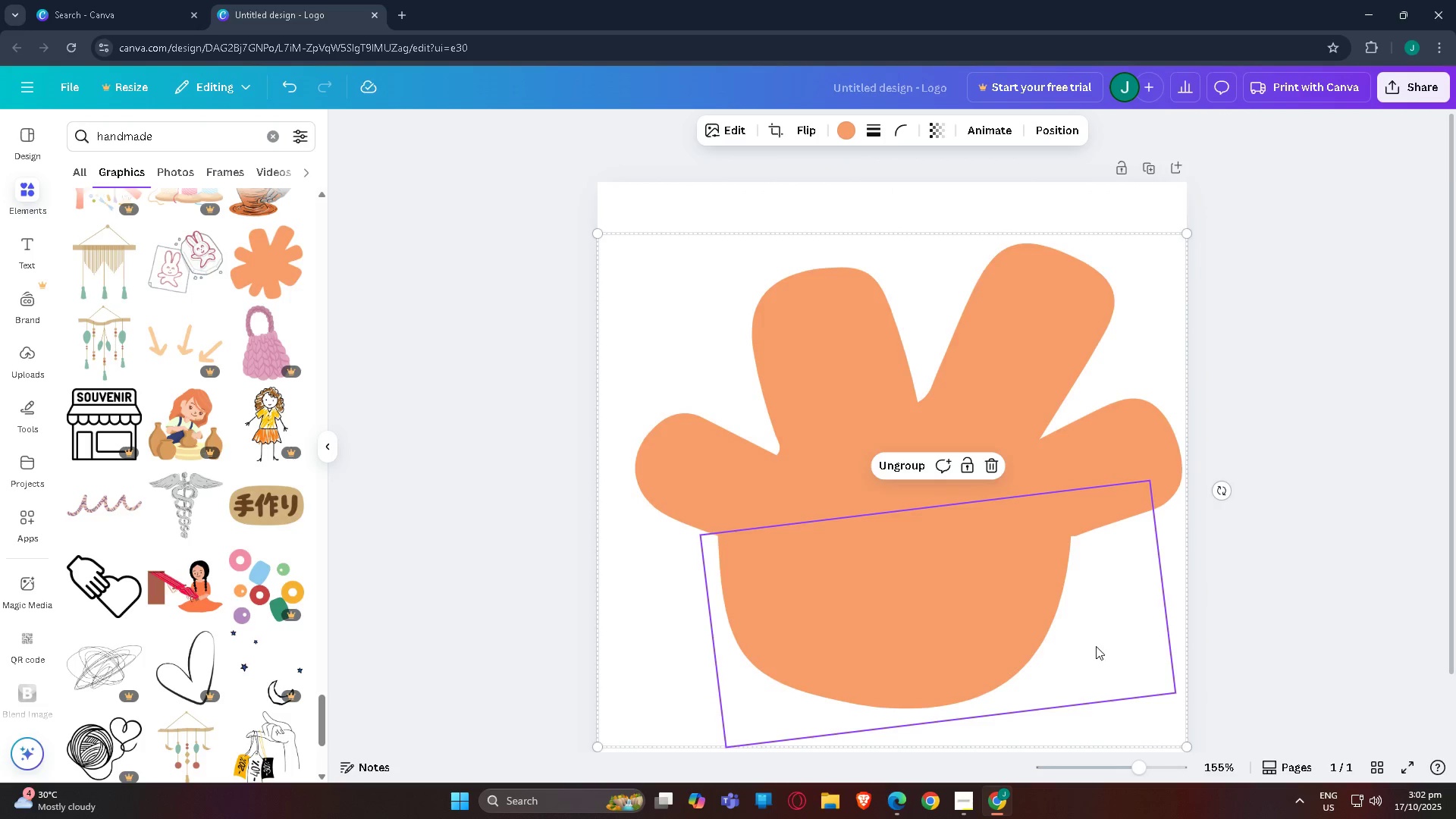 
scroll: coordinate [1096, 646], scroll_direction: down, amount: 4.0
 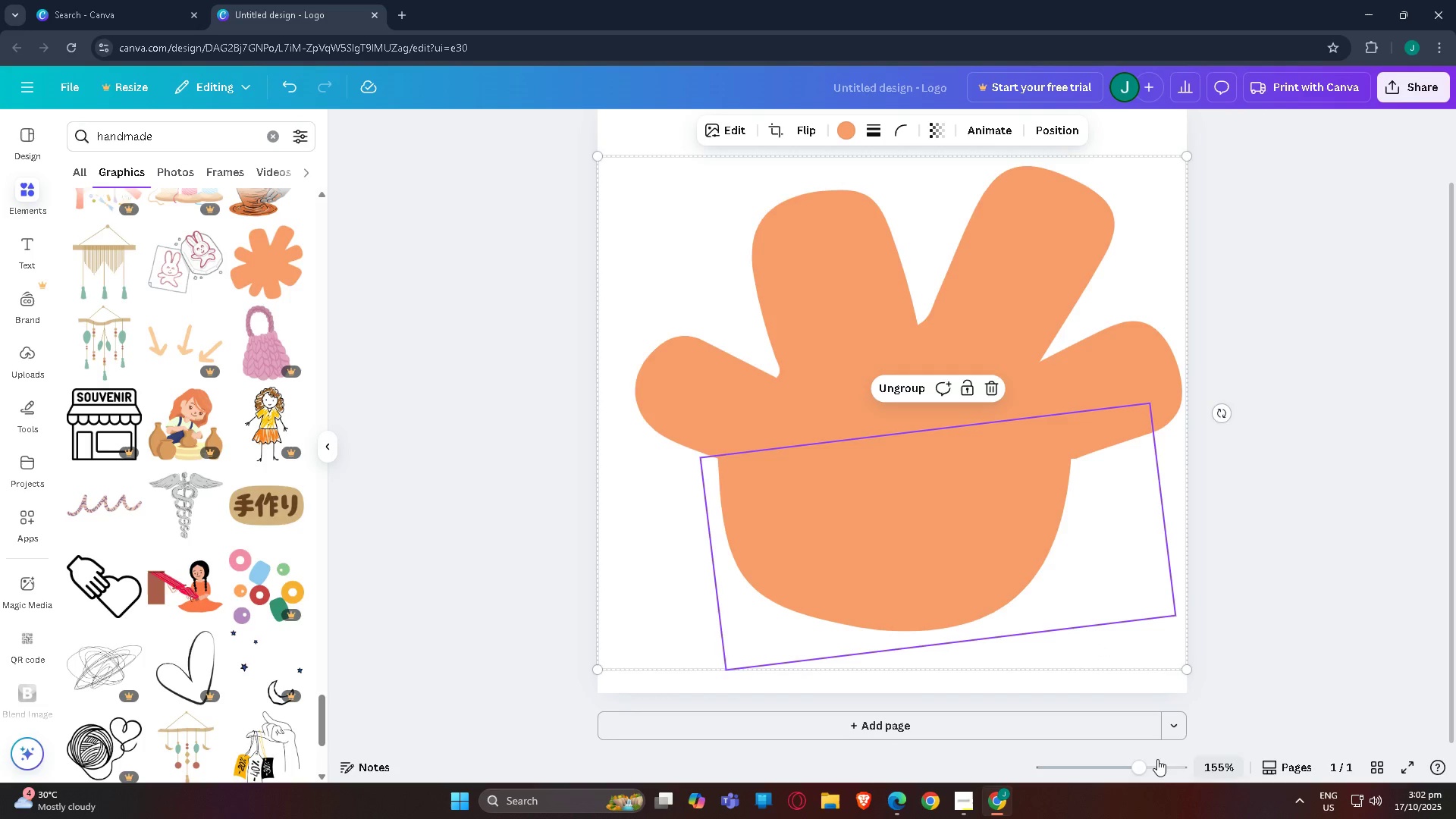 
left_click_drag(start_coordinate=[1133, 767], to_coordinate=[1111, 766])
 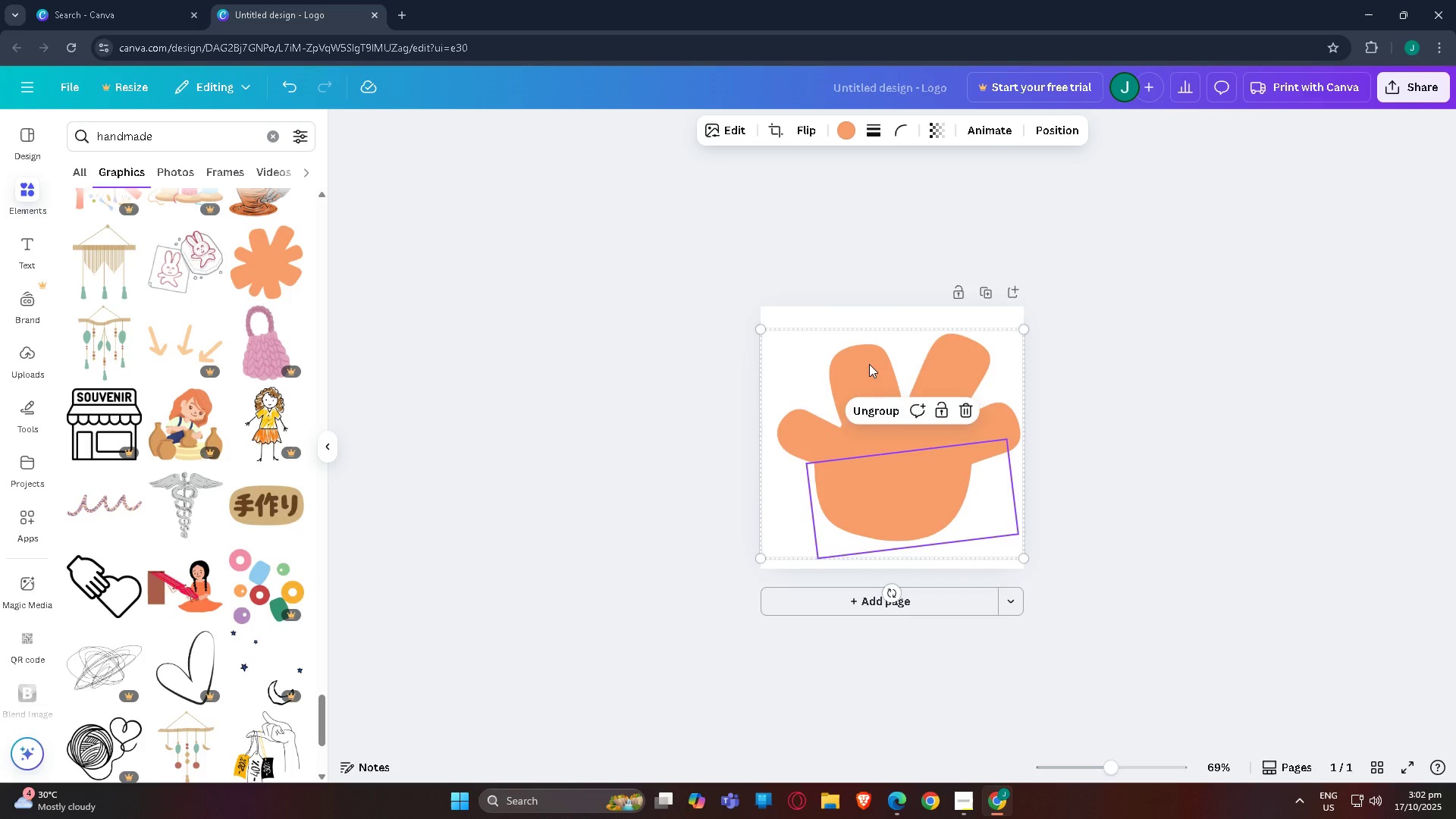 
left_click([869, 364])
 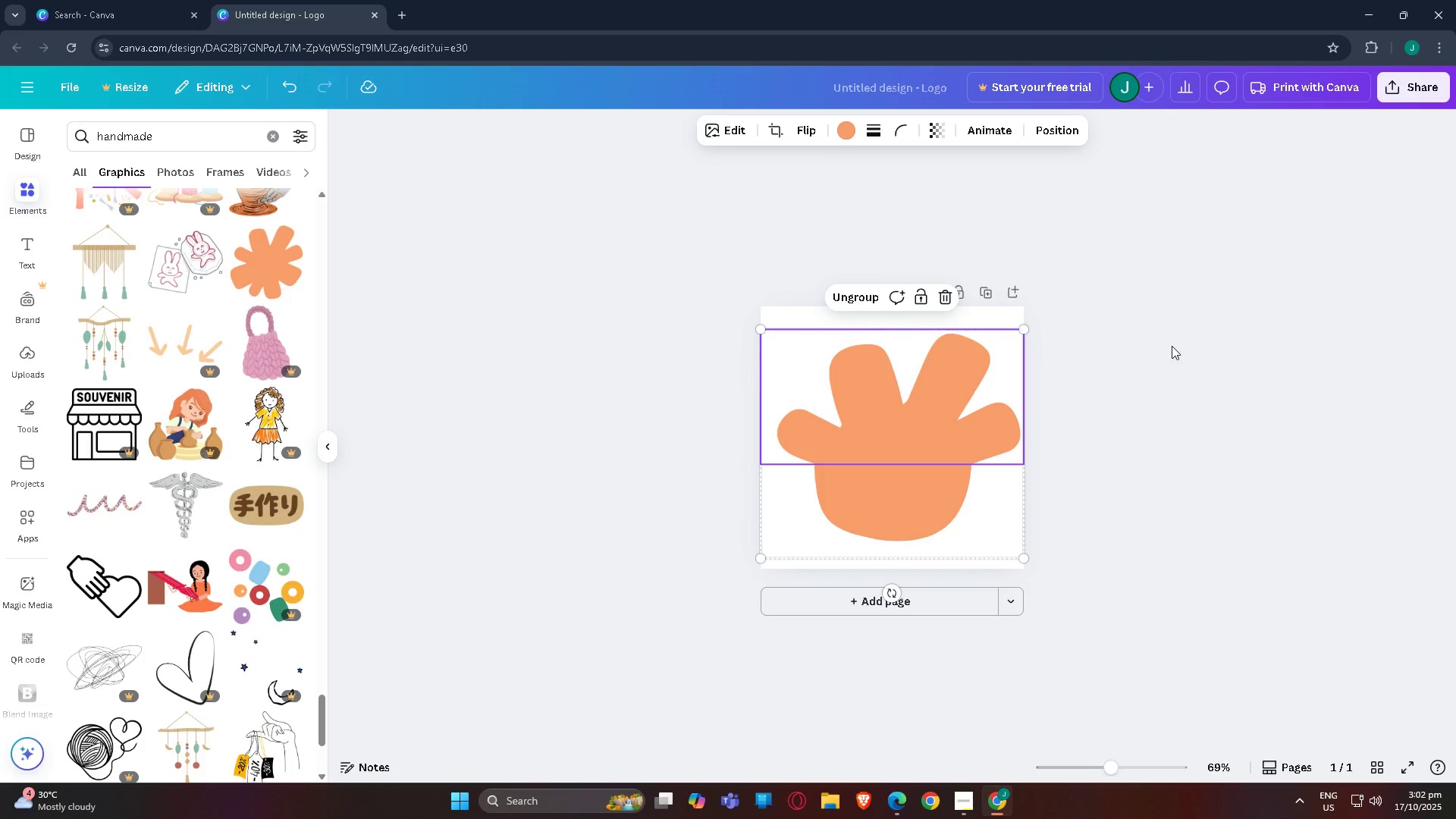 
left_click([1172, 346])
 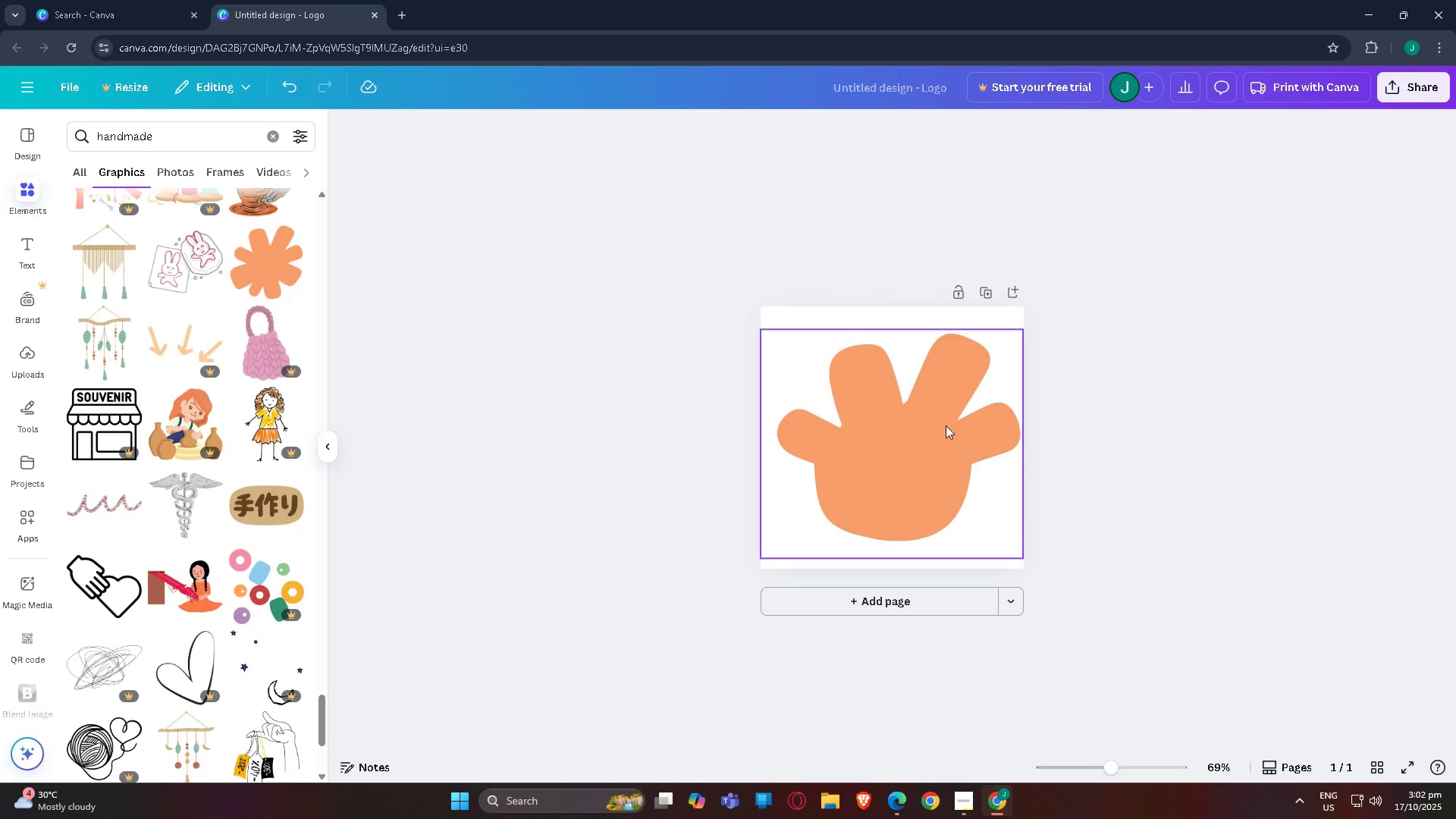 
left_click_drag(start_coordinate=[946, 425], to_coordinate=[949, 415])
 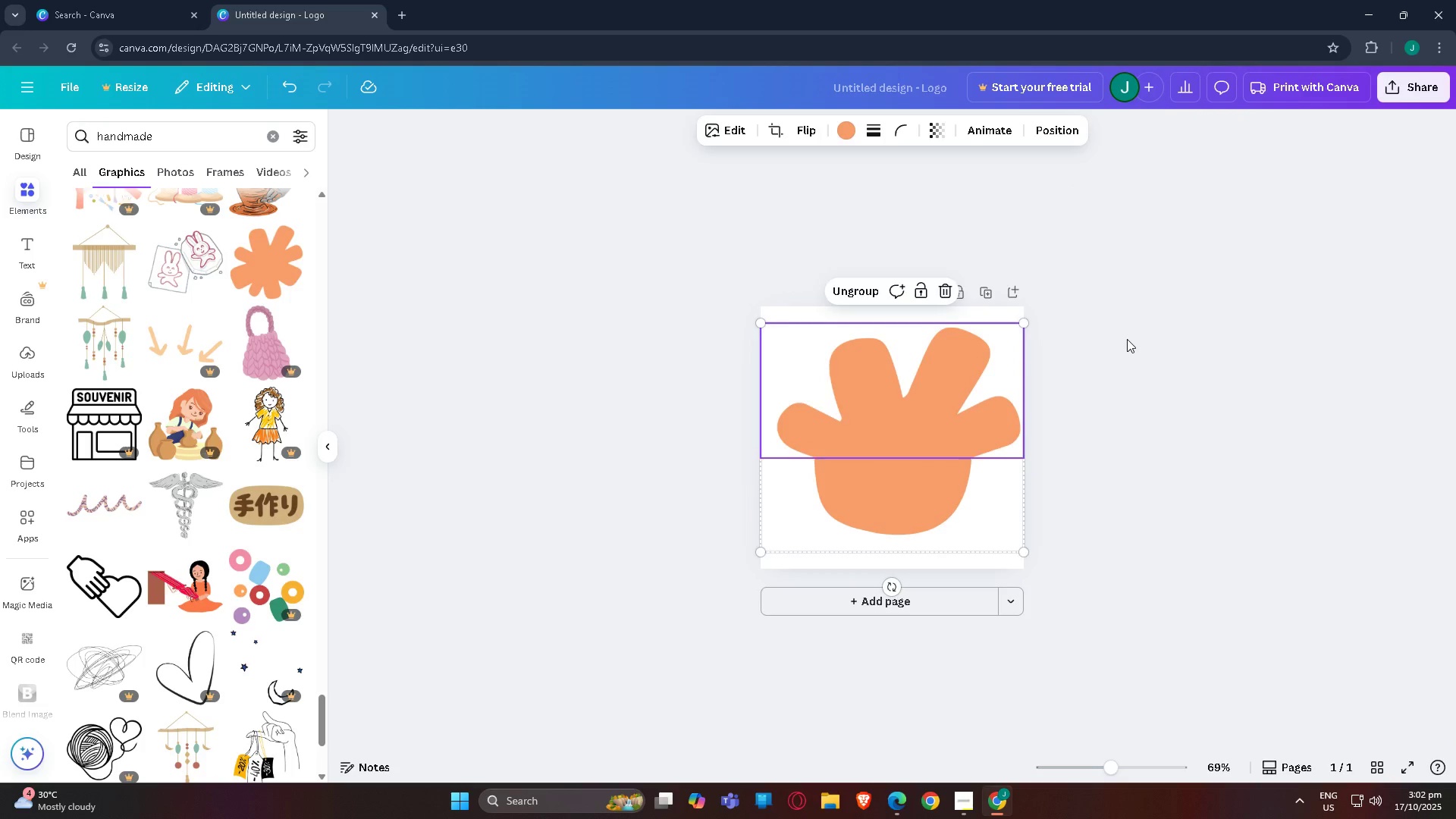 
left_click([1127, 339])
 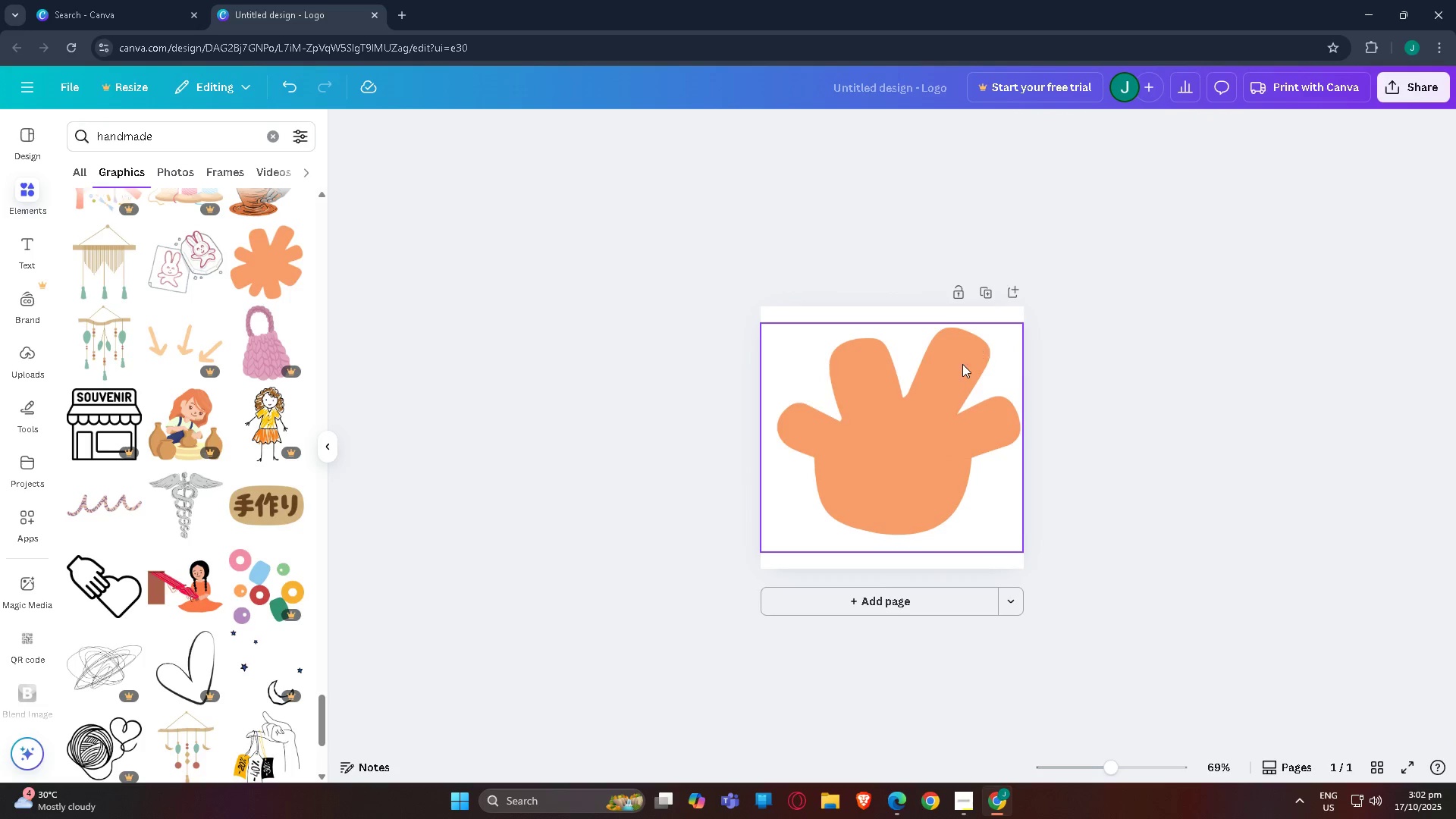 
left_click([962, 365])
 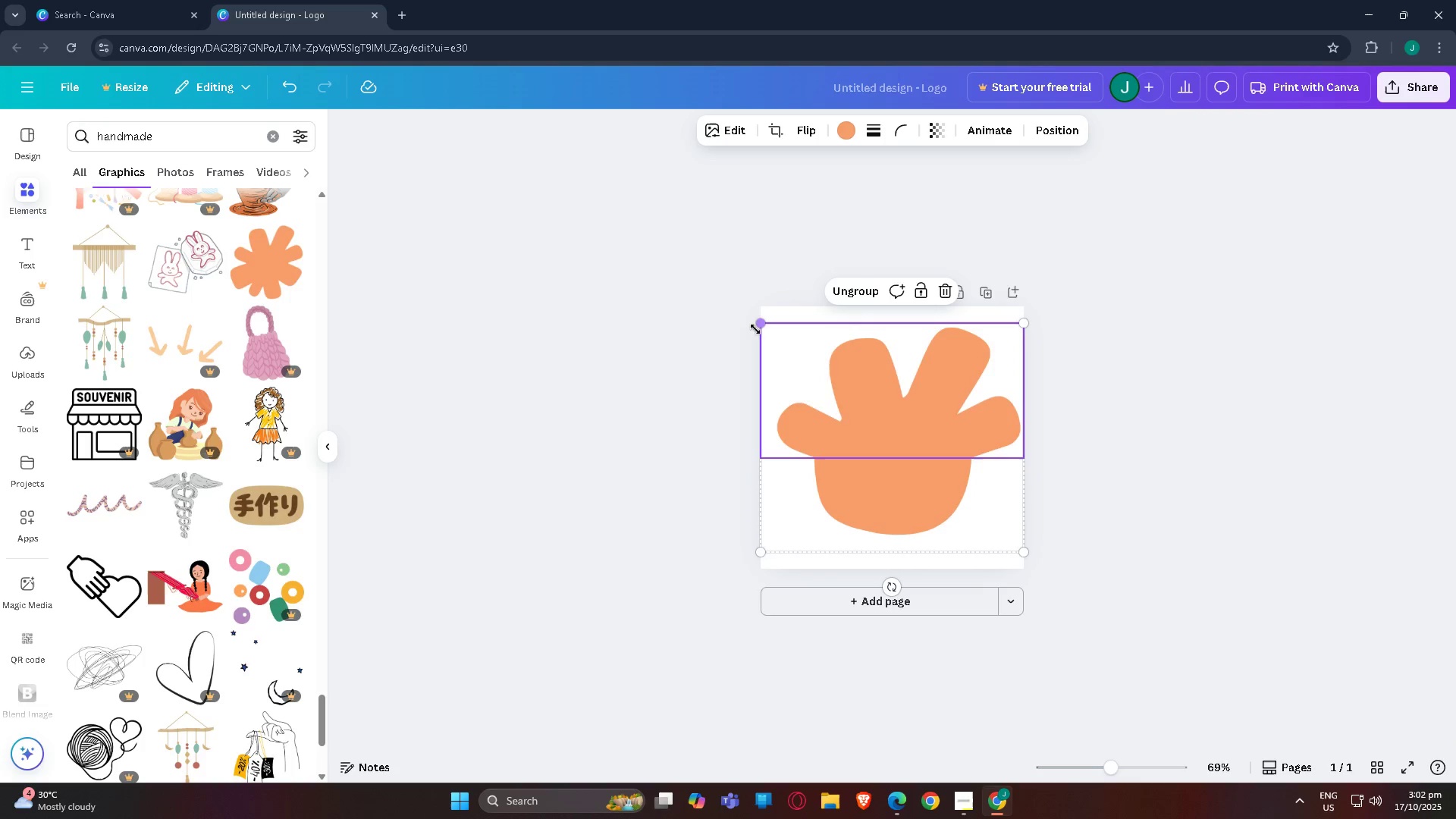 
left_click_drag(start_coordinate=[758, 322], to_coordinate=[737, 308])
 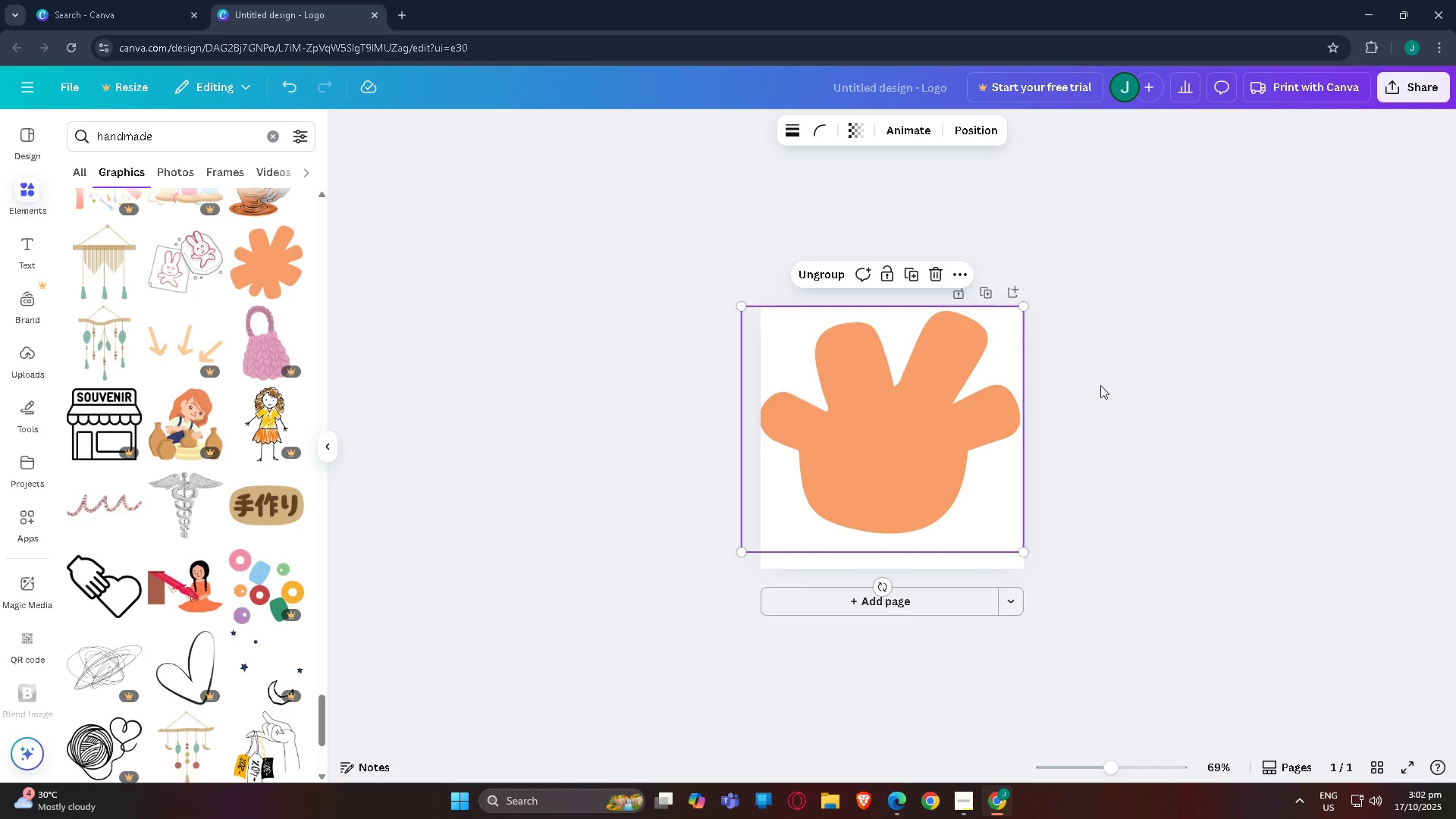 
left_click_drag(start_coordinate=[945, 409], to_coordinate=[950, 410])
 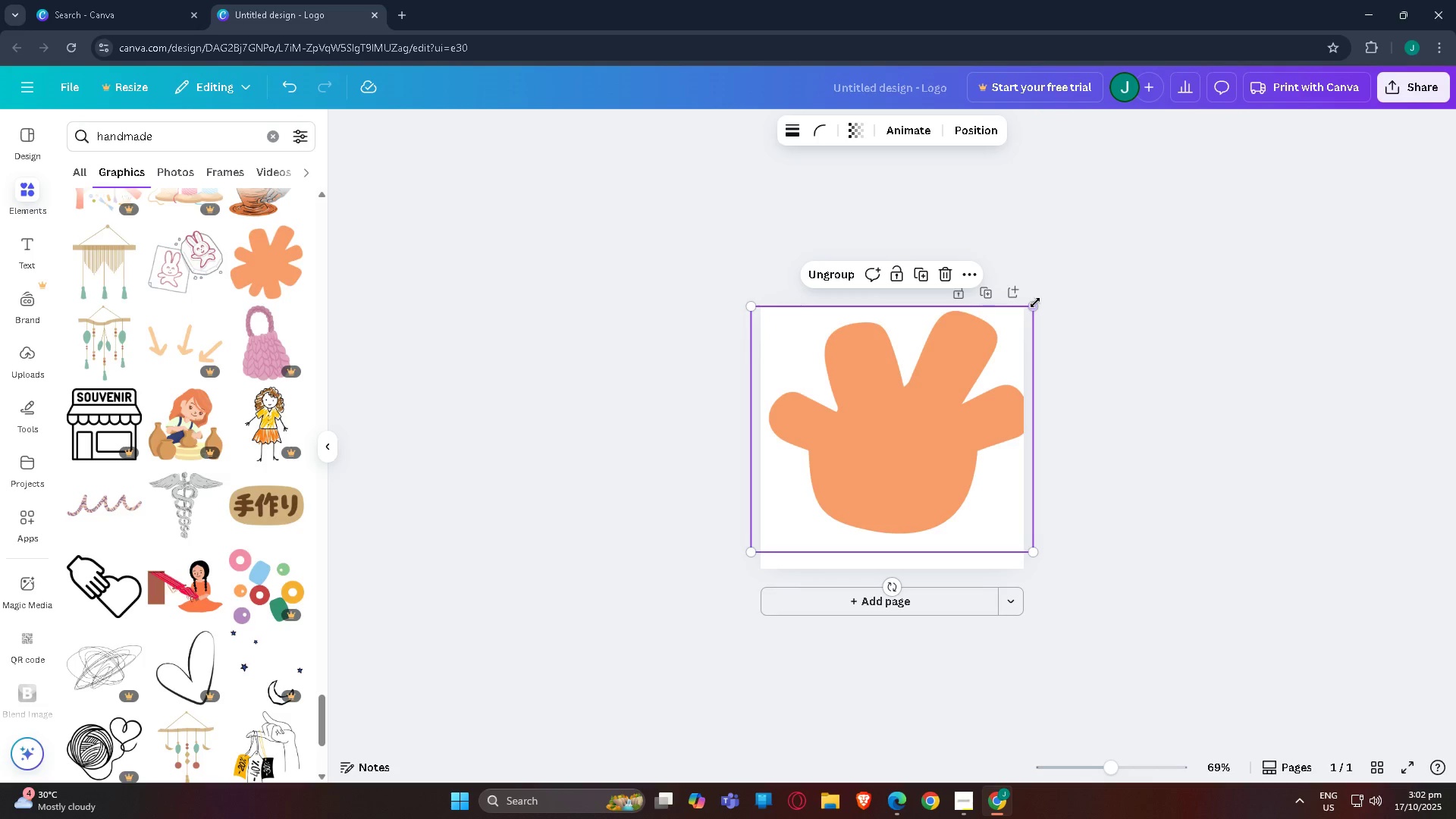 
left_click_drag(start_coordinate=[1033, 304], to_coordinate=[1025, 312])
 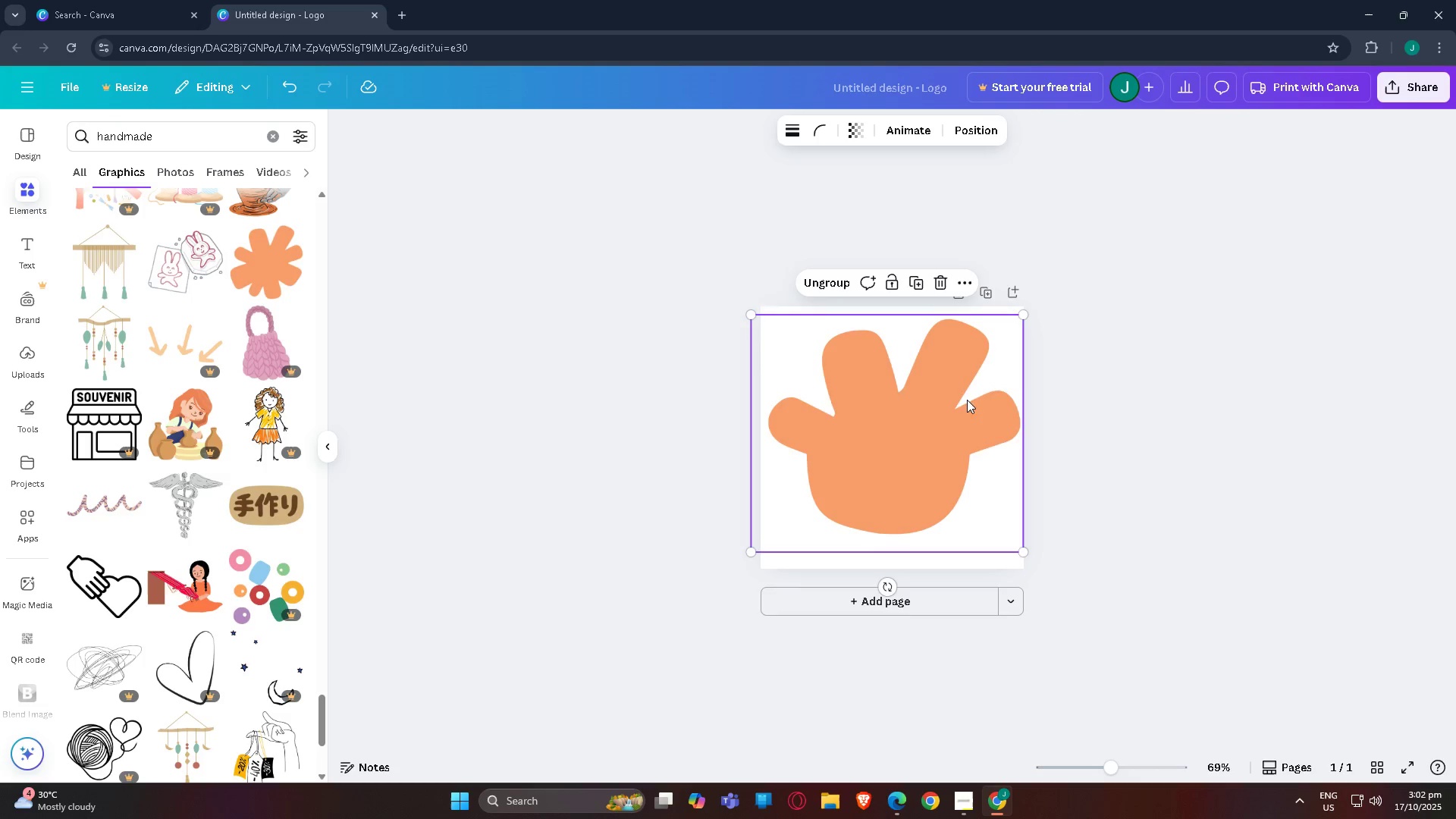 
left_click_drag(start_coordinate=[967, 400], to_coordinate=[966, 391])
 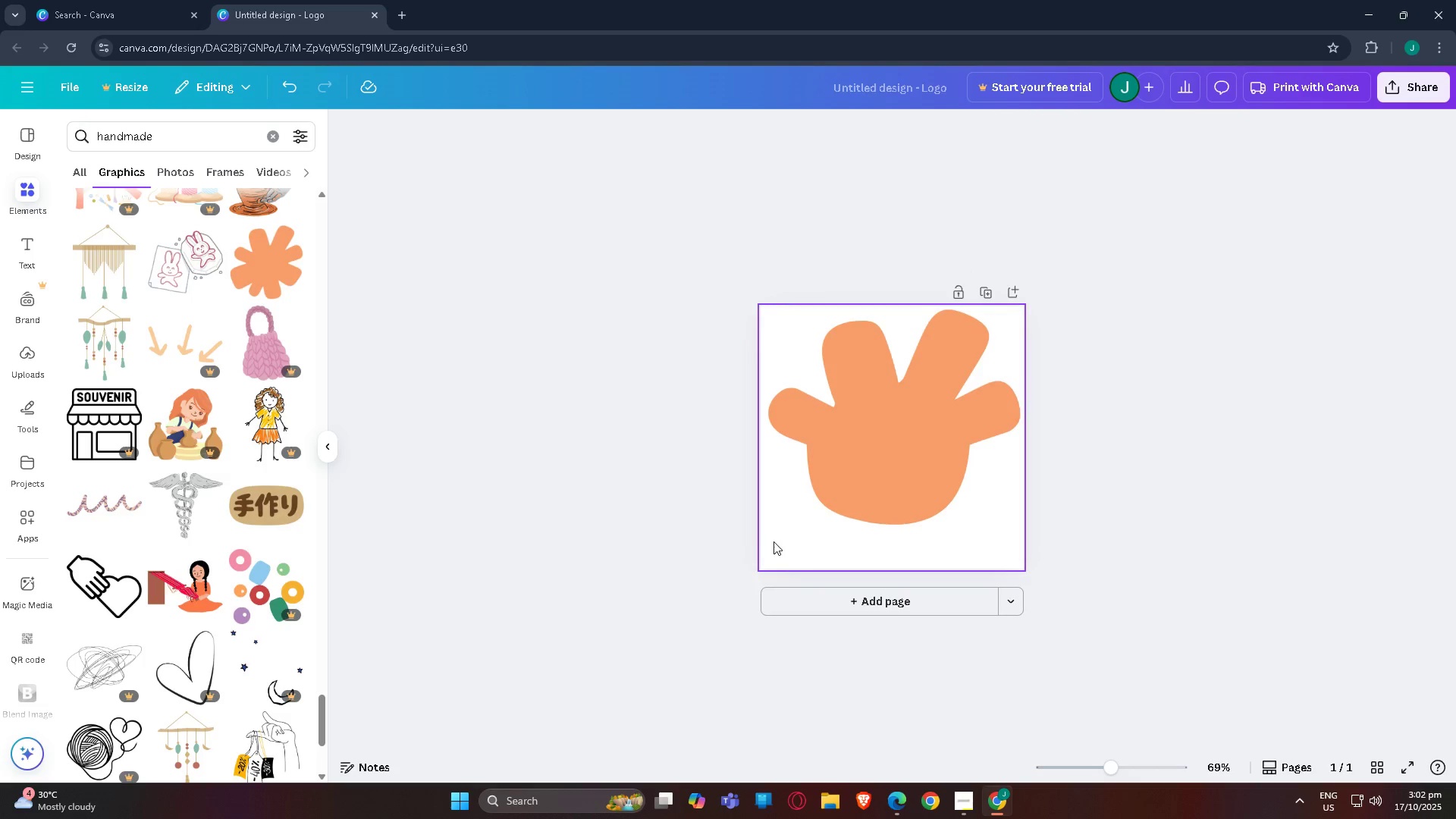 
left_click([764, 536])
 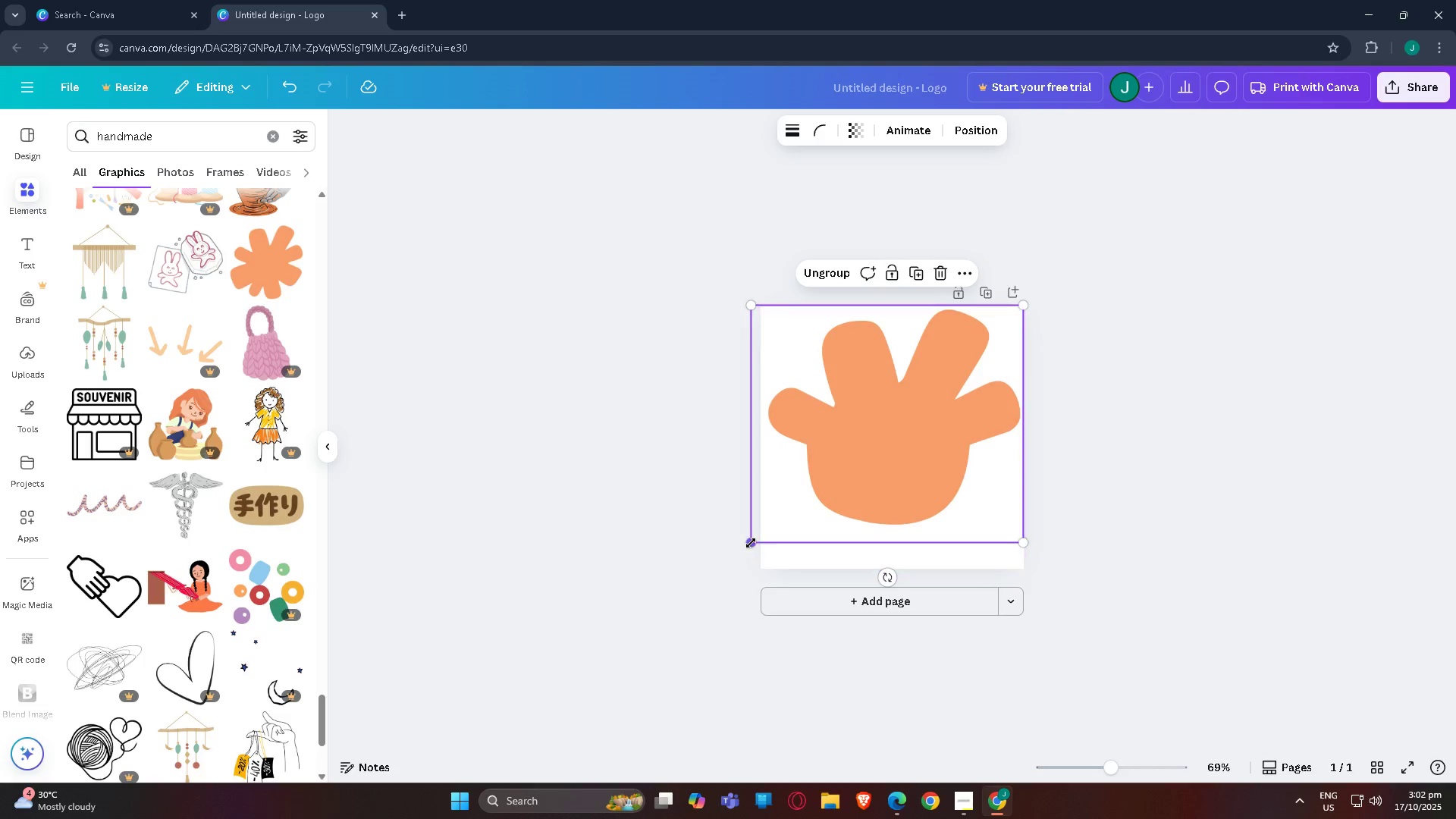 
left_click_drag(start_coordinate=[751, 543], to_coordinate=[773, 556])
 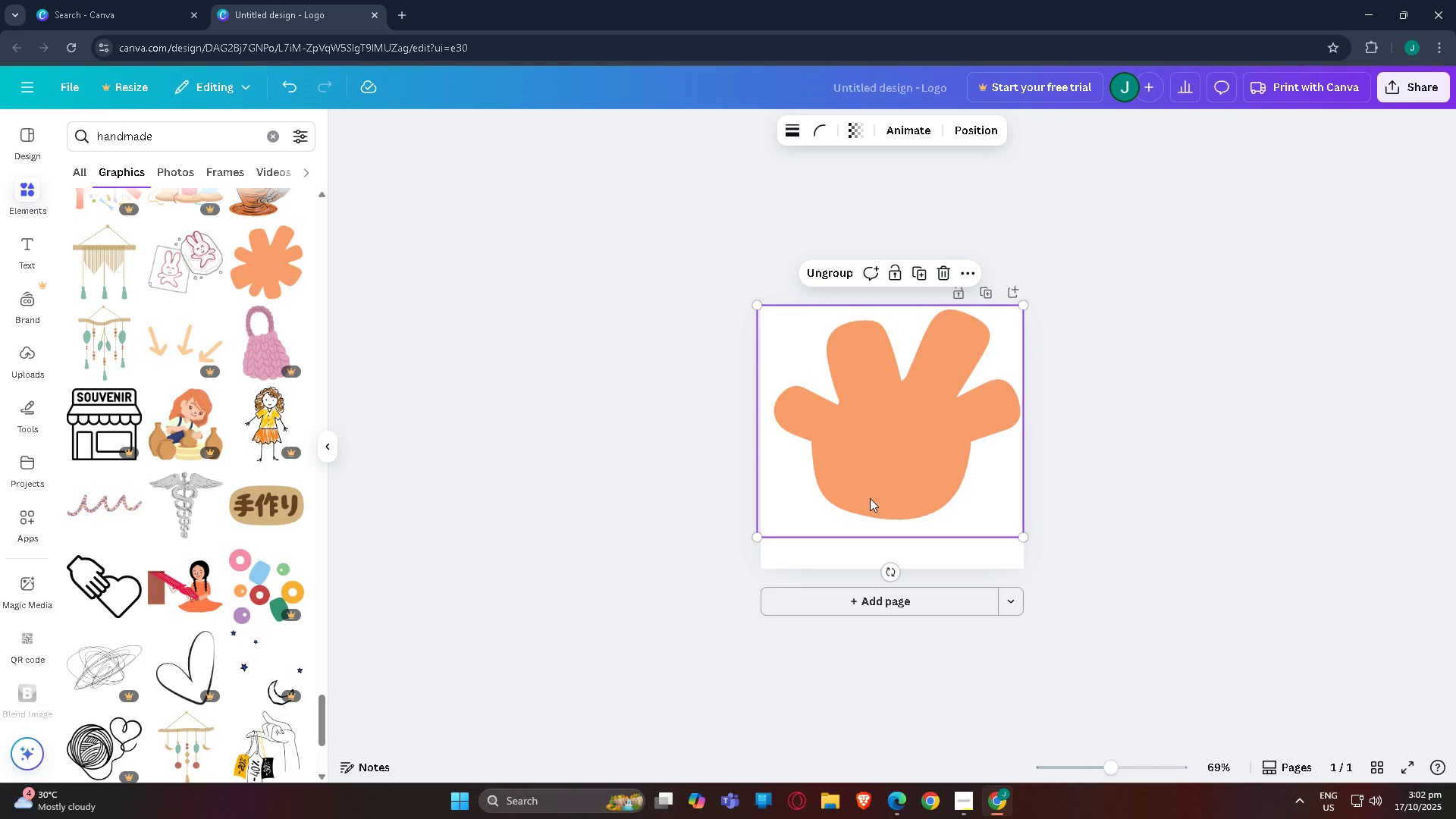 
left_click_drag(start_coordinate=[870, 498], to_coordinate=[864, 518])
 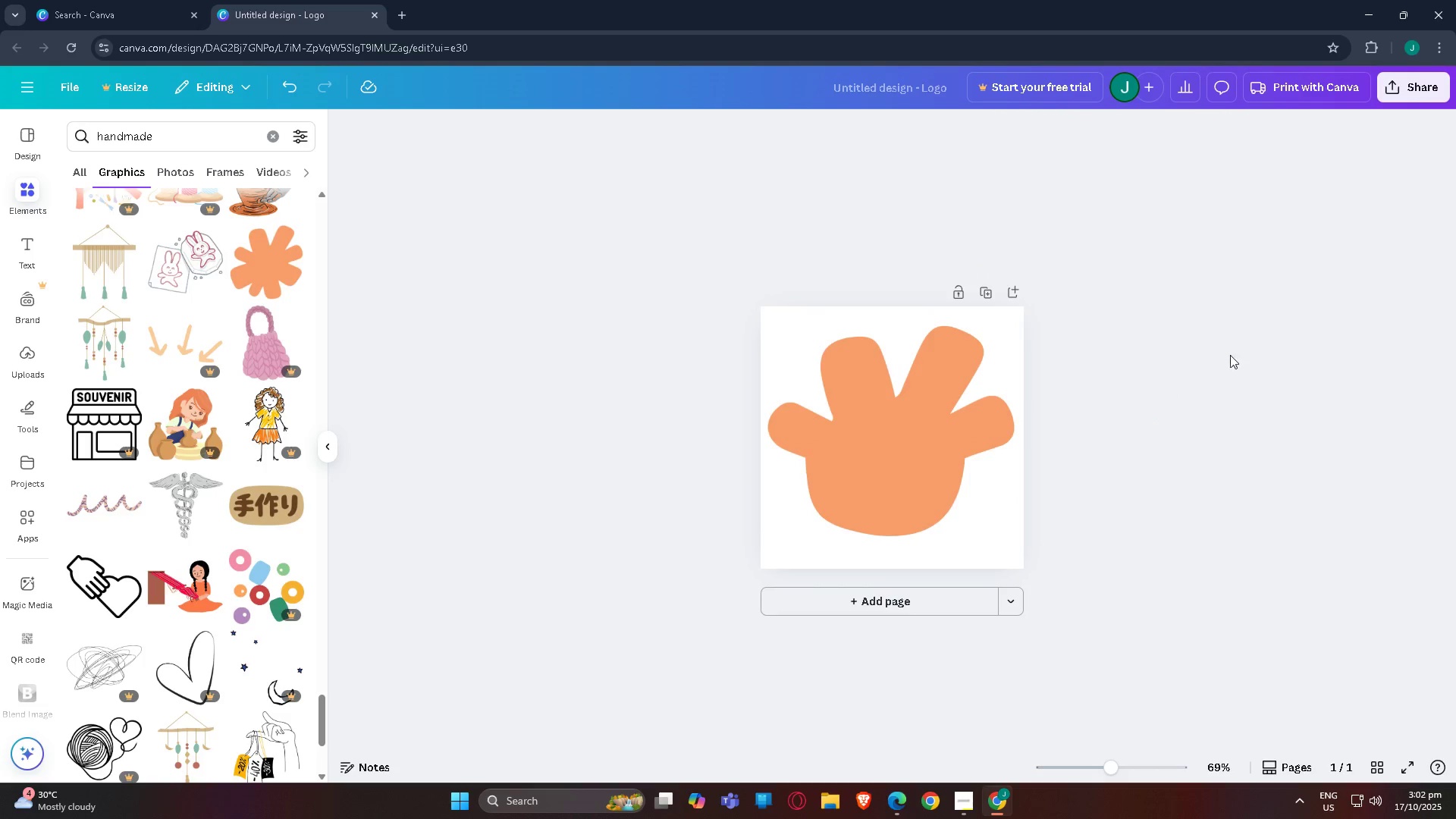 
left_click_drag(start_coordinate=[1250, 347], to_coordinate=[595, 519])
 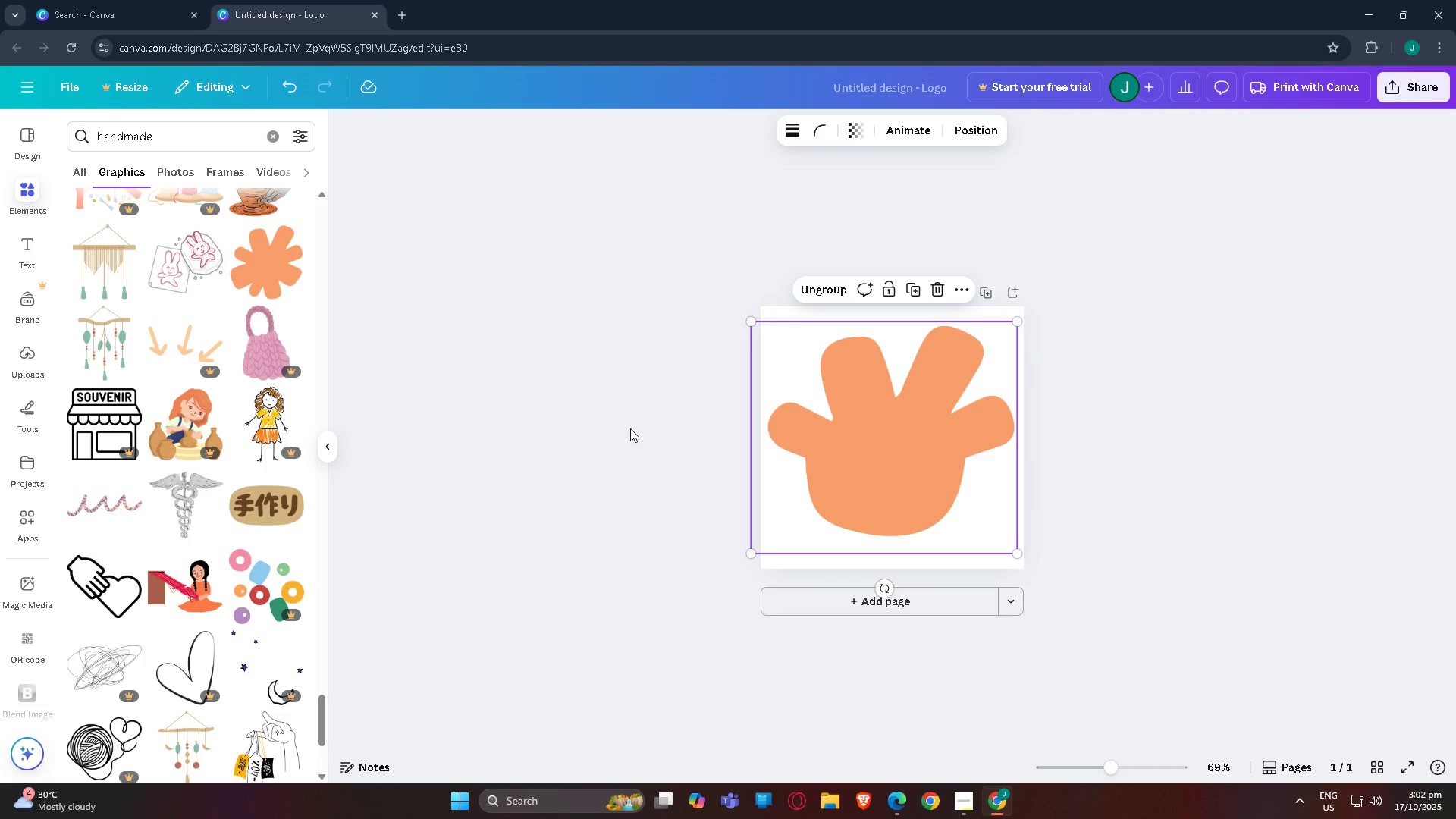 
left_click([630, 428])
 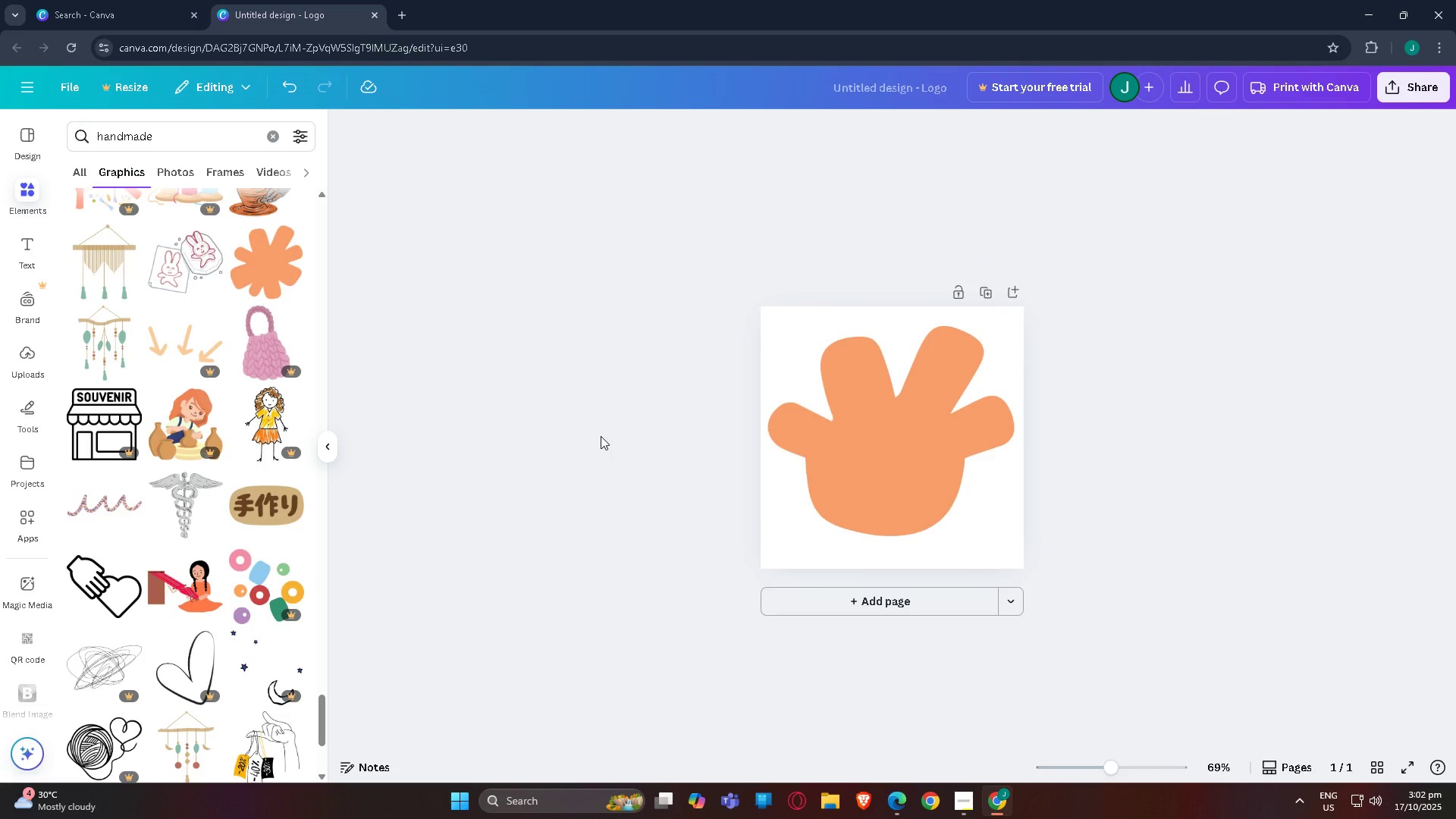 
wait(10.62)
 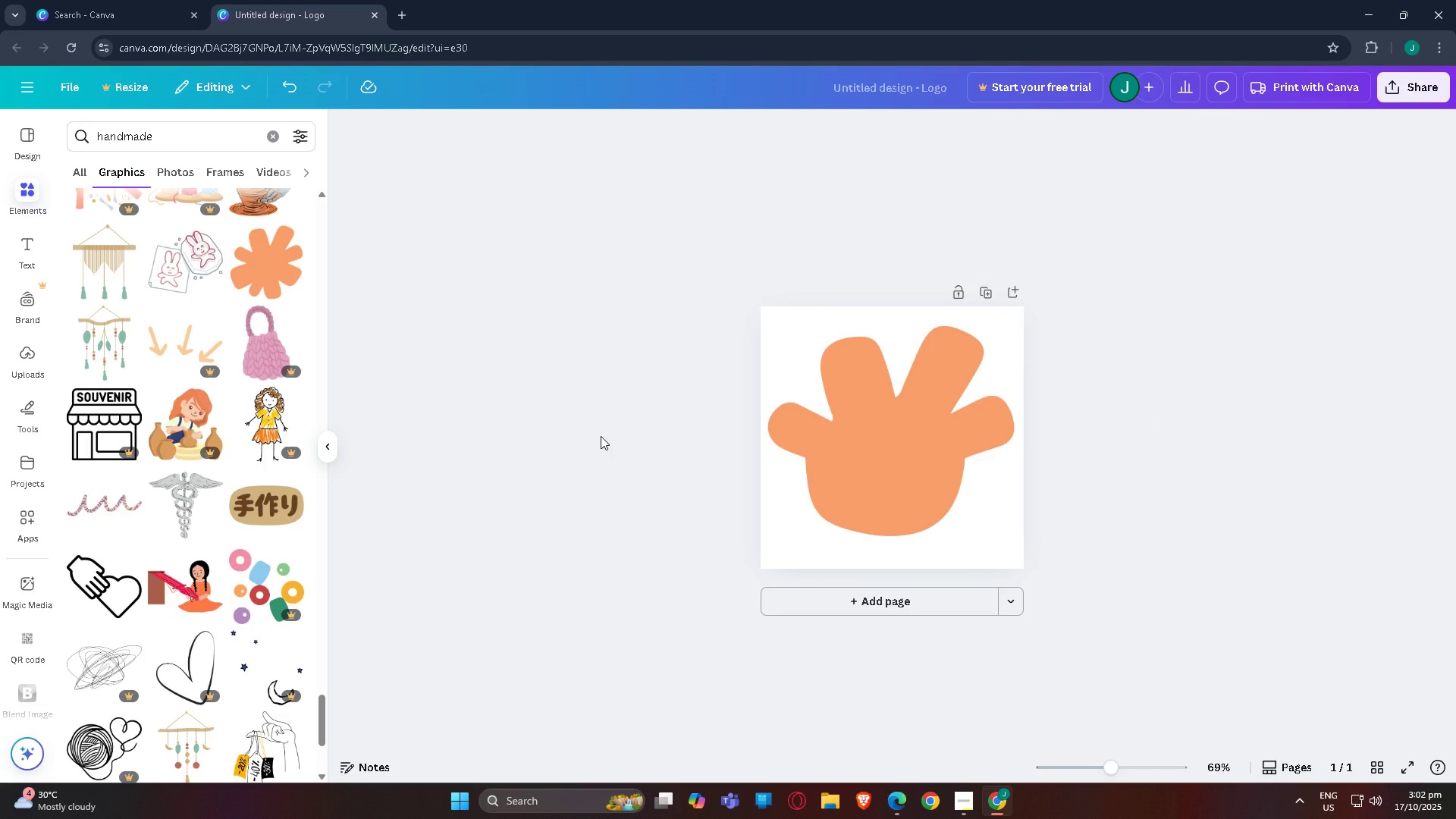 
left_click([1206, 386])
 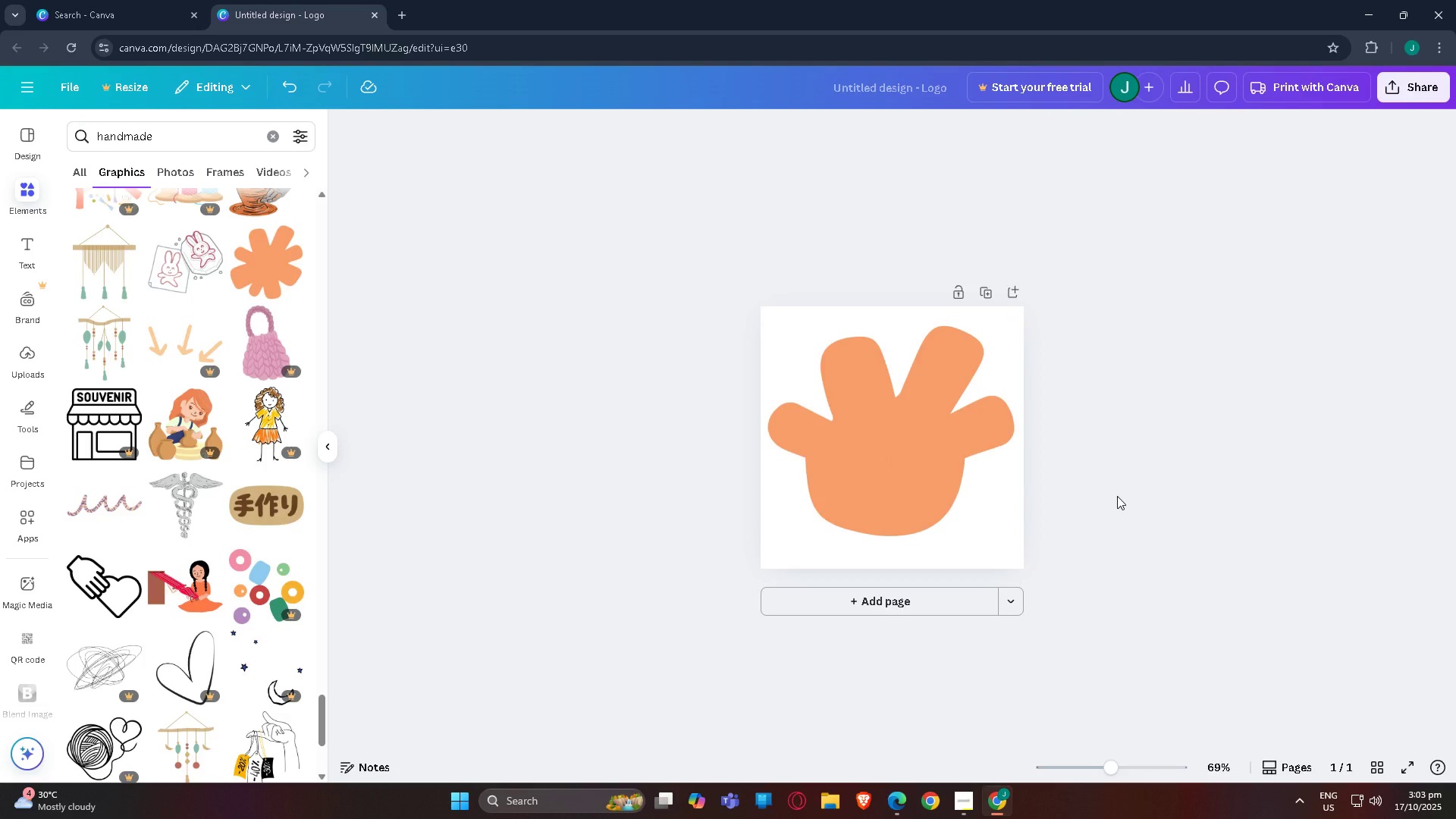 
wait(21.36)
 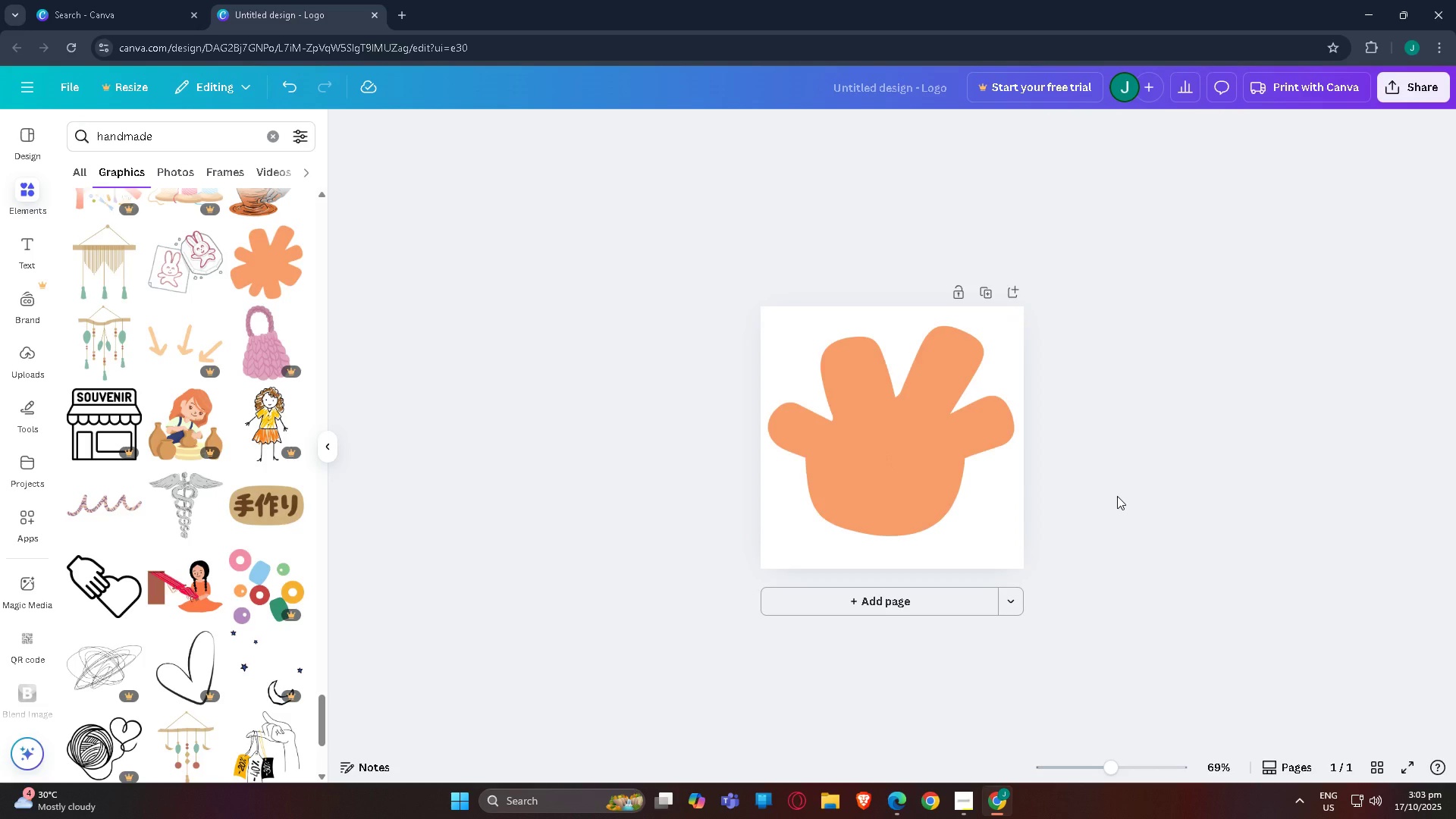 
mouse_move([302, 359])
 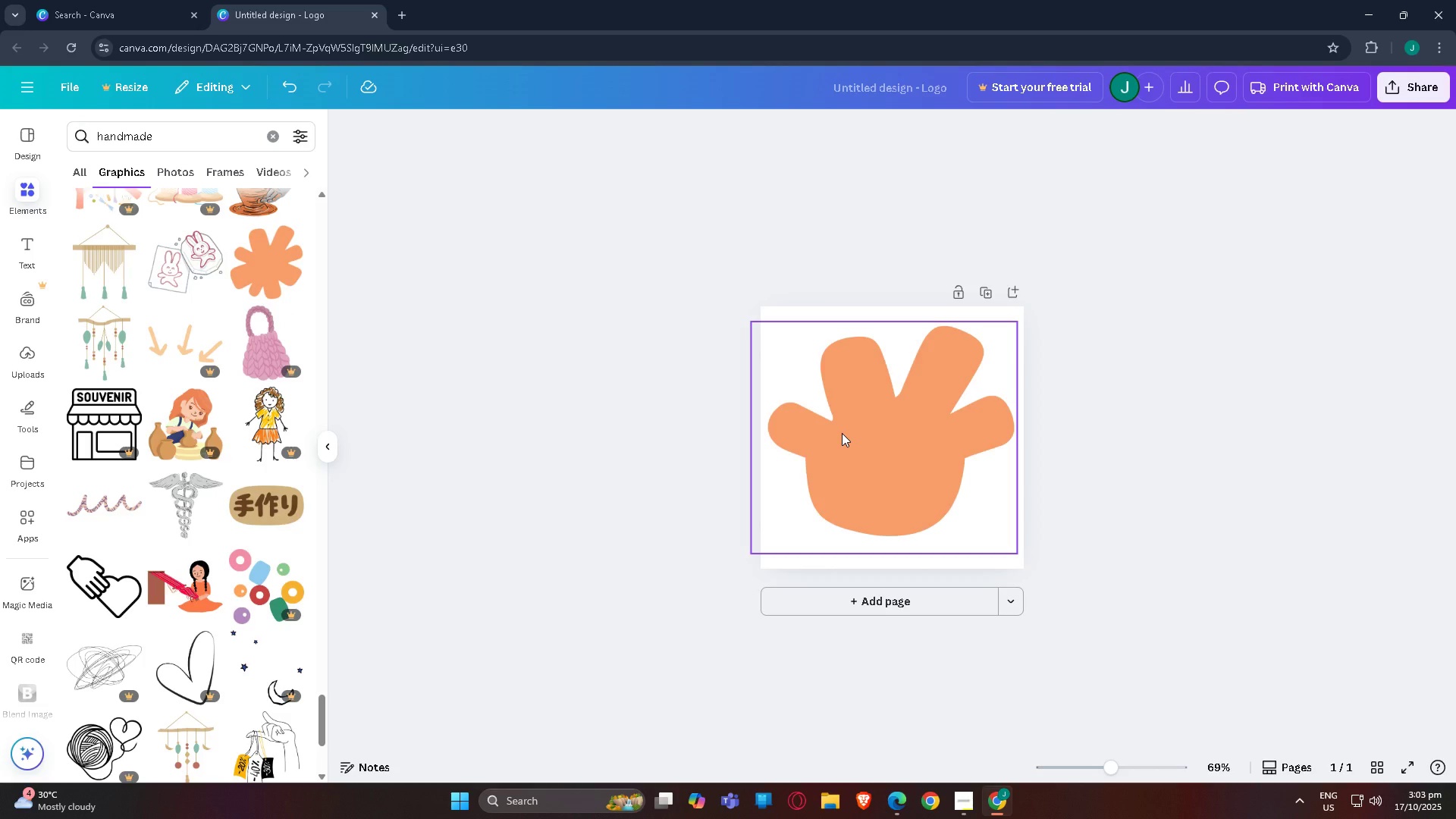 
wait(10.39)
 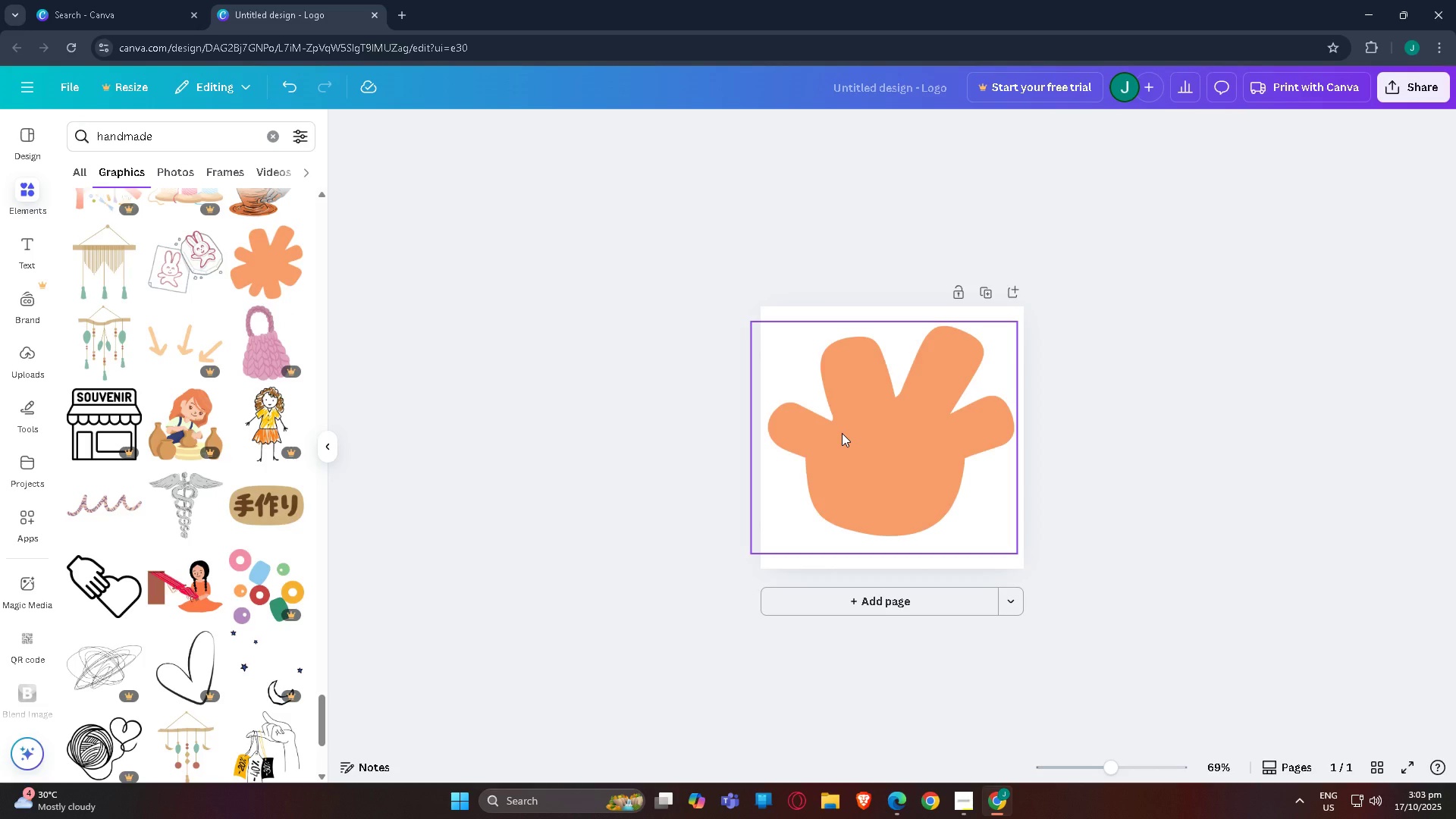 
key(ArrowLeft)
 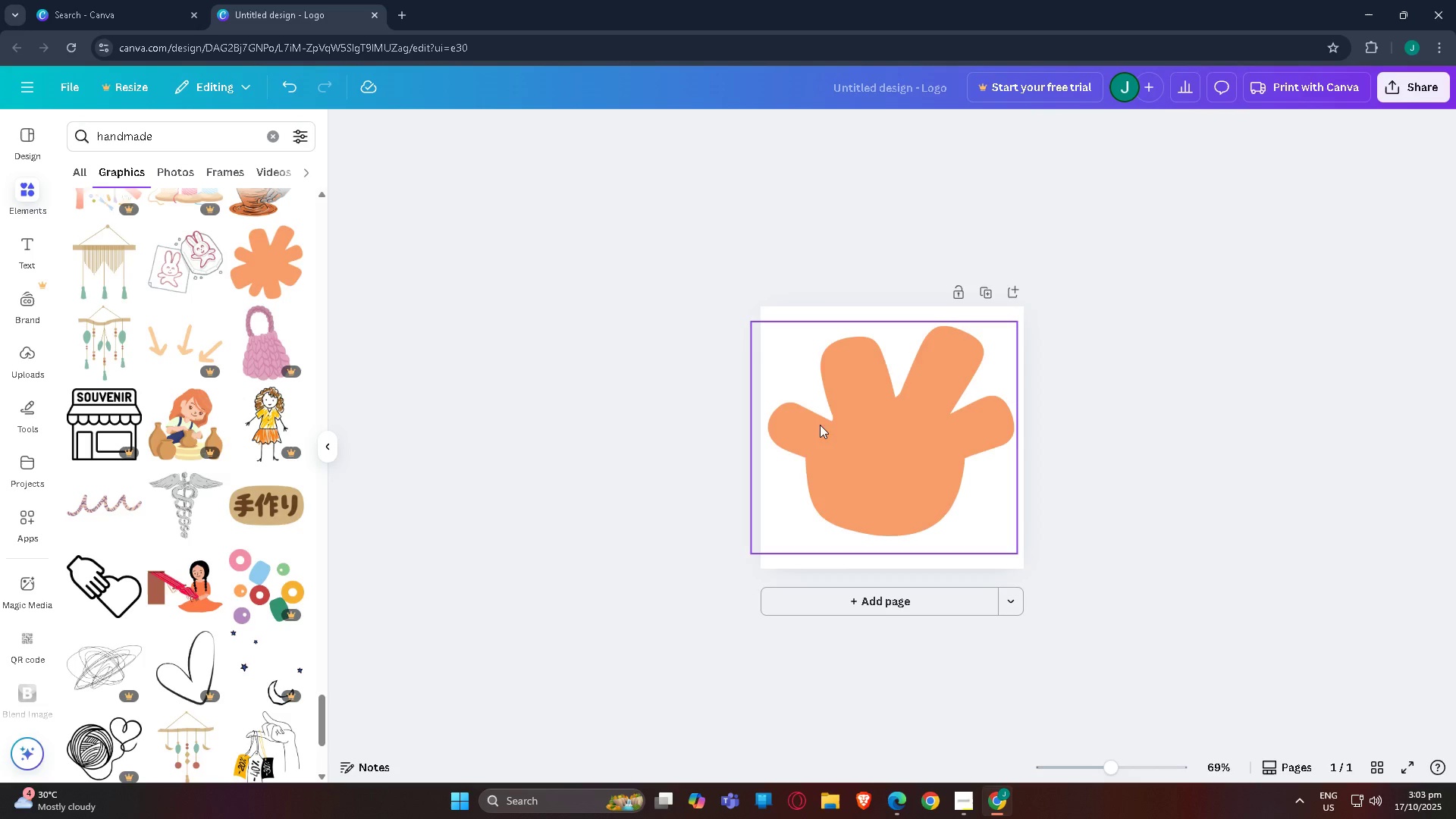 
left_click([892, 433])
 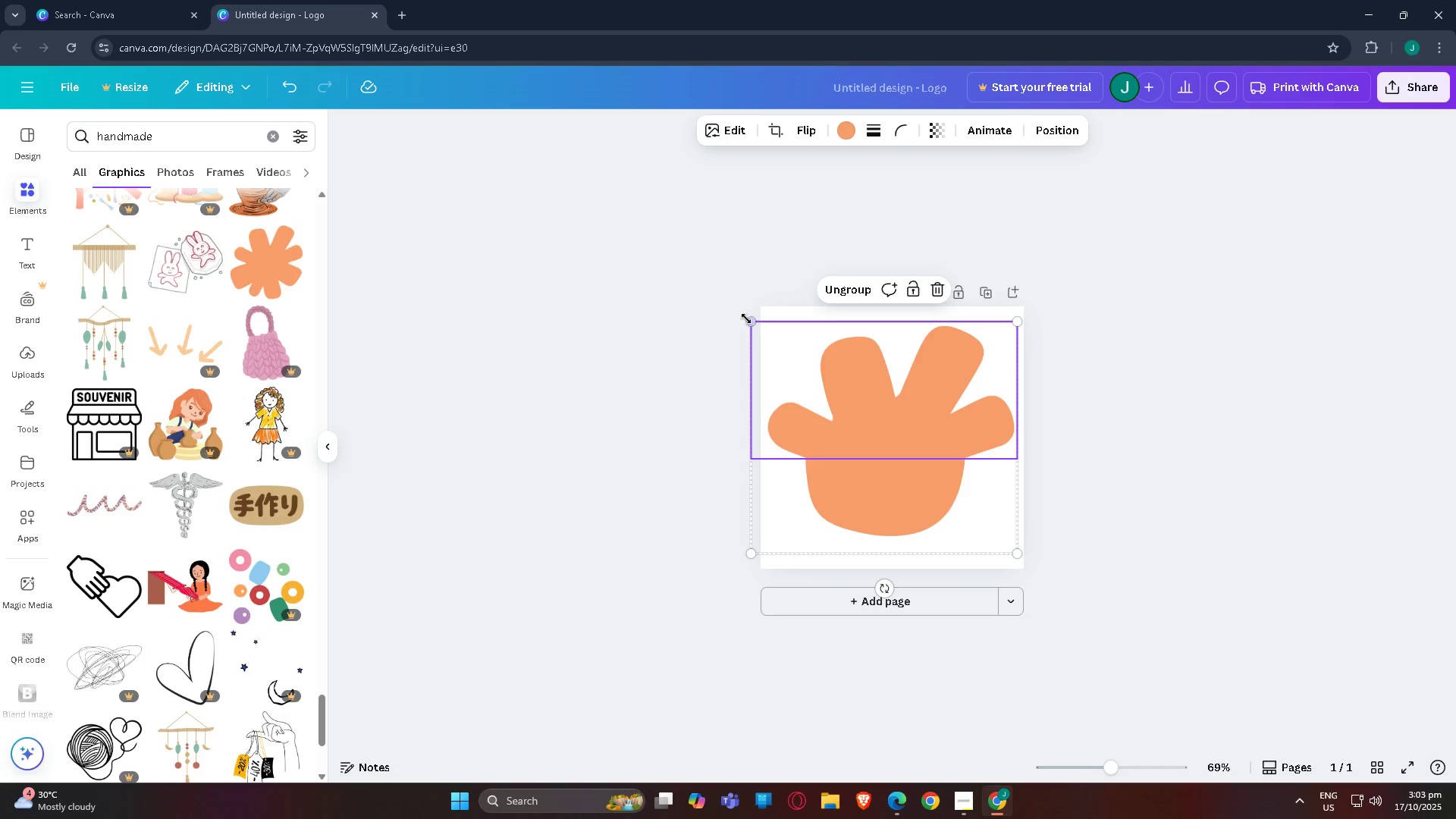 
left_click_drag(start_coordinate=[746, 318], to_coordinate=[852, 439])
 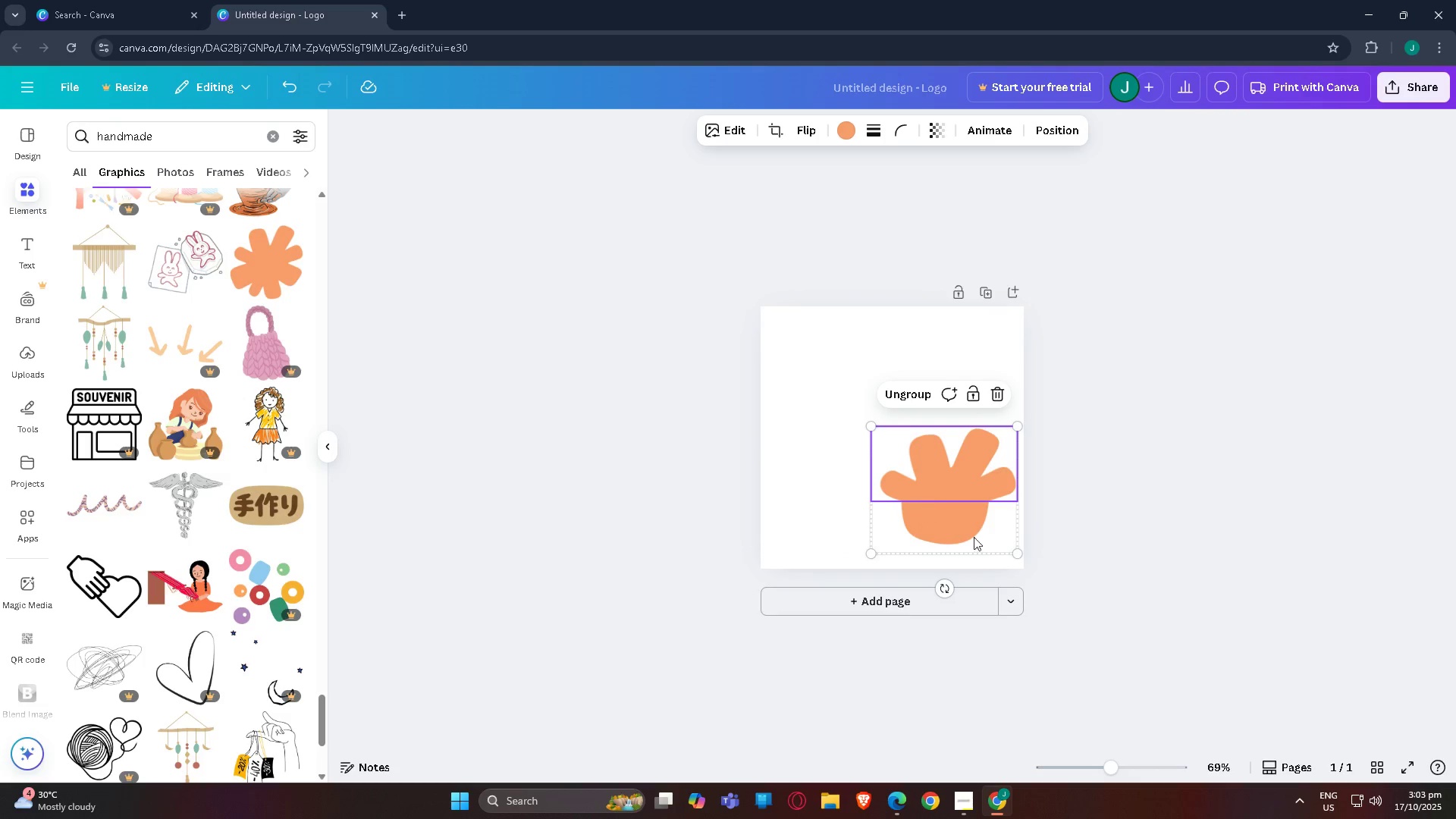 
left_click([1207, 541])
 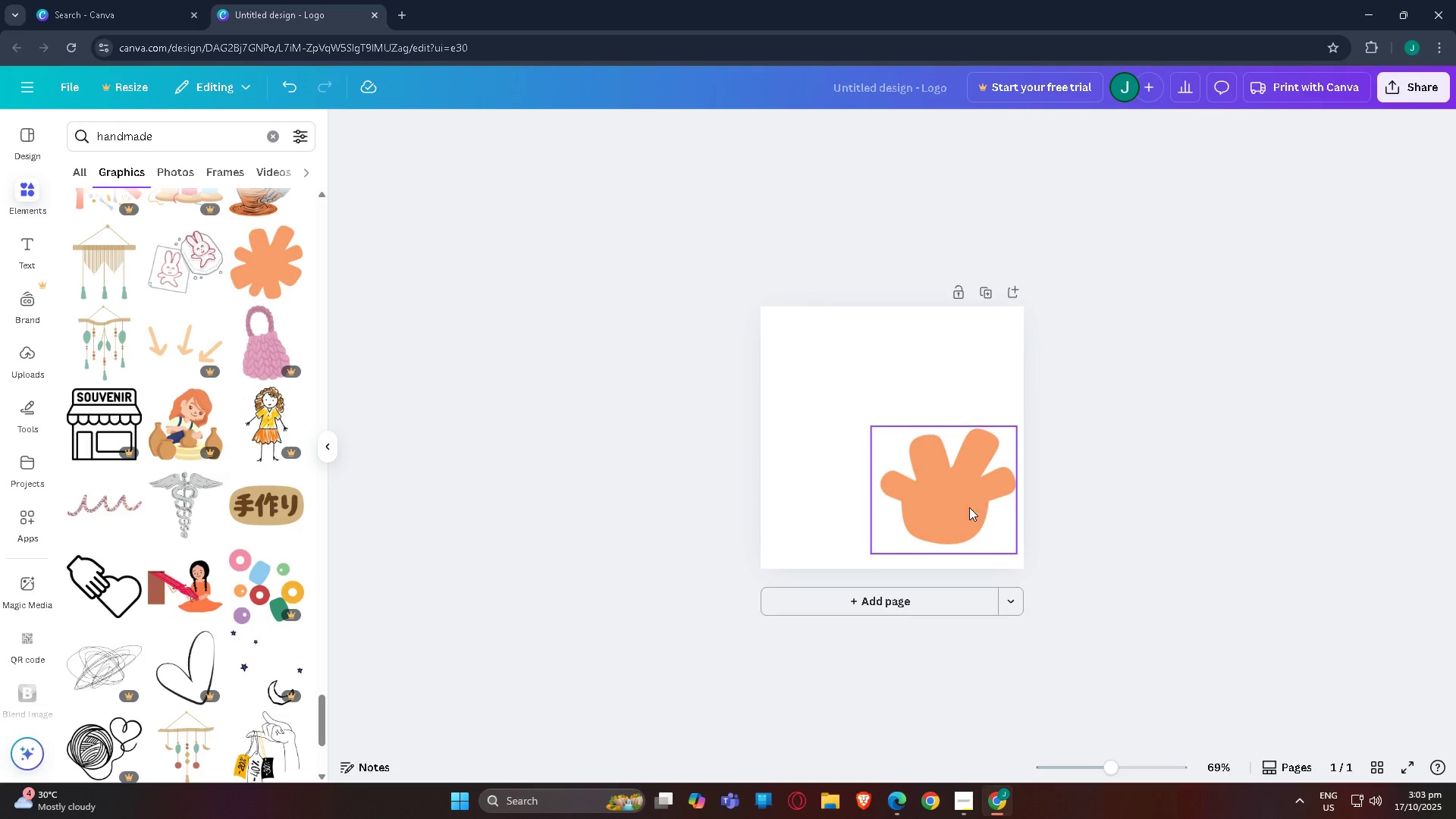 
left_click_drag(start_coordinate=[965, 510], to_coordinate=[912, 417])
 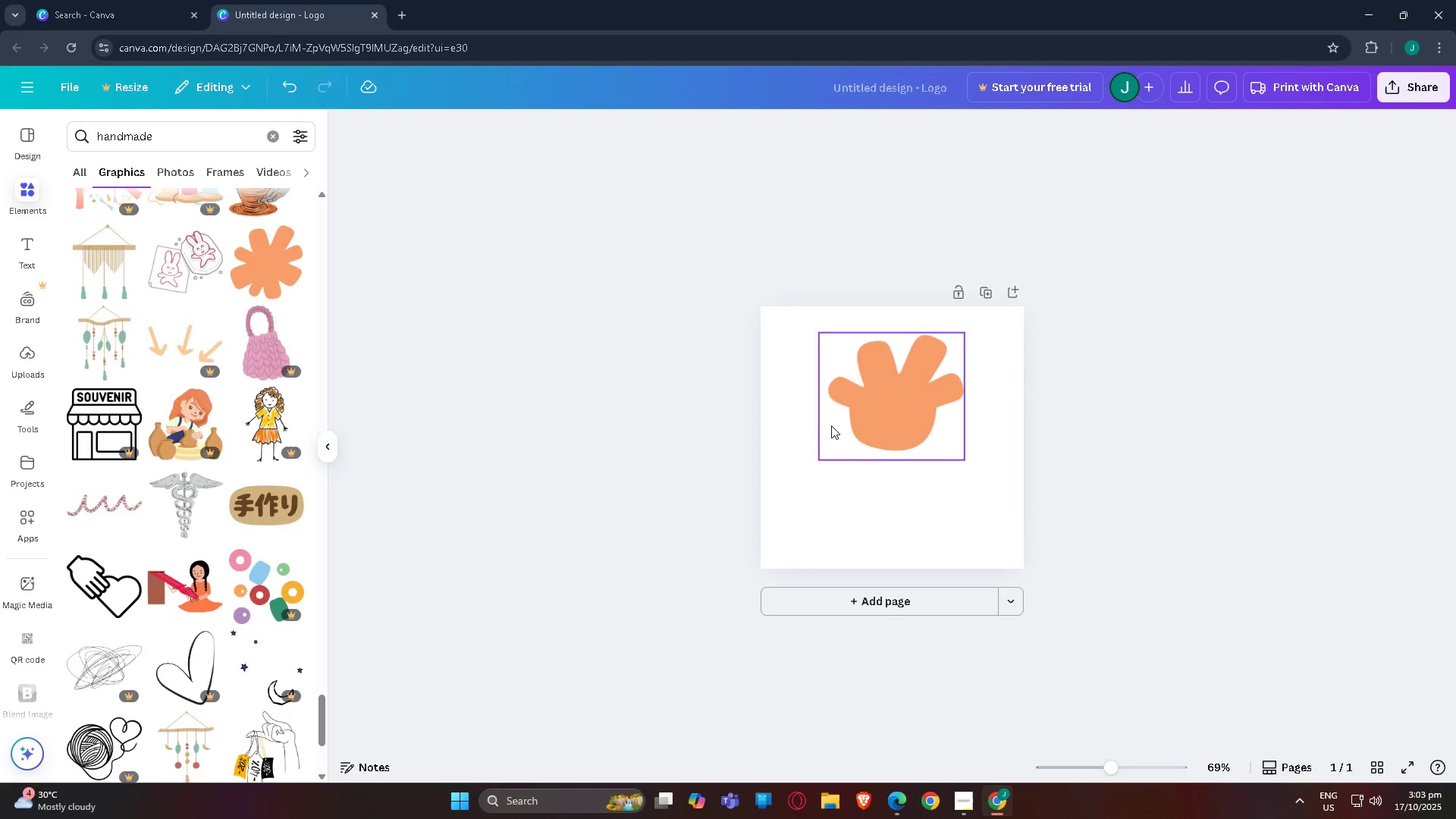 
left_click([886, 424])
 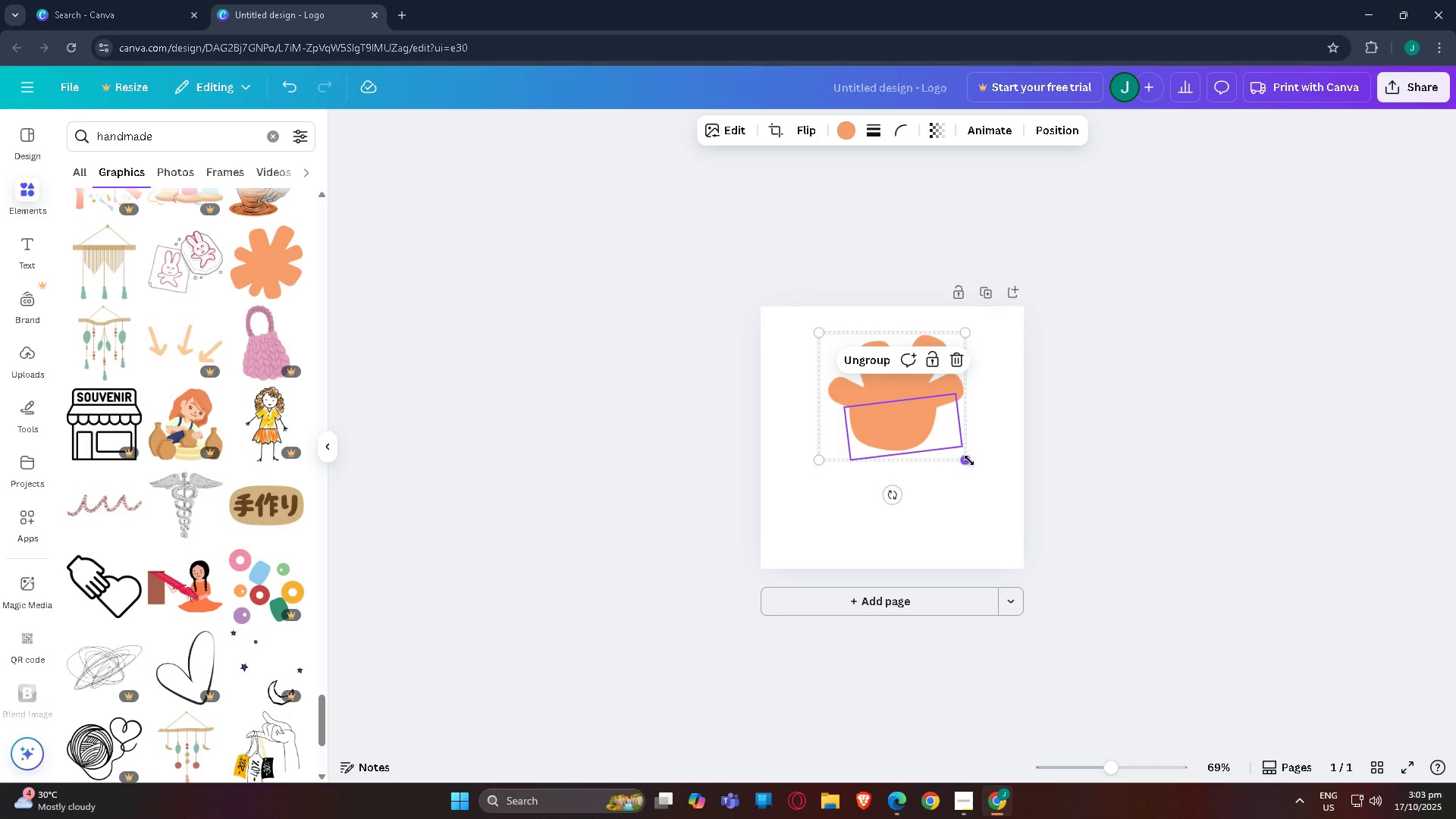 
left_click_drag(start_coordinate=[969, 460], to_coordinate=[934, 435])
 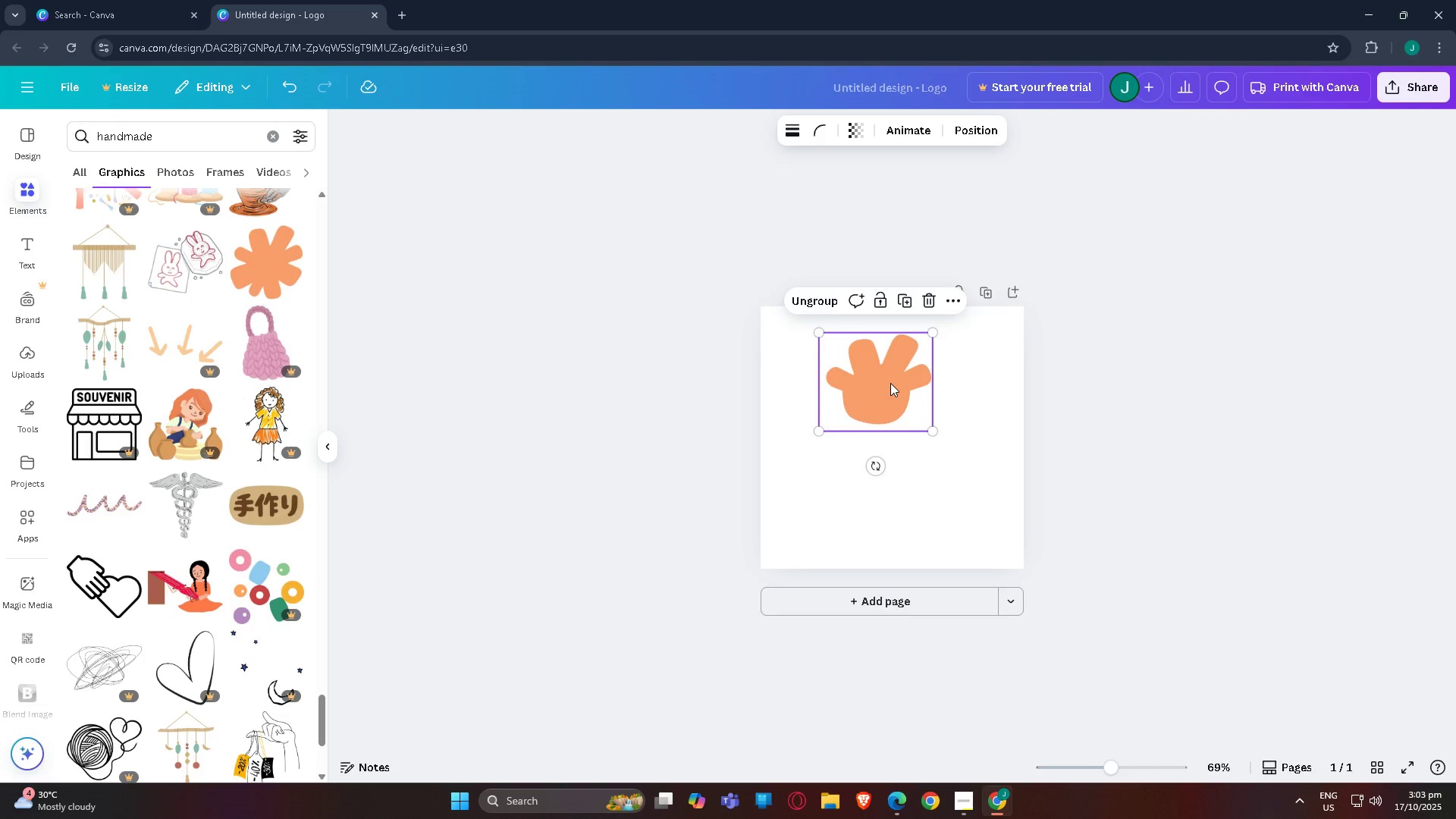 
left_click_drag(start_coordinate=[890, 383], to_coordinate=[904, 383])
 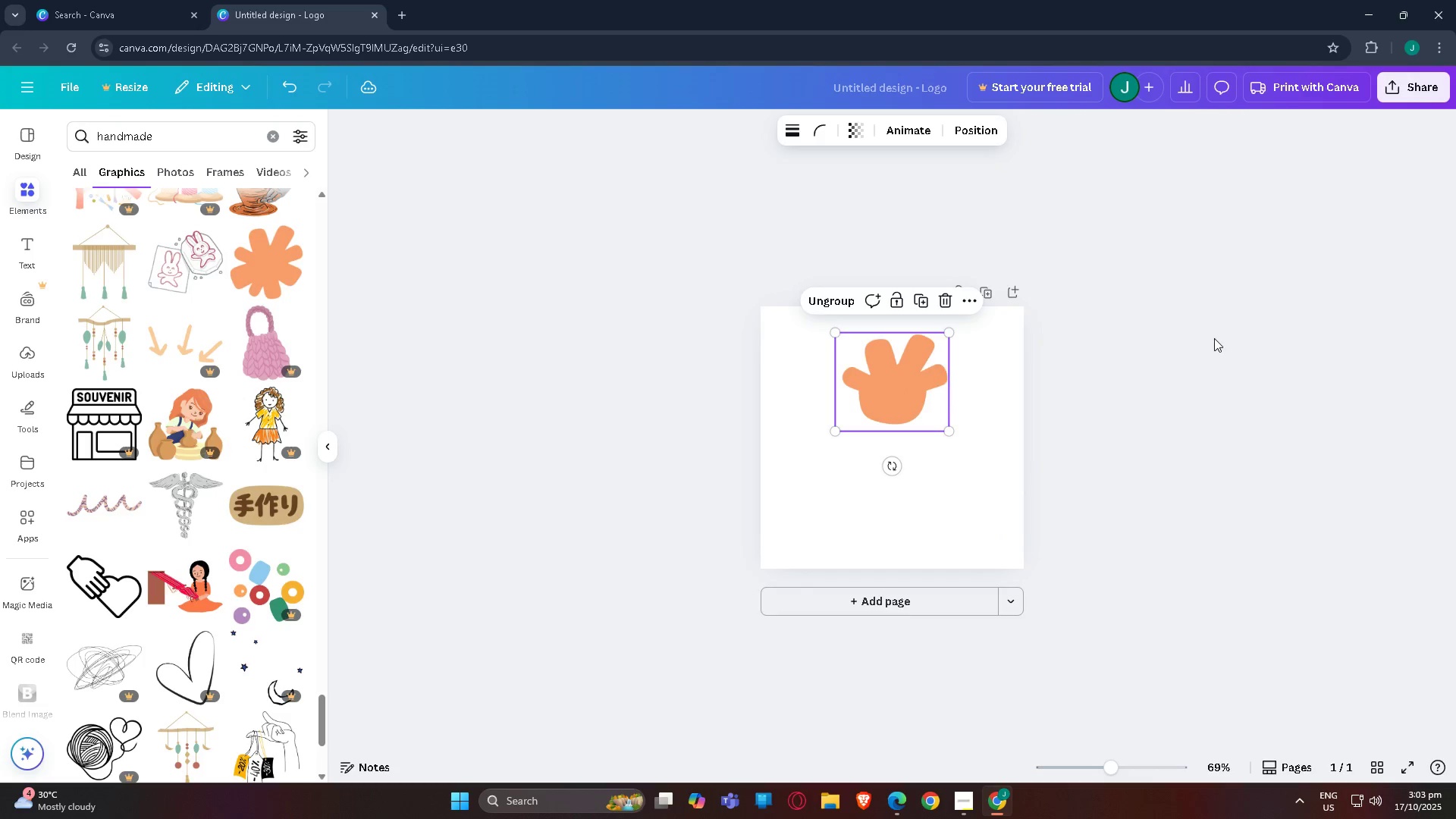 
left_click_drag(start_coordinate=[1209, 339], to_coordinate=[1214, 338])
 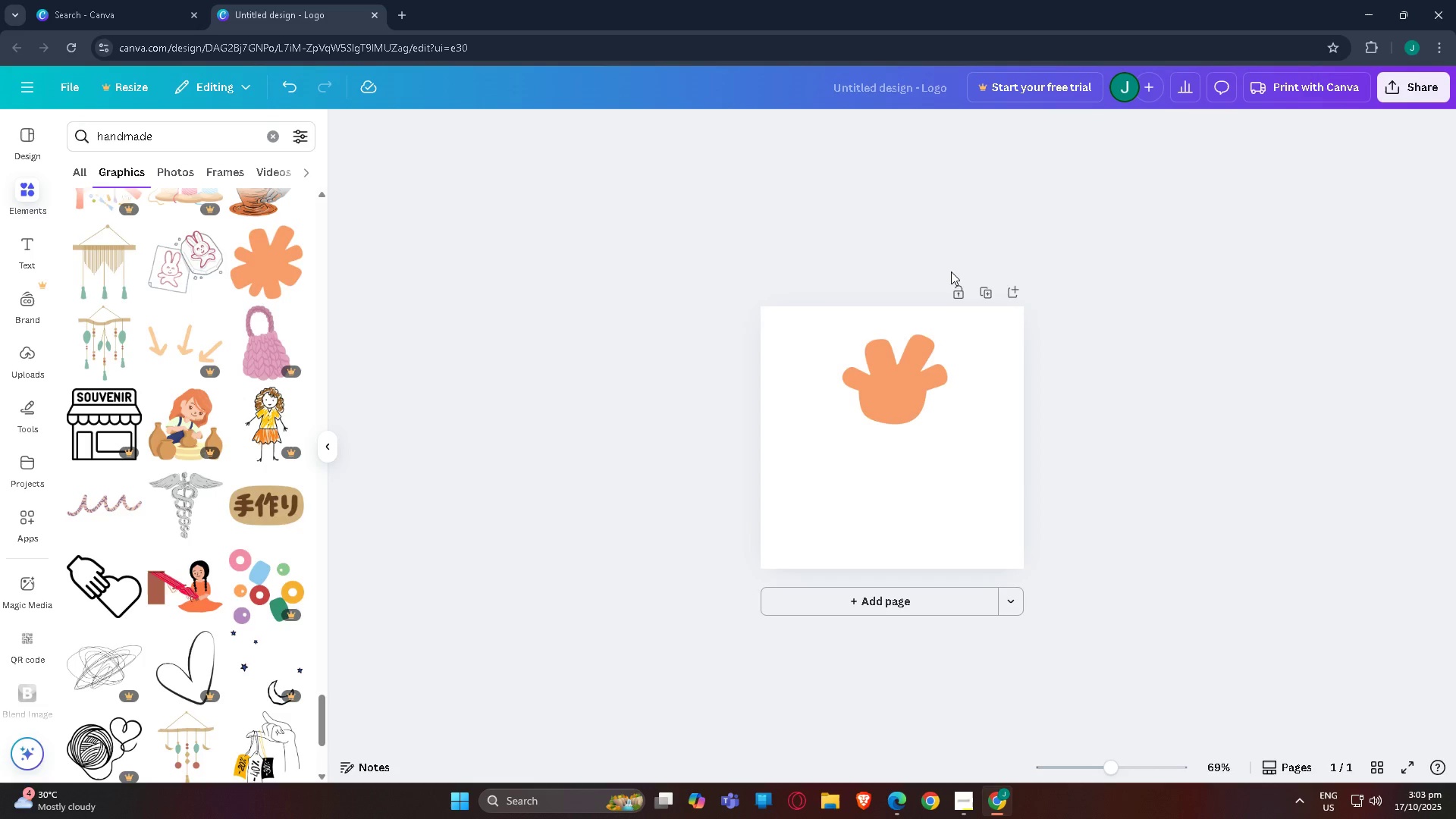 
wait(12.14)
 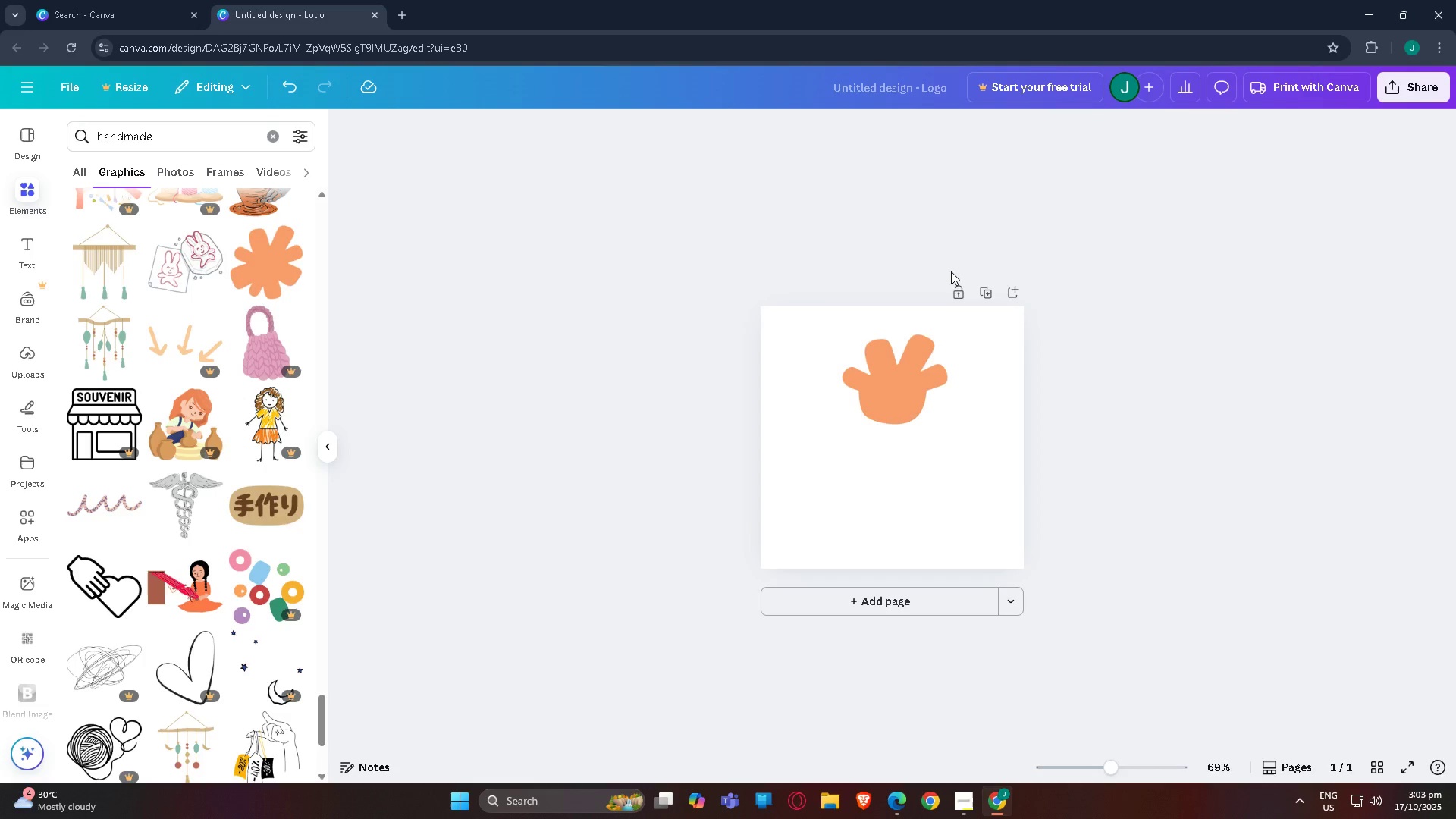 
left_click([911, 403])
 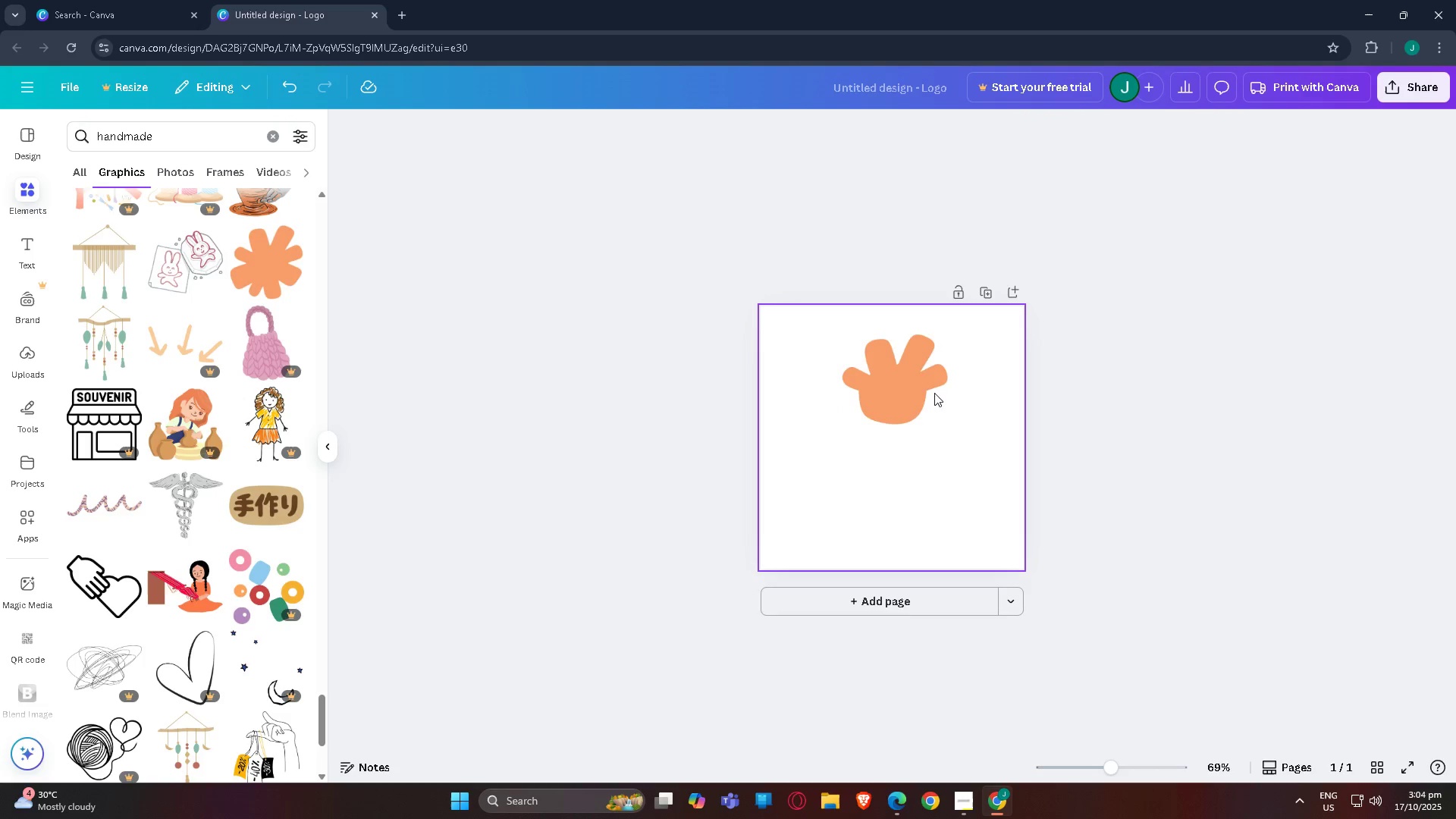 
left_click([902, 421])
 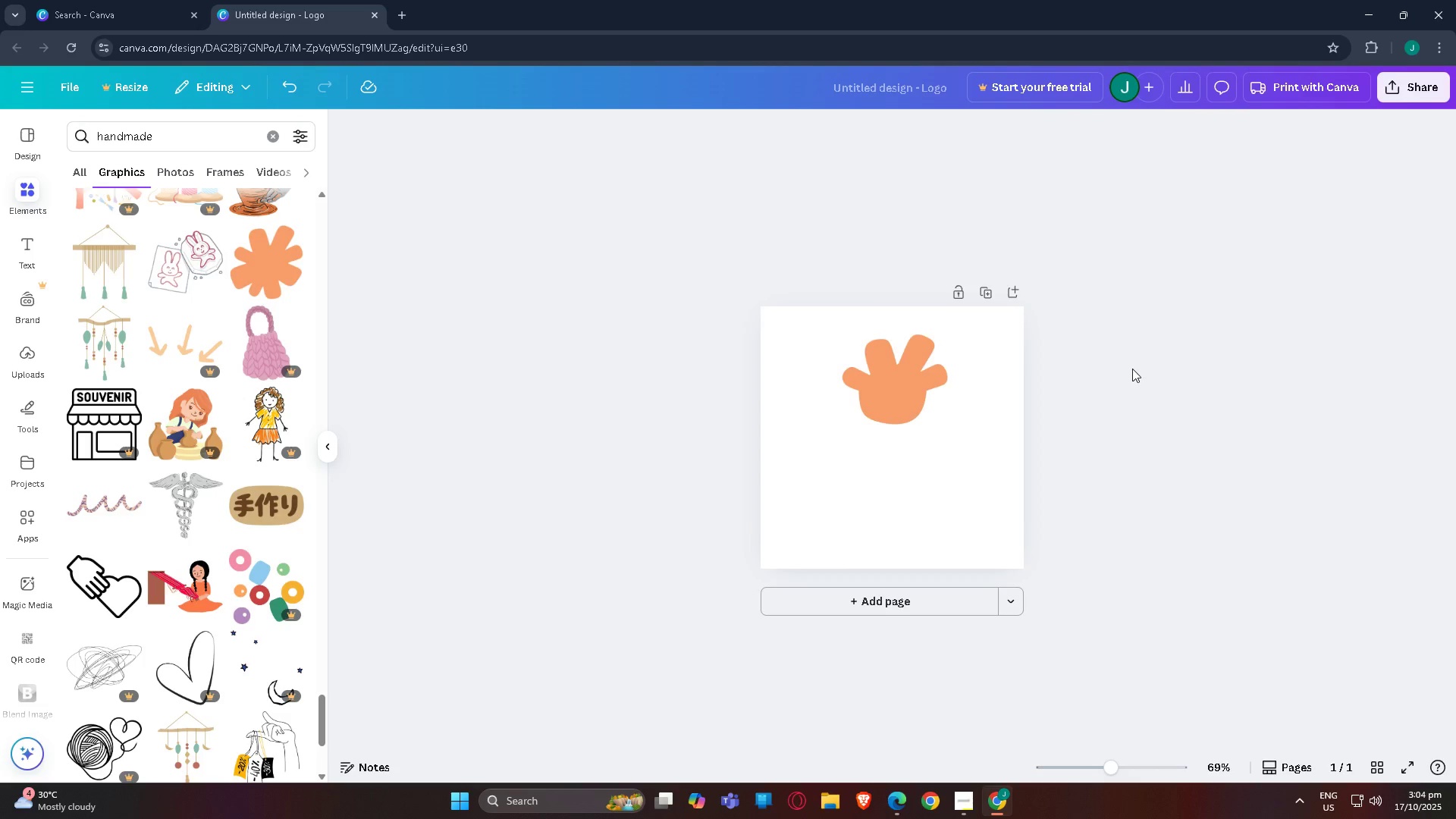 
left_click([895, 406])
 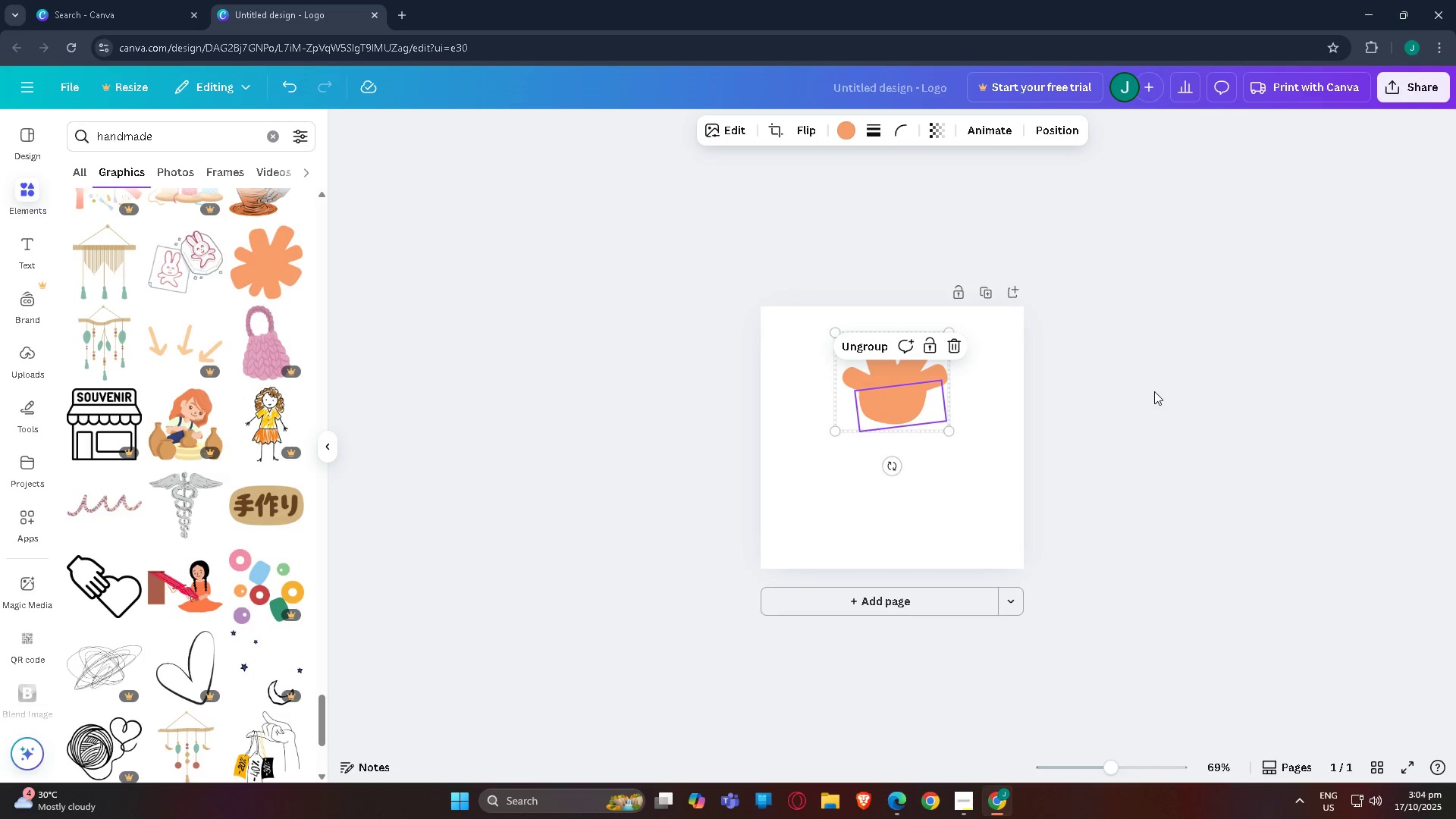 
left_click([1154, 391])
 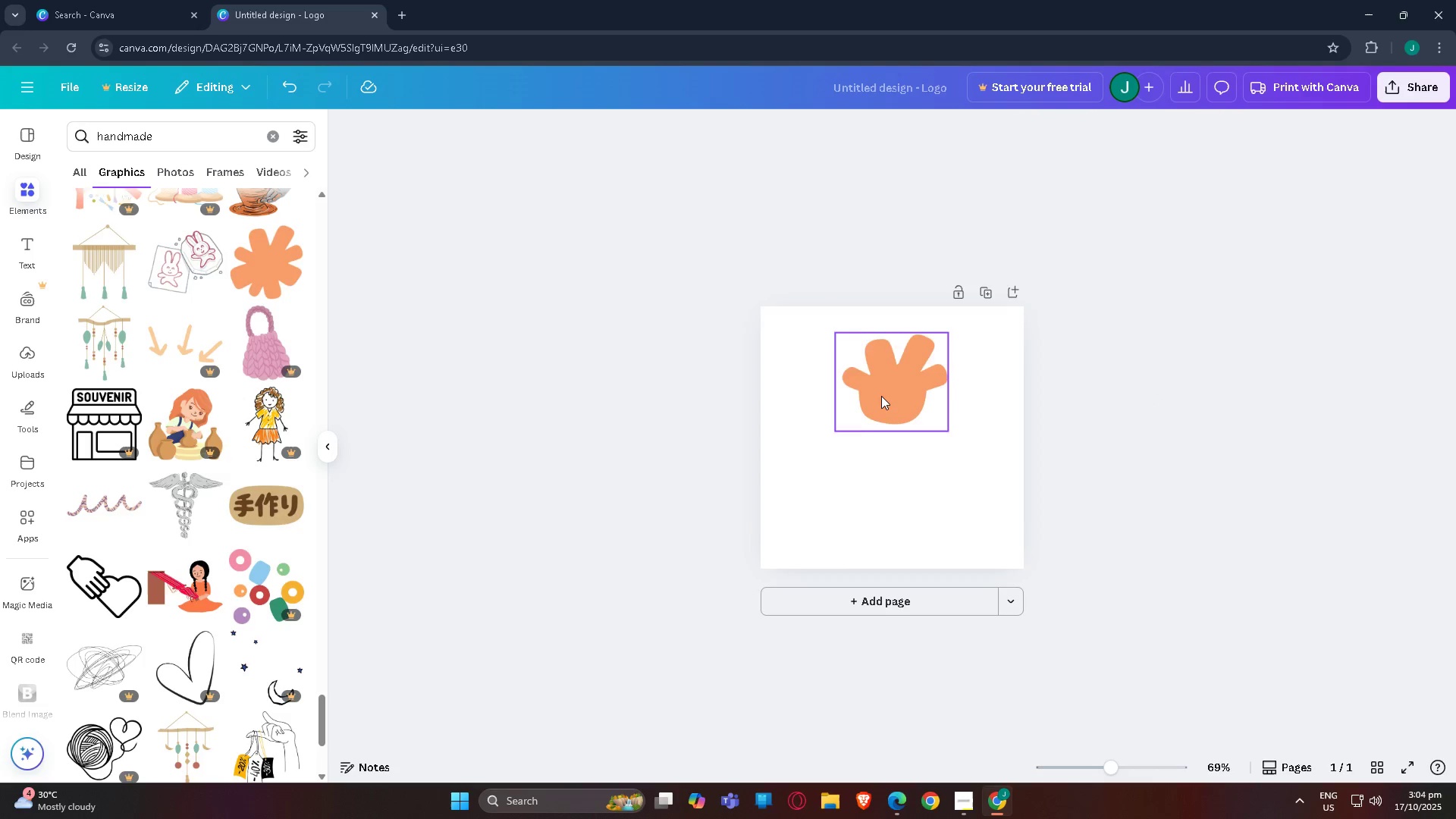 
left_click_drag(start_coordinate=[885, 394], to_coordinate=[888, 453])
 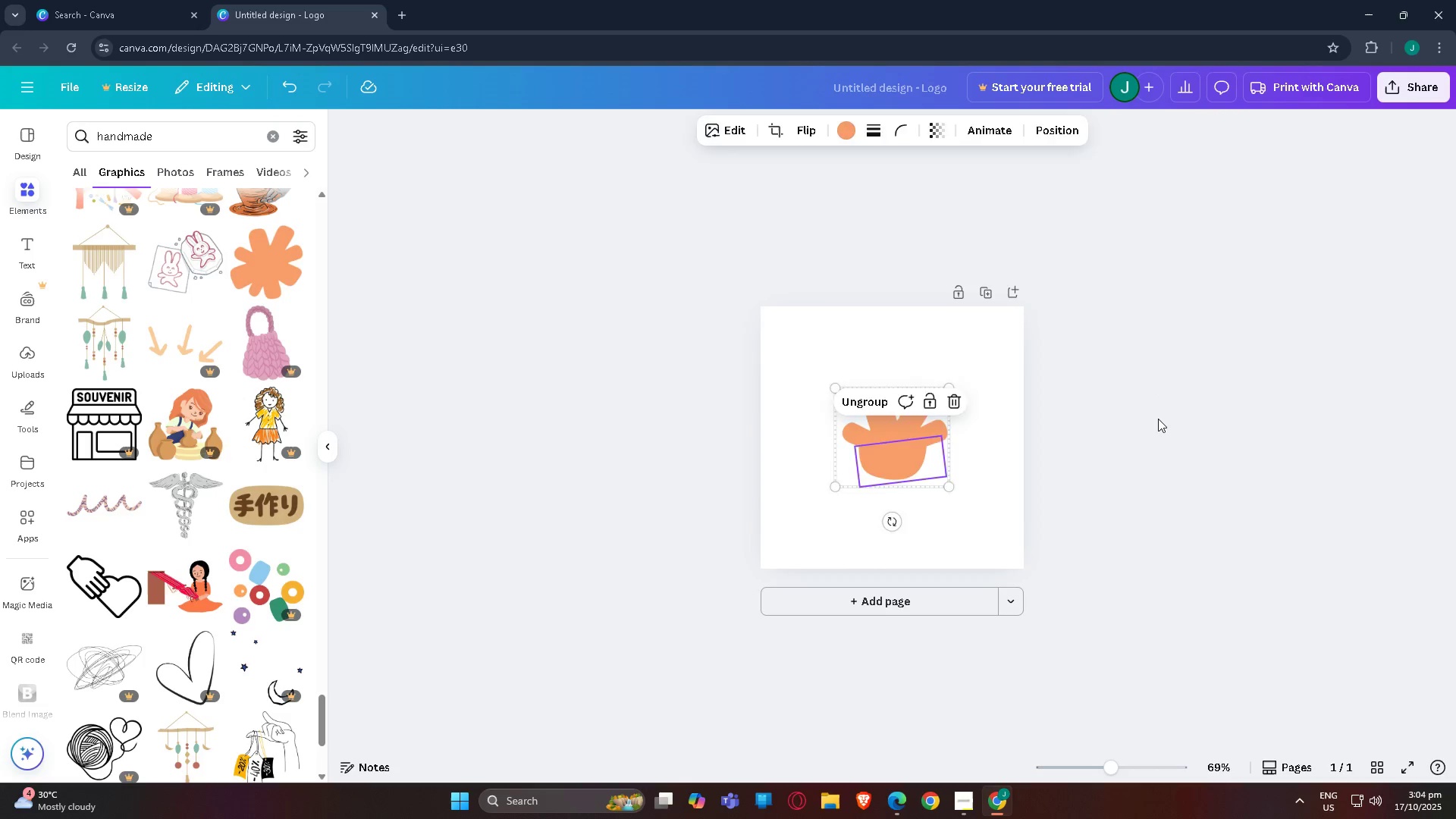 
left_click([1158, 419])
 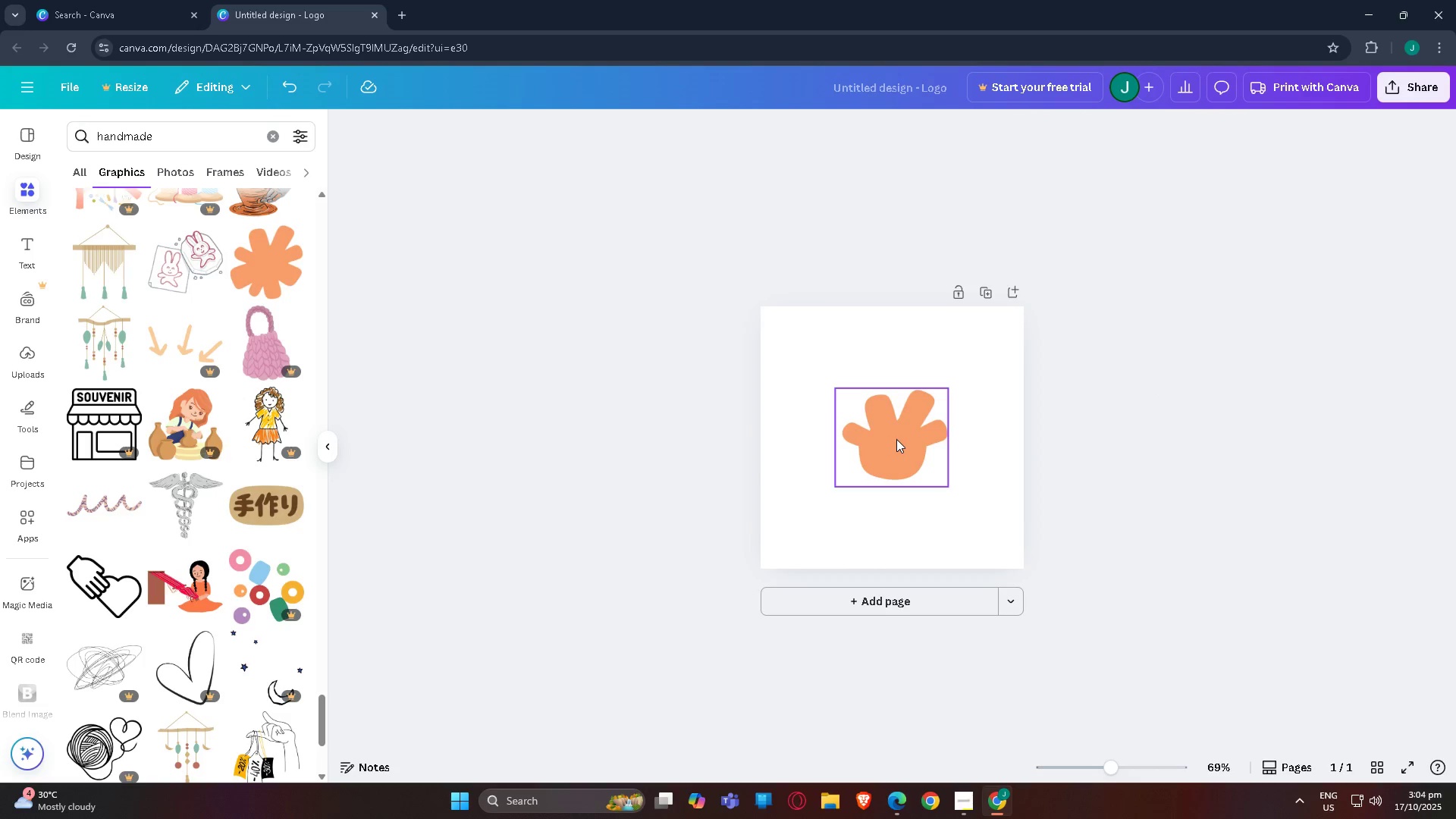 
left_click([896, 439])
 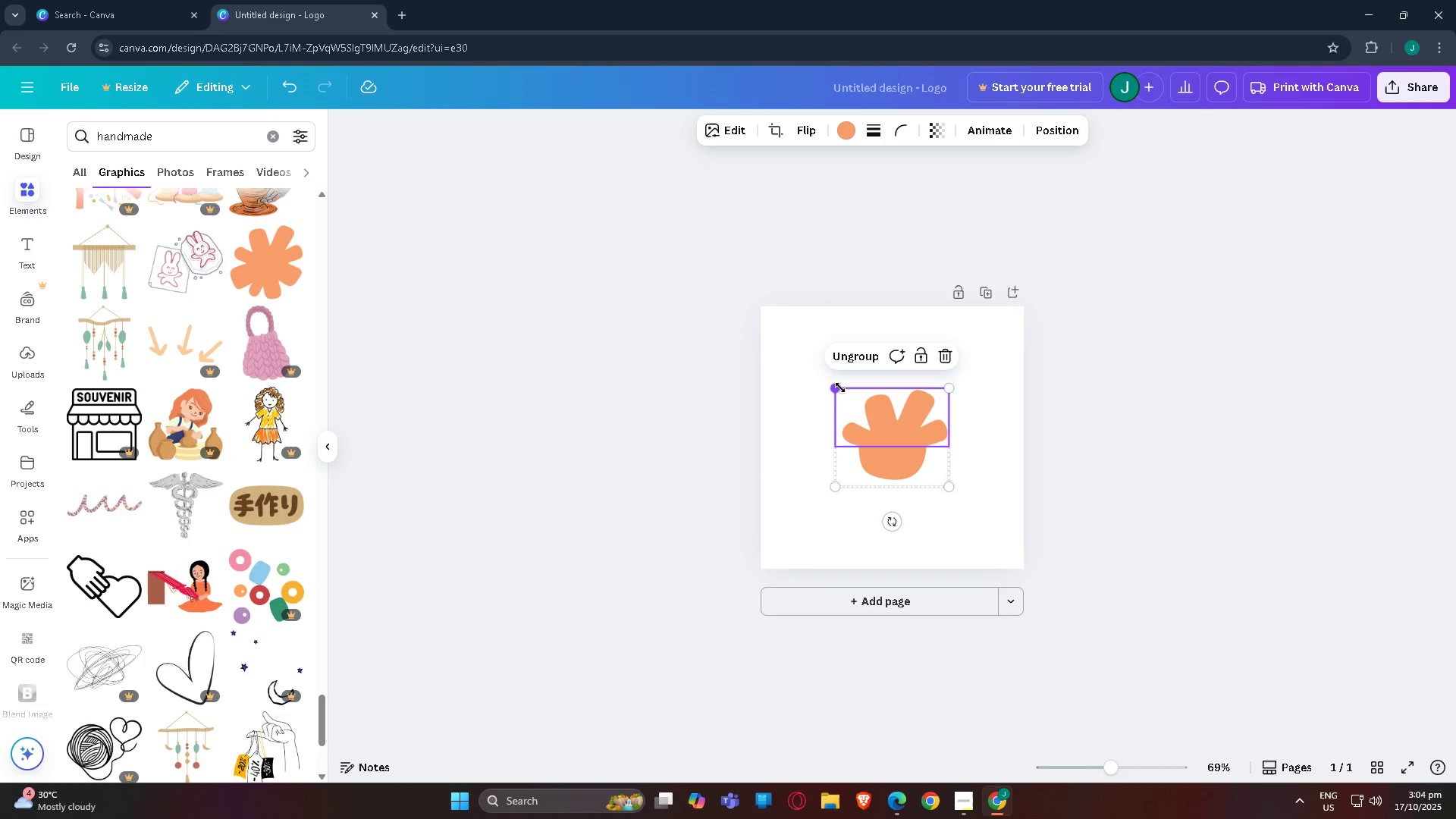 
left_click_drag(start_coordinate=[840, 388], to_coordinate=[759, 359])
 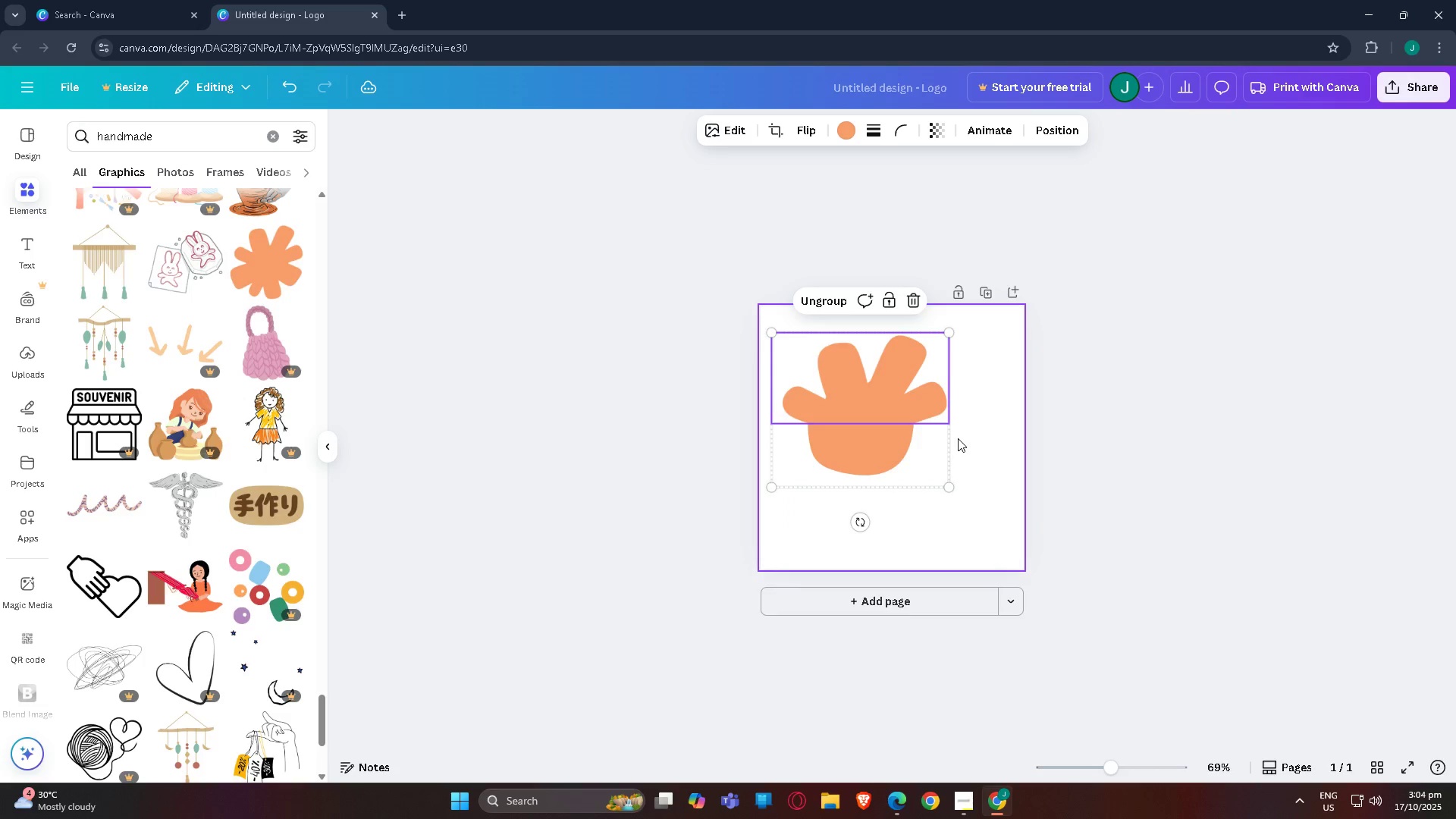 
left_click_drag(start_coordinate=[958, 438], to_coordinate=[977, 441])
 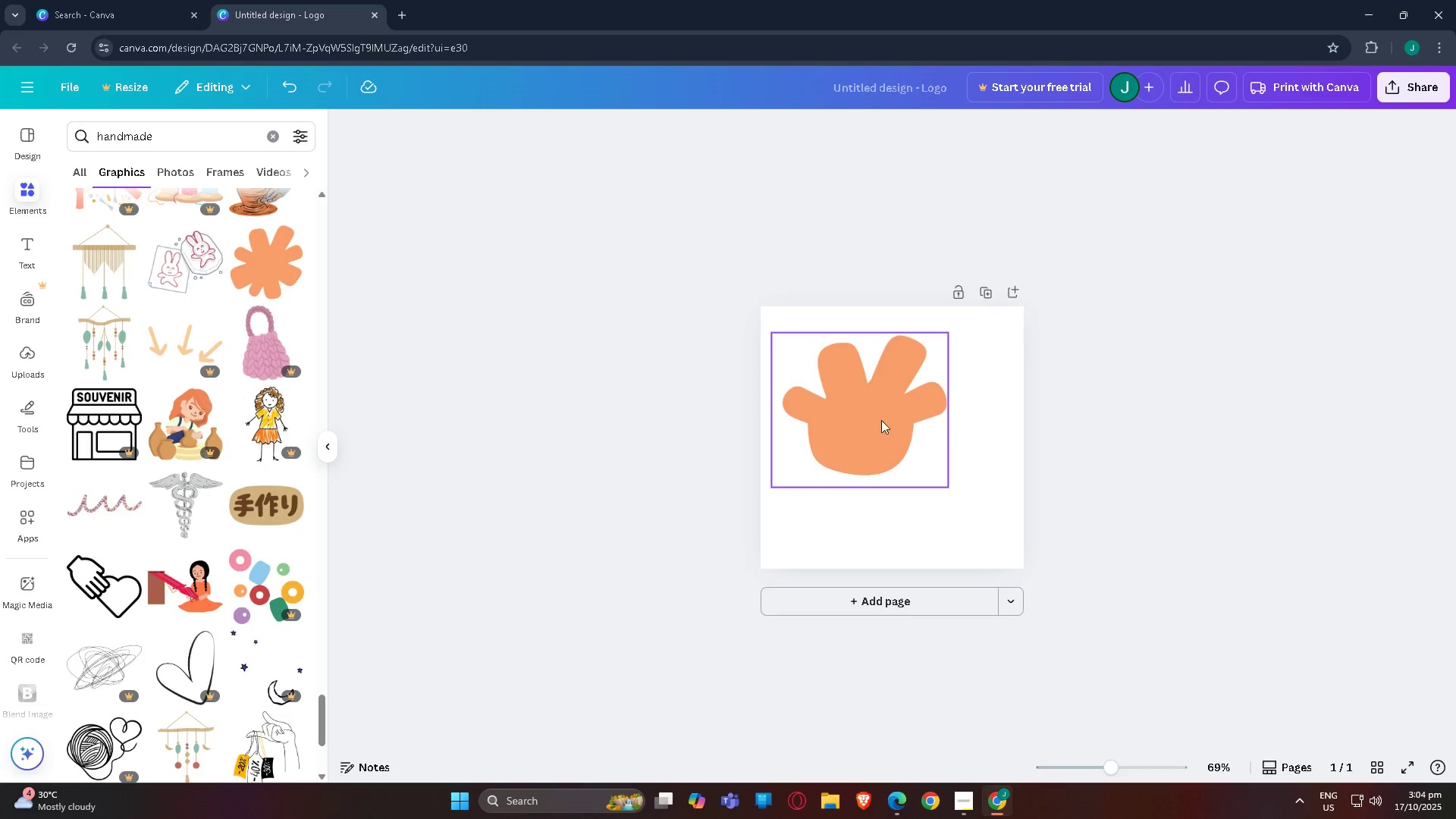 
left_click_drag(start_coordinate=[881, 420], to_coordinate=[916, 450])
 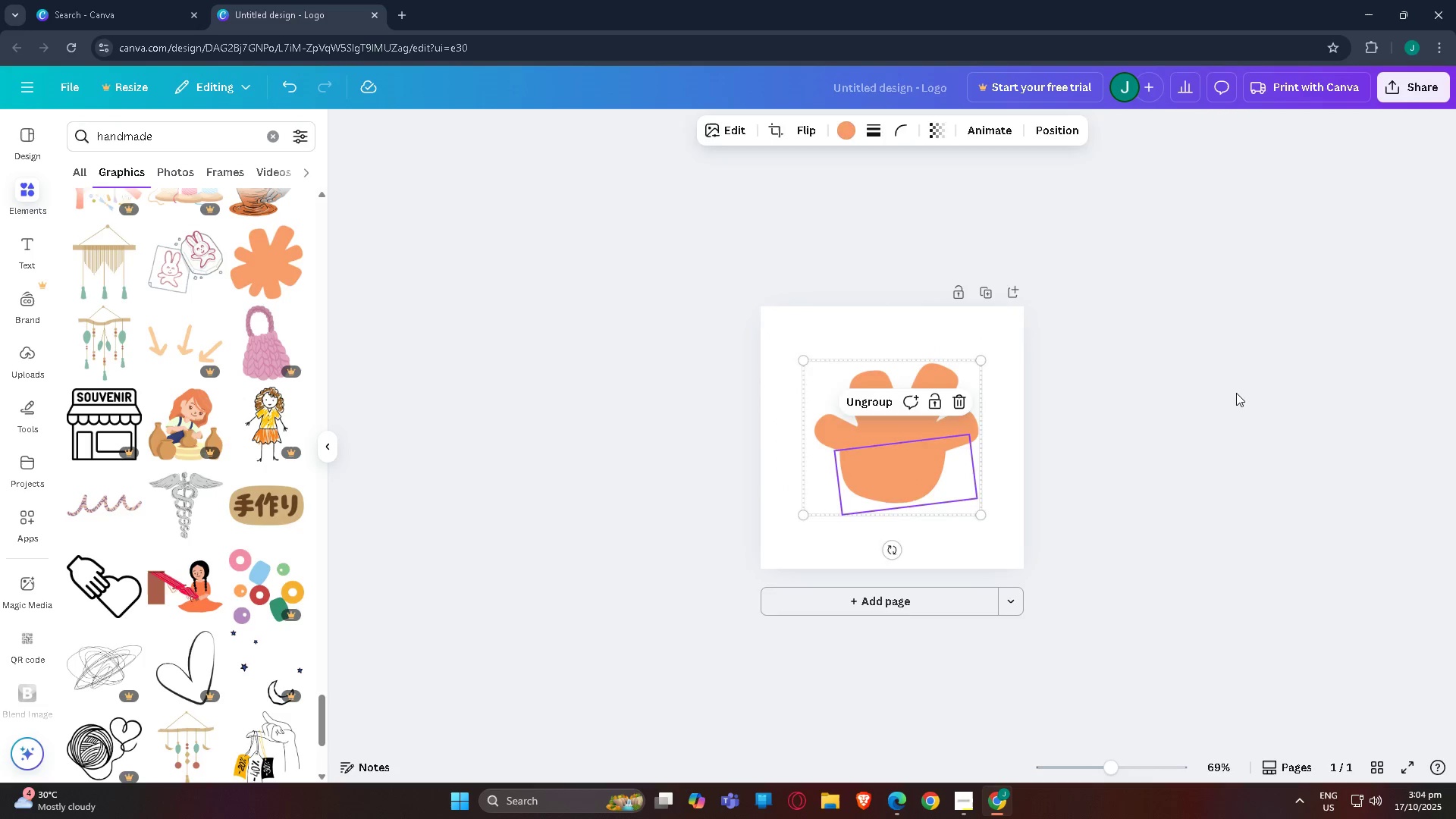 
left_click([1236, 393])
 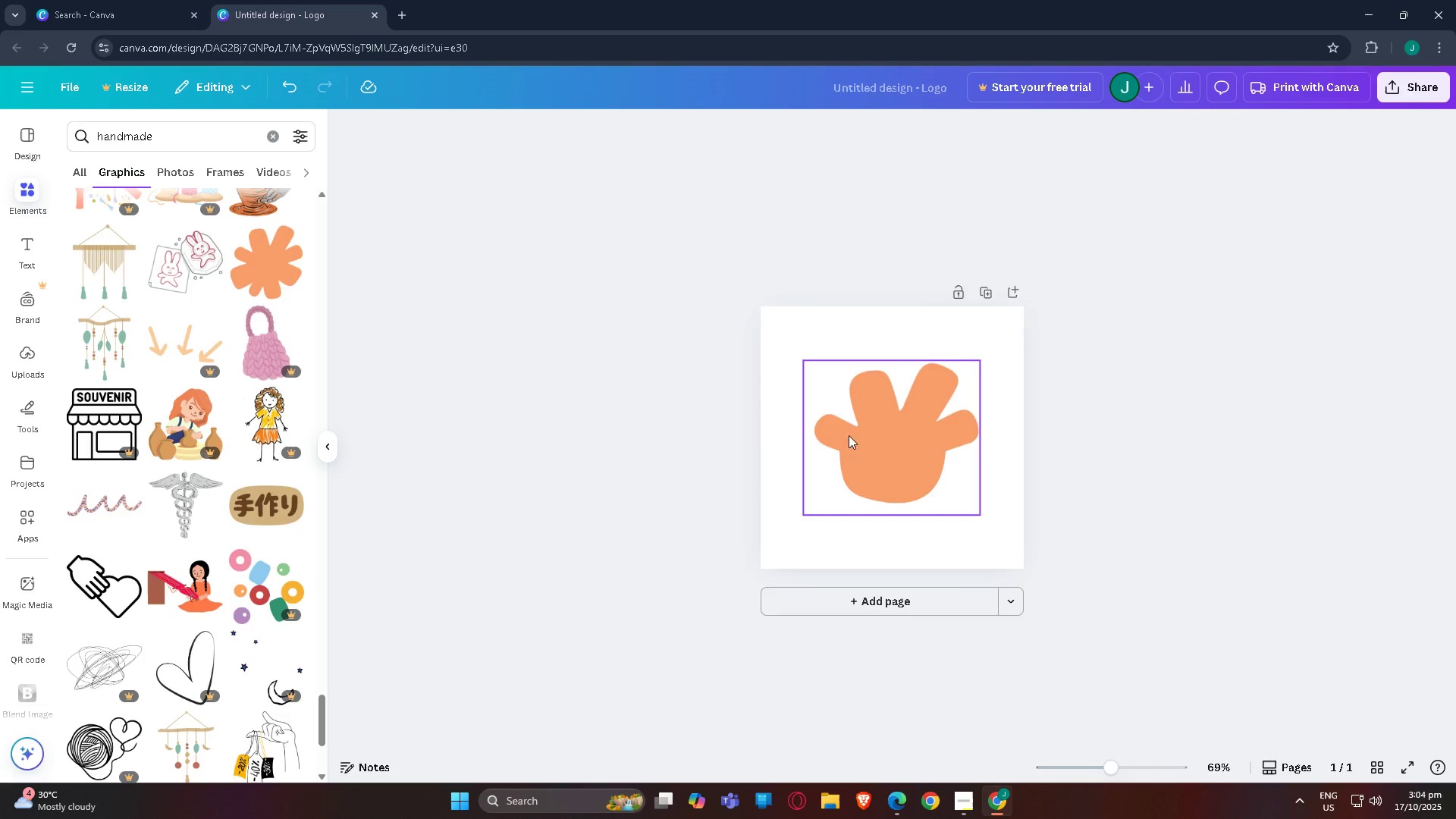 
left_click_drag(start_coordinate=[851, 439], to_coordinate=[848, 407])
 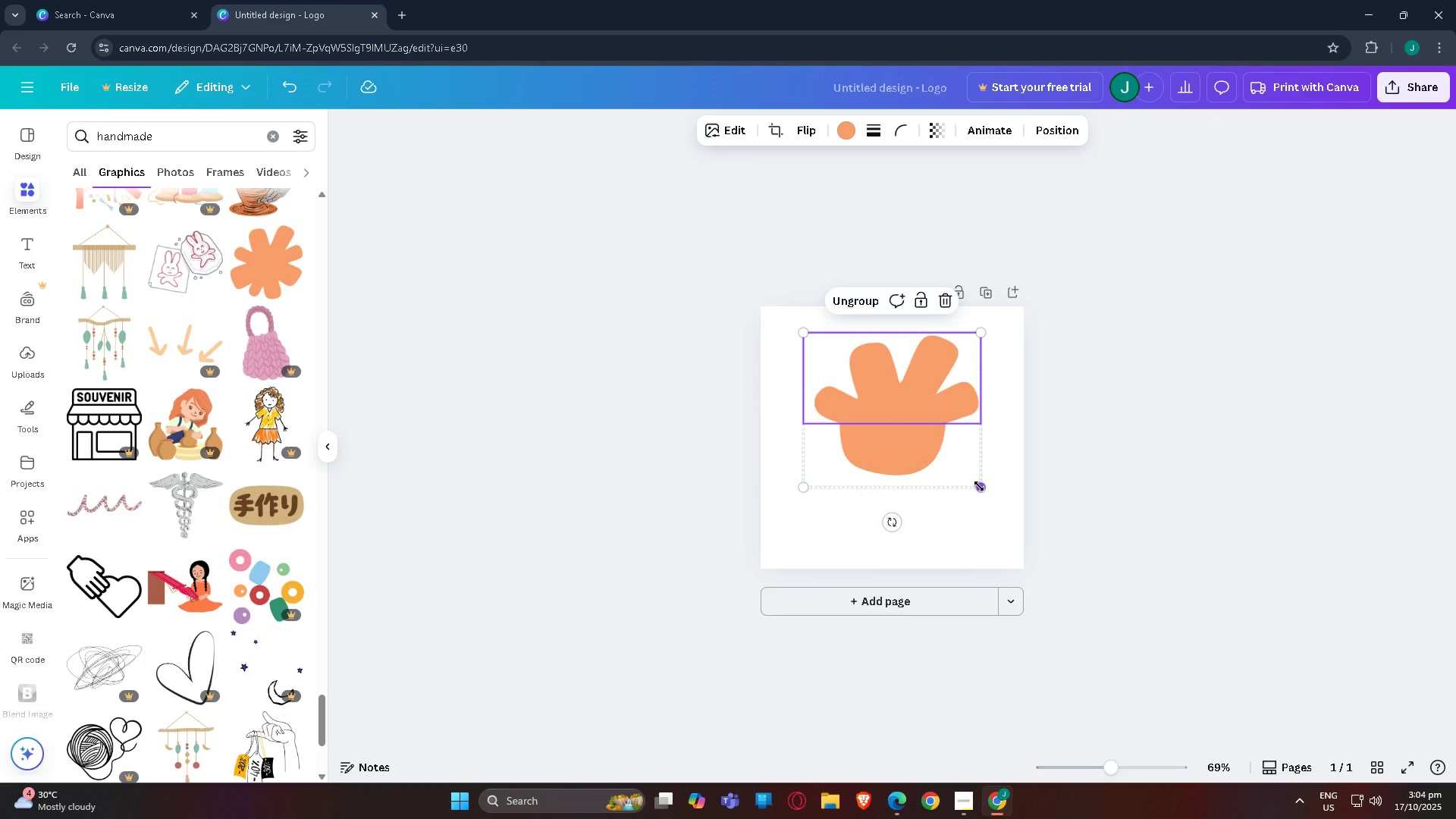 
left_click([979, 486])
 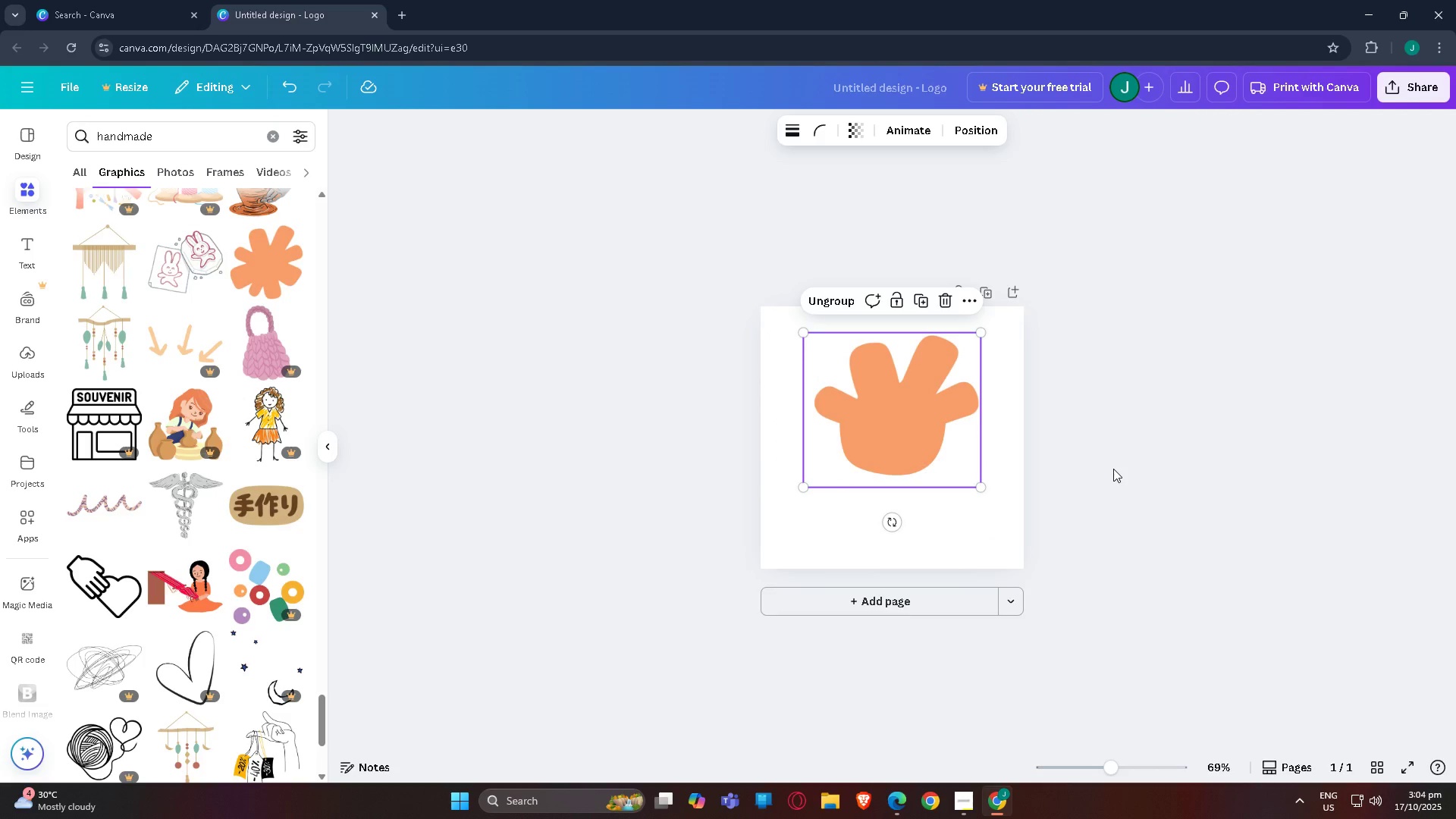 
left_click([1150, 458])
 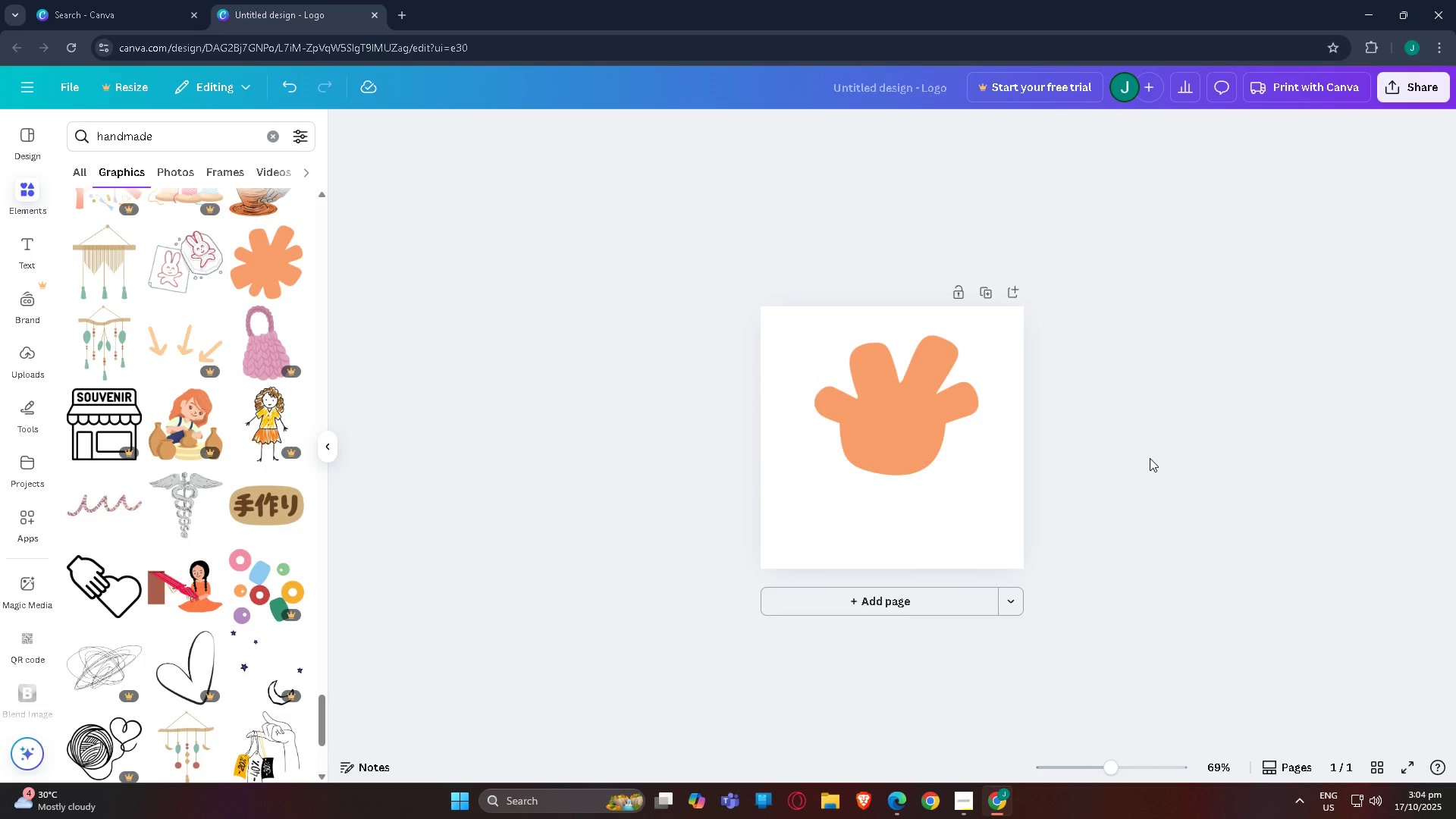 
wait(19.5)
 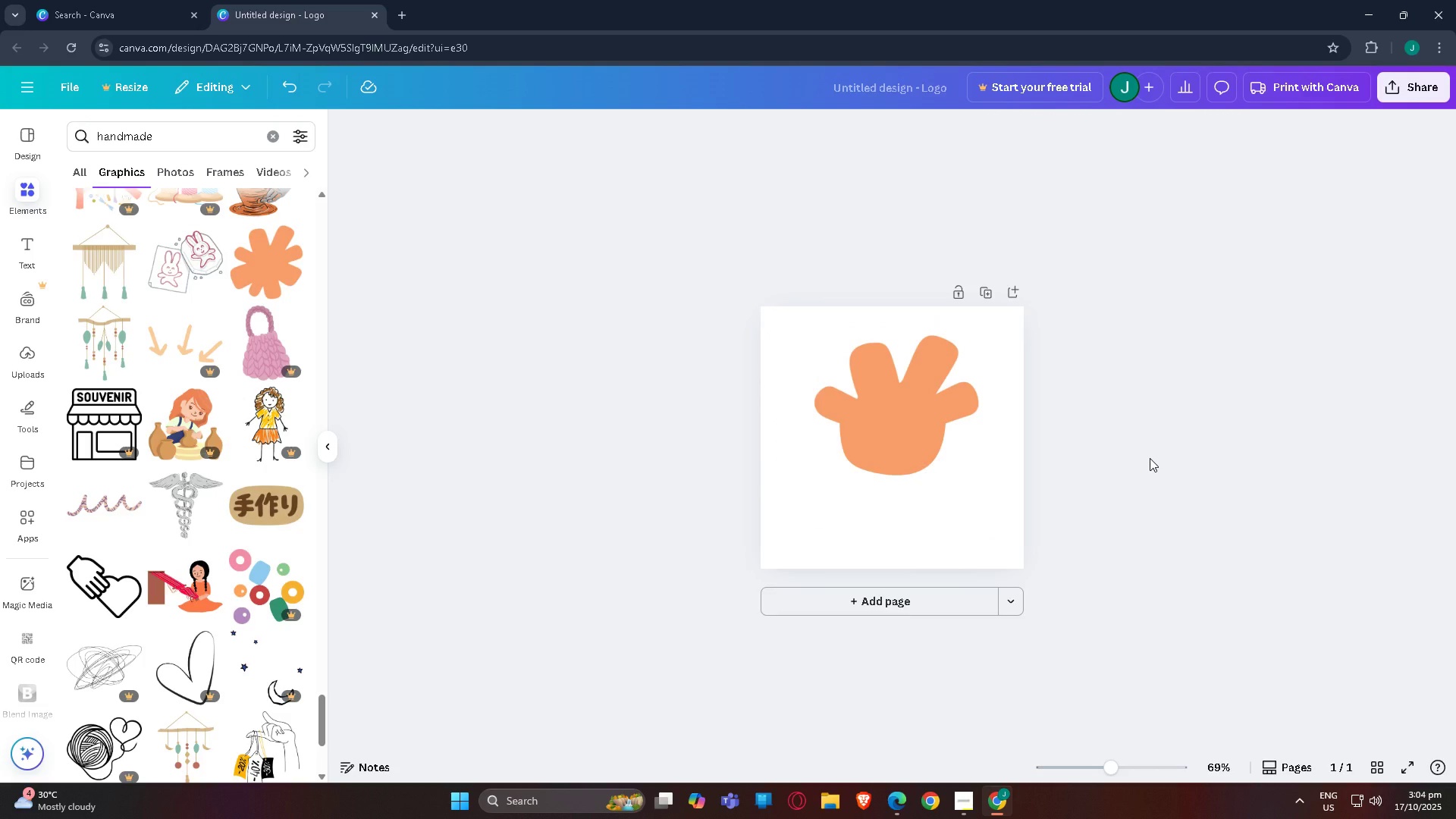 
left_click_drag(start_coordinate=[863, 423], to_coordinate=[860, 428])
 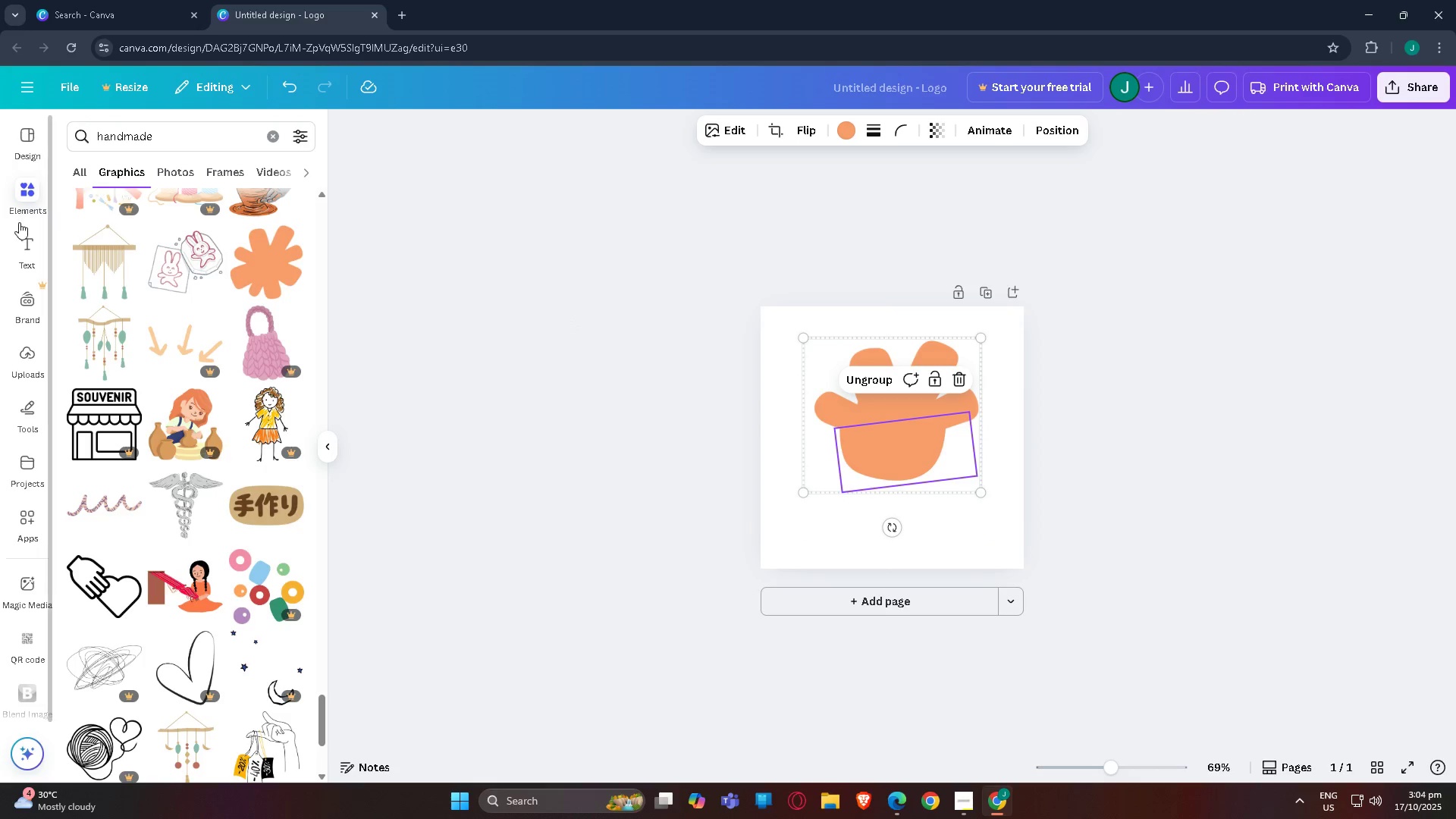 
left_click([25, 235])
 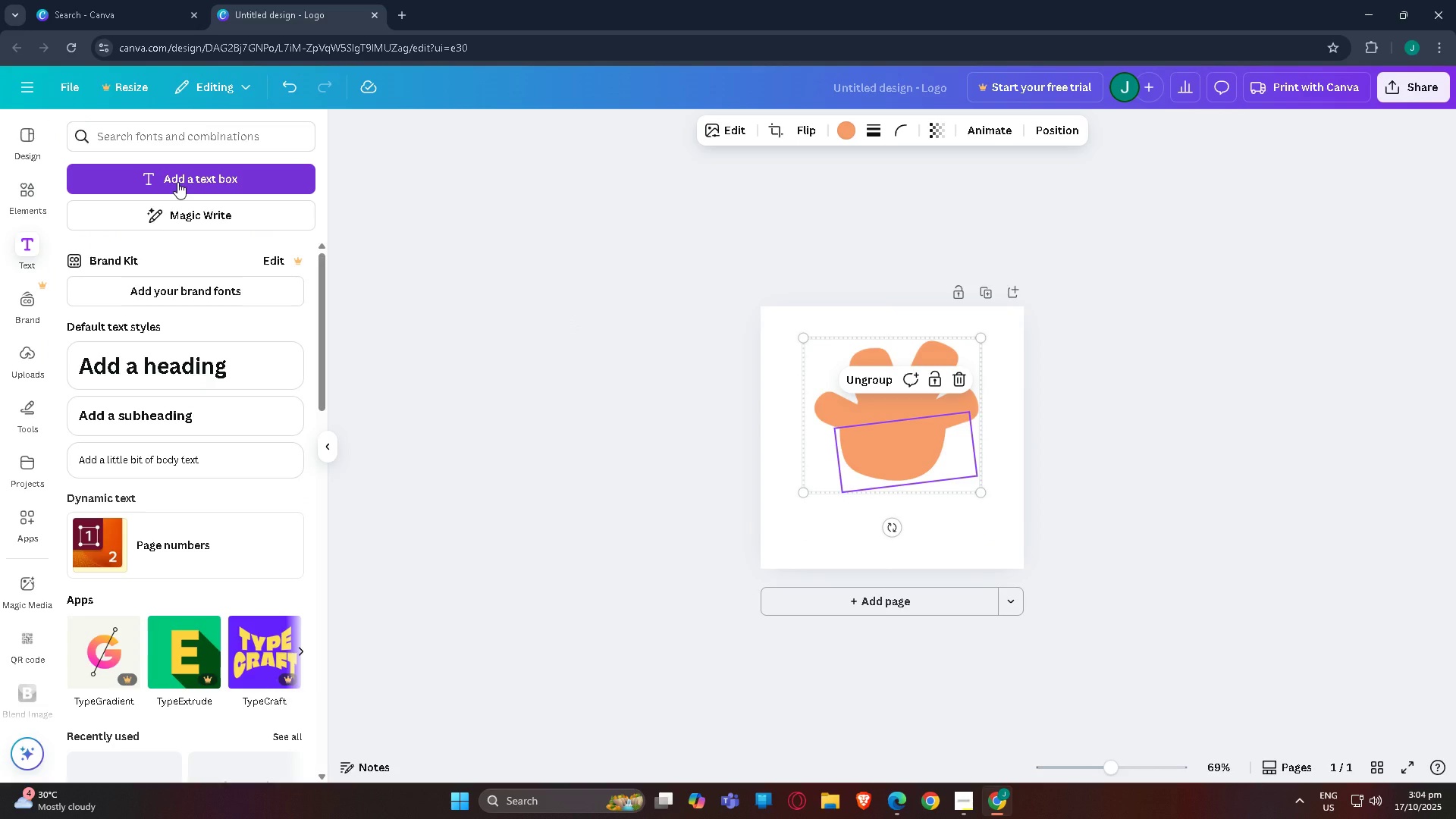 
left_click([177, 182])
 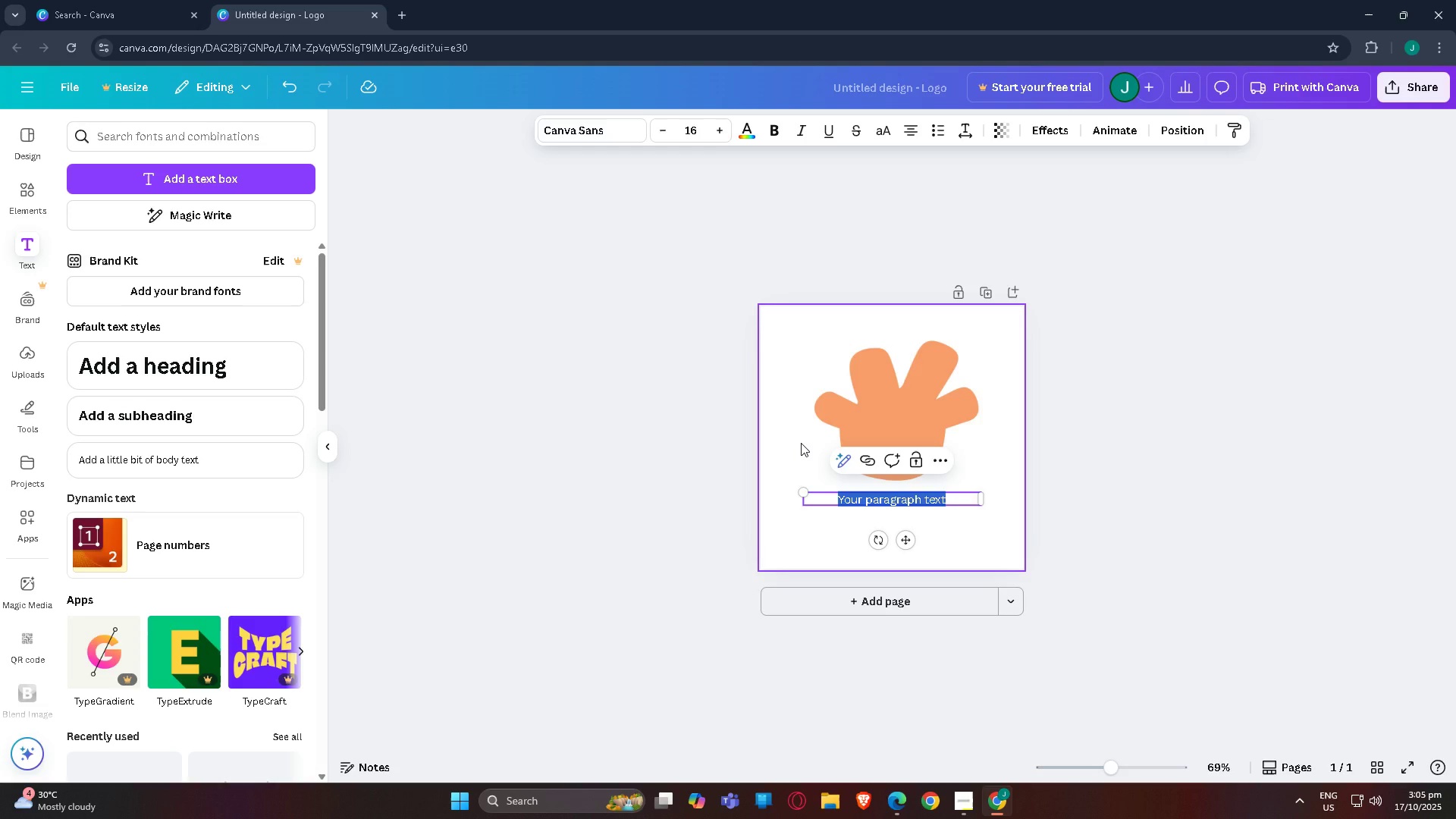 
wait(33.1)
 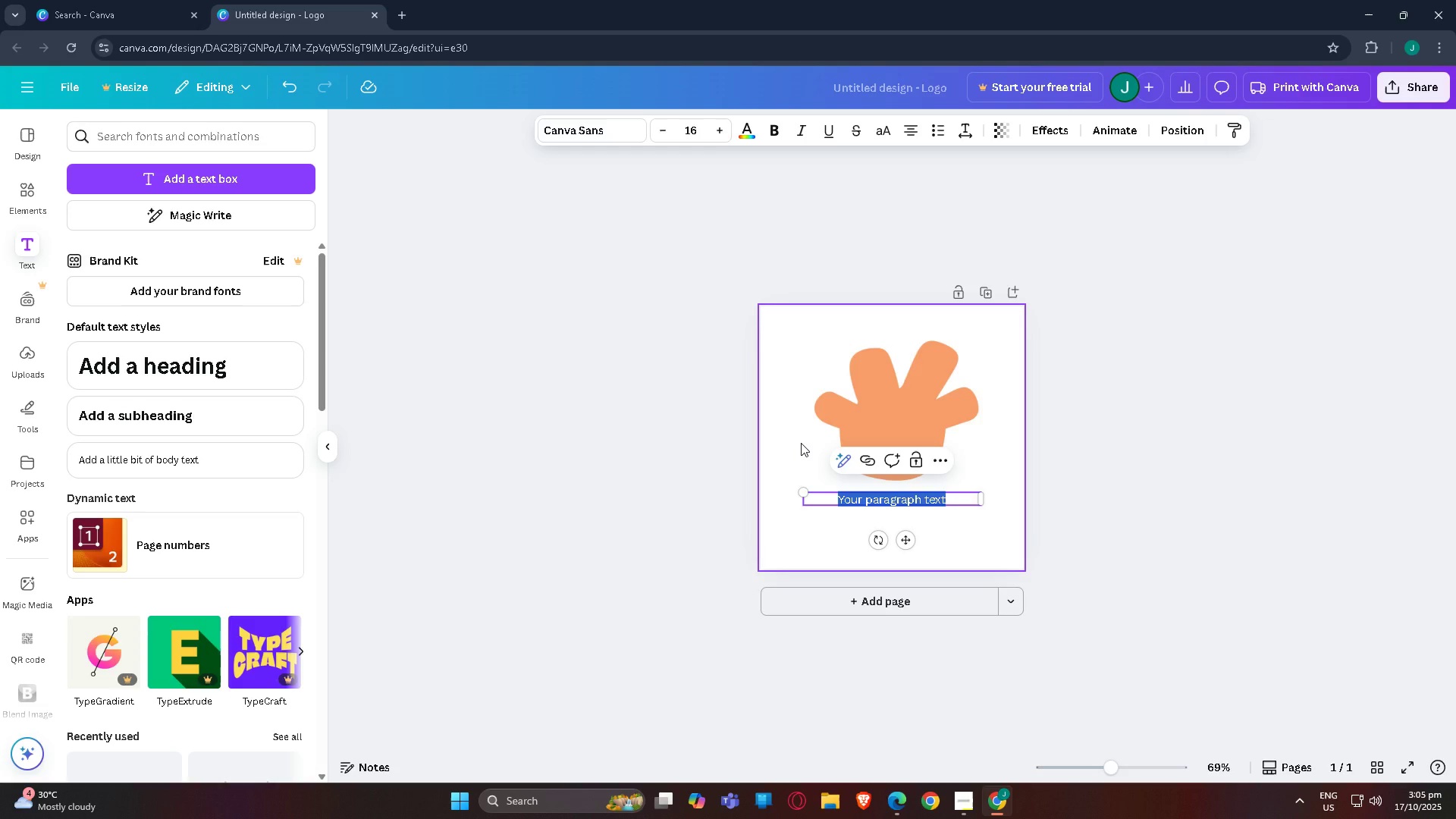 
left_click([565, 118])
 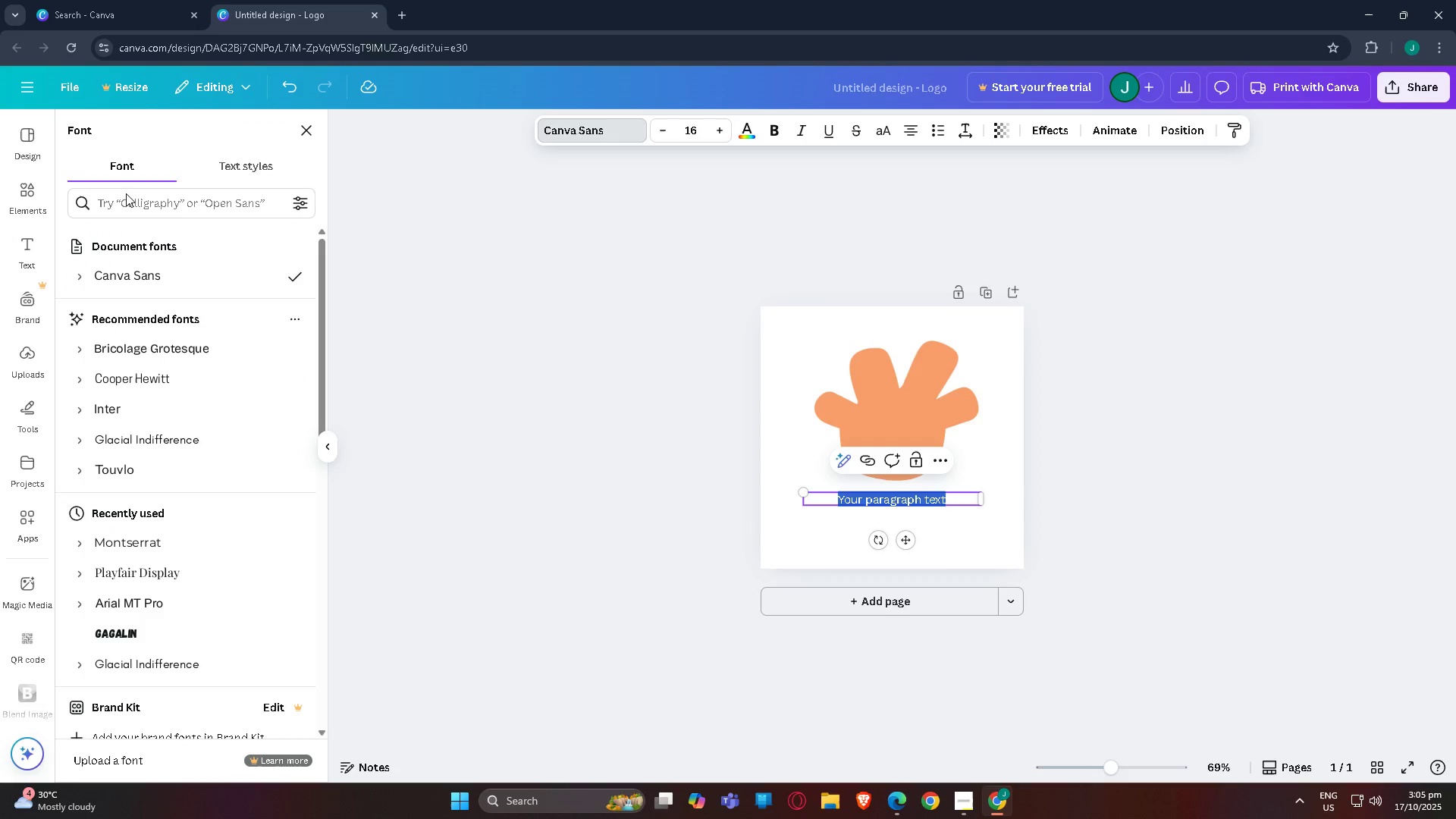 
left_click([168, 203])
 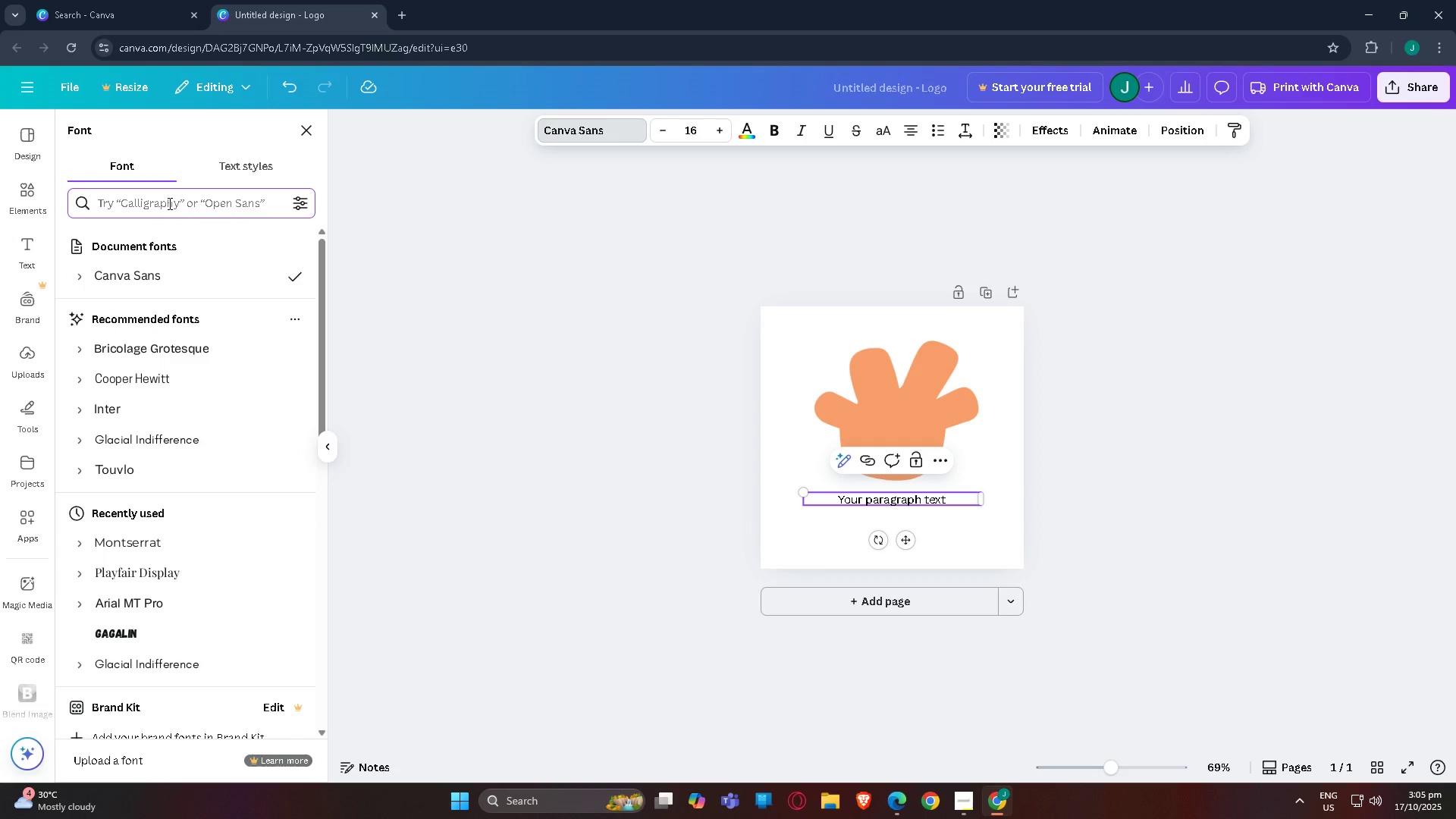 
type(p[)
key(Backspace)
key(Backspace)
type(op)
key(Backspace)
key(Backspace)
type(playfair)
 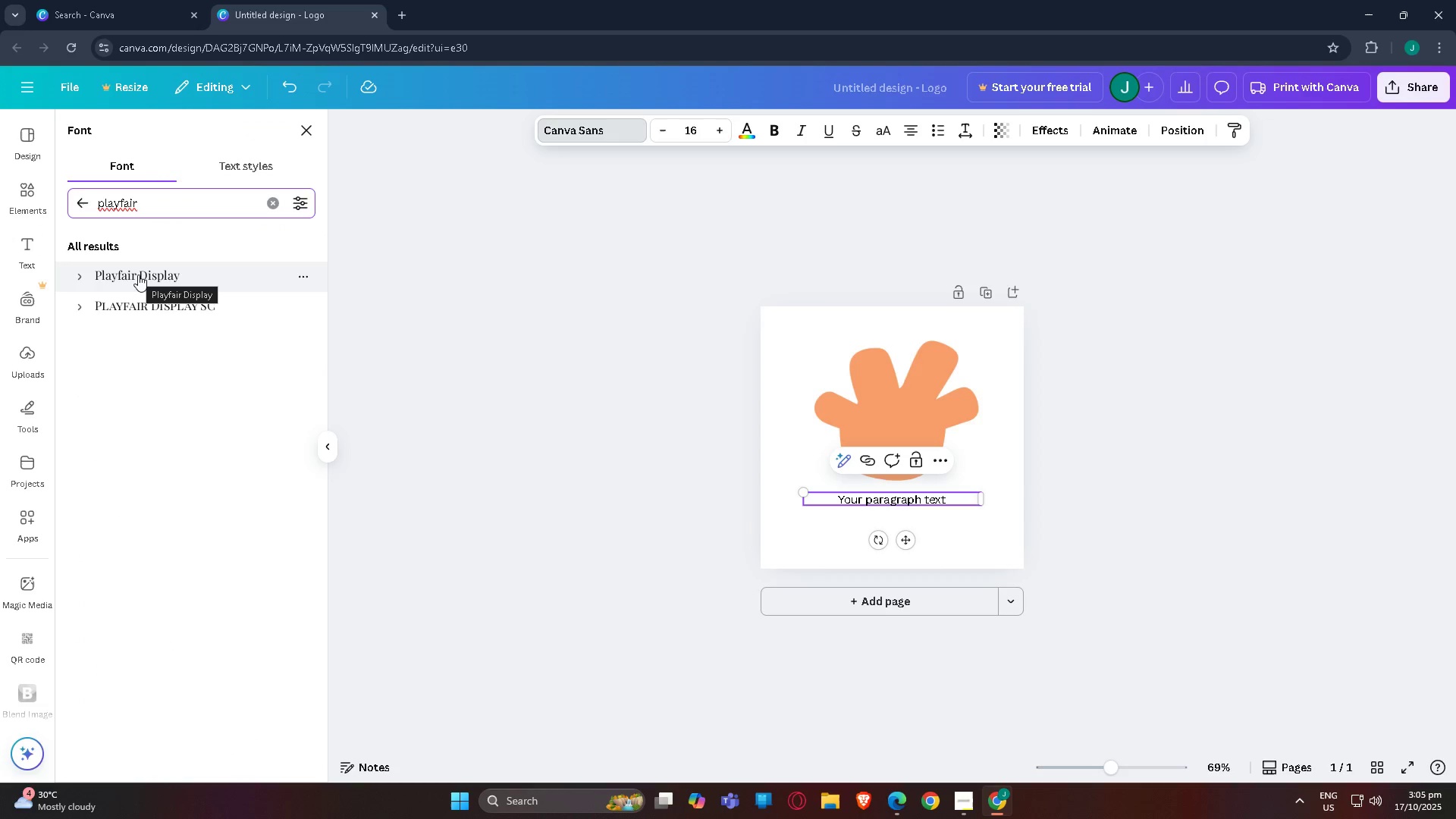 
left_click([138, 275])
 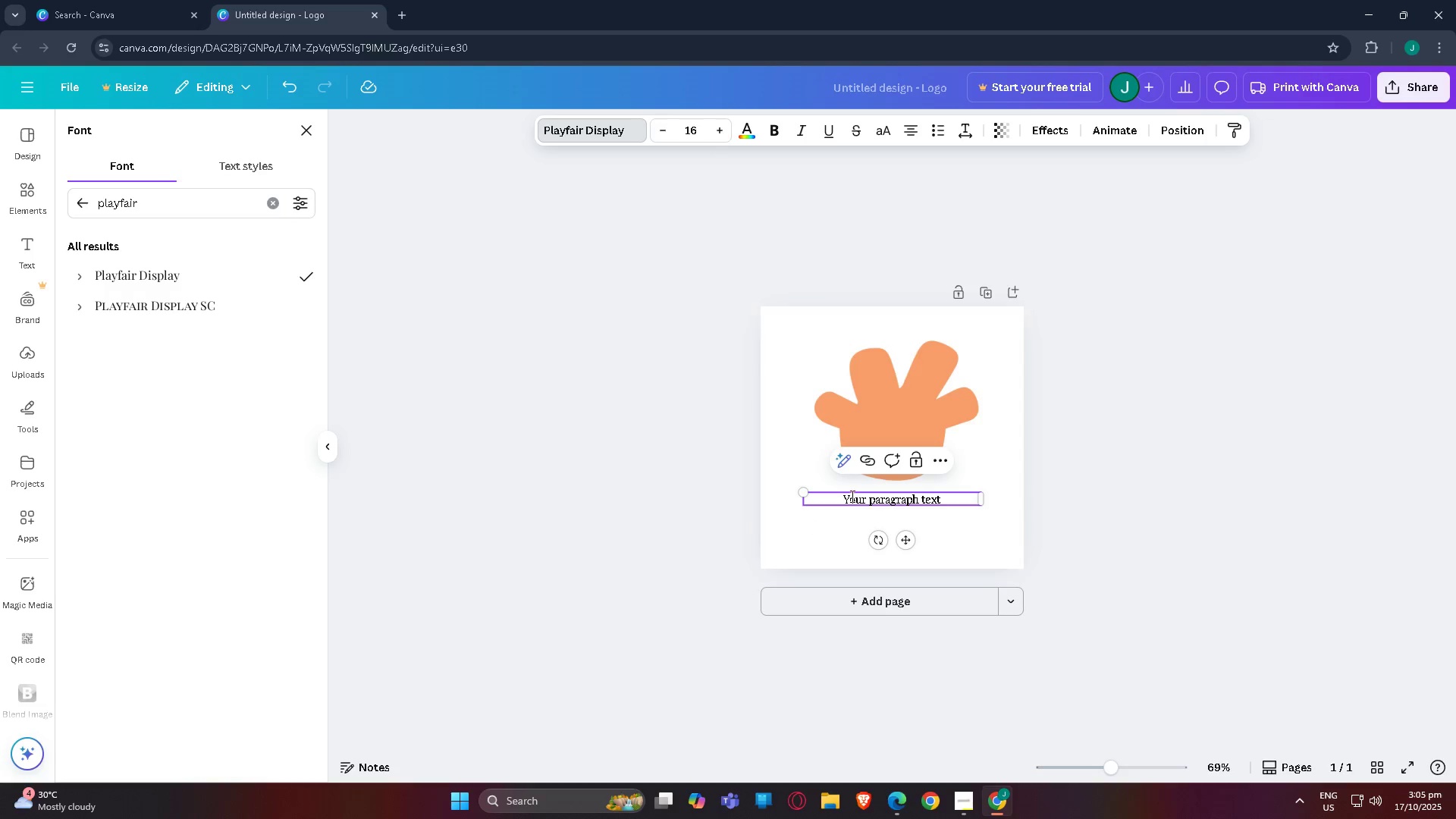 
double_click([932, 500])
 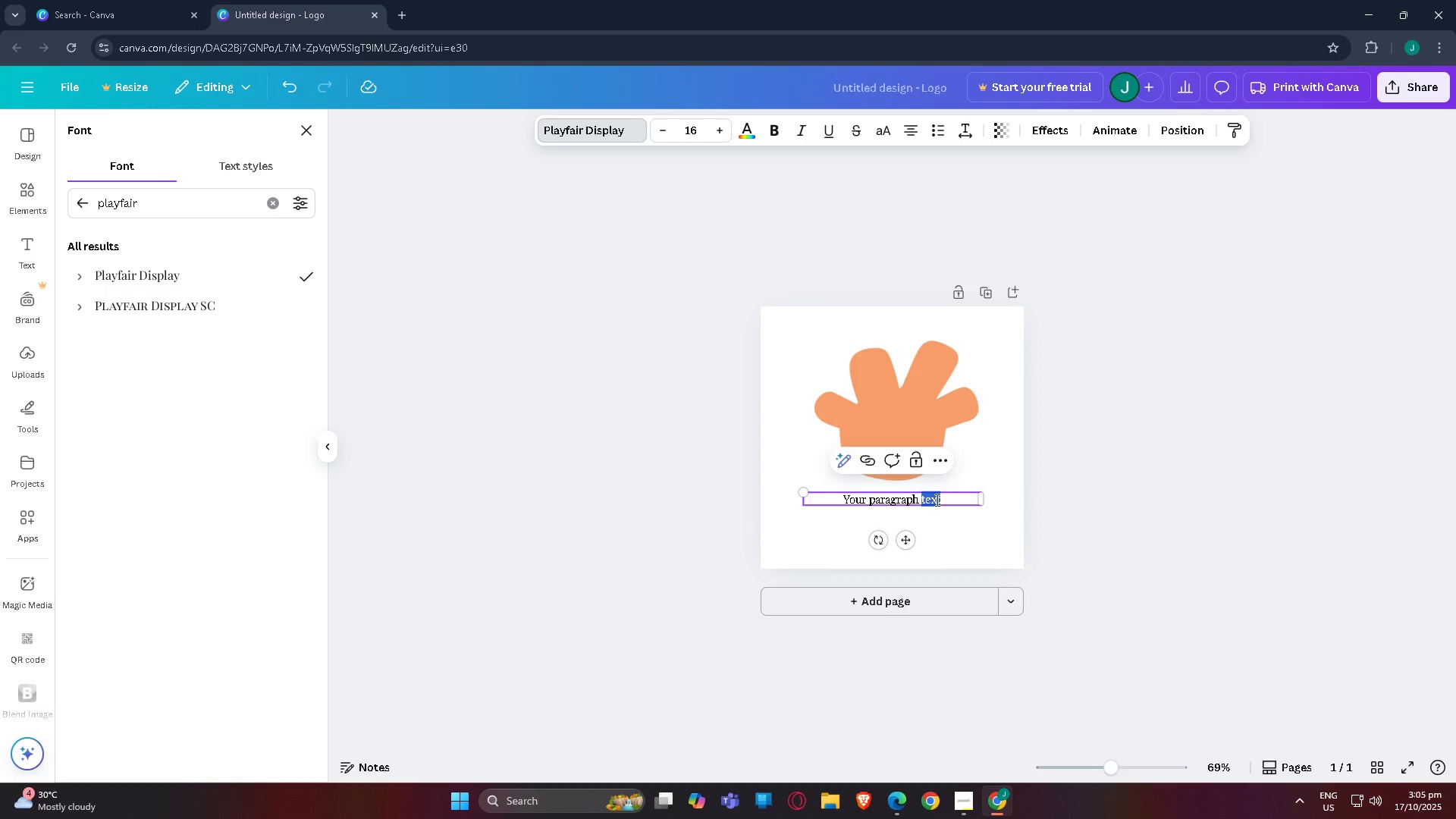 
triple_click([936, 500])
 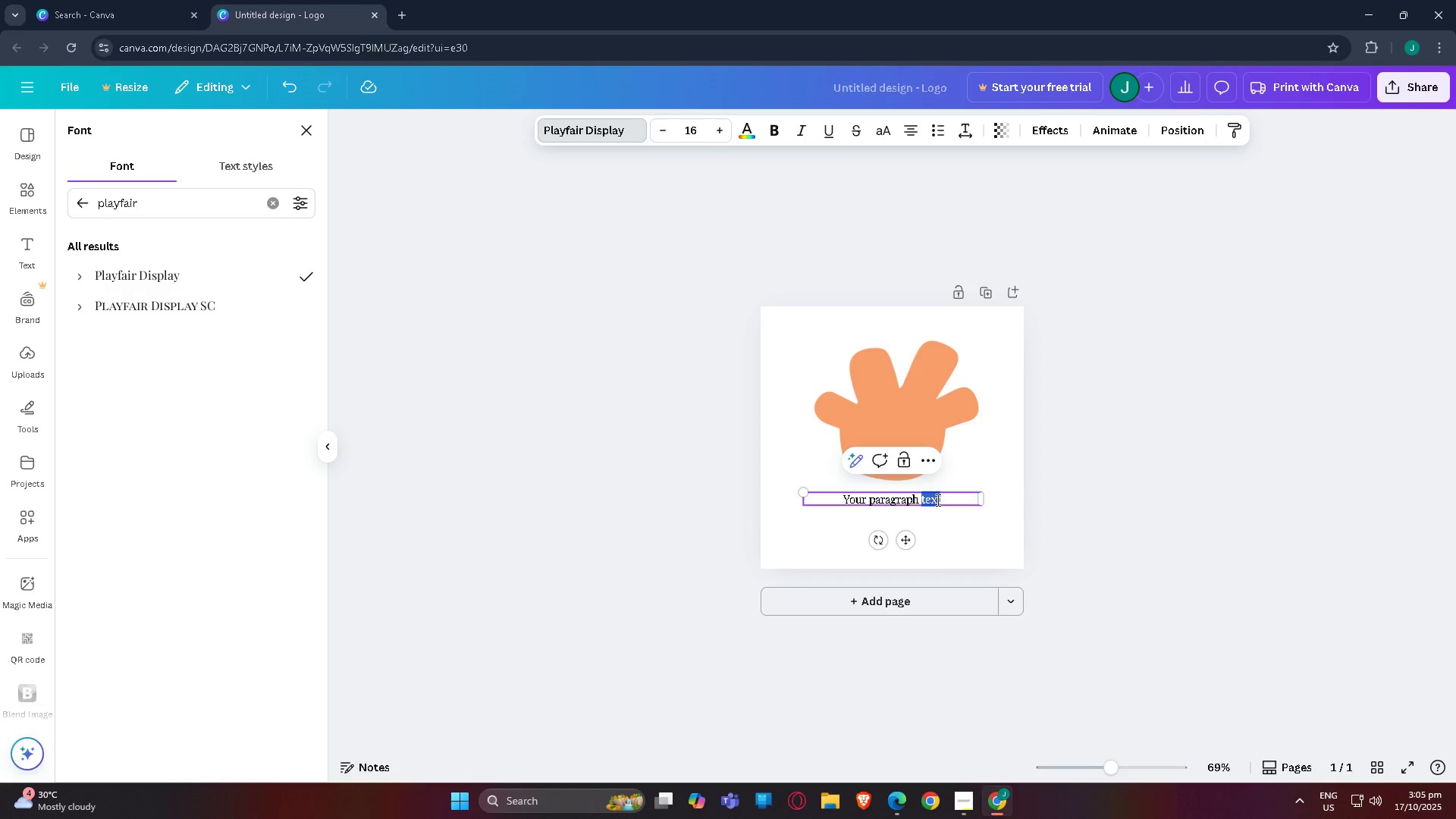 
triple_click([937, 500])
 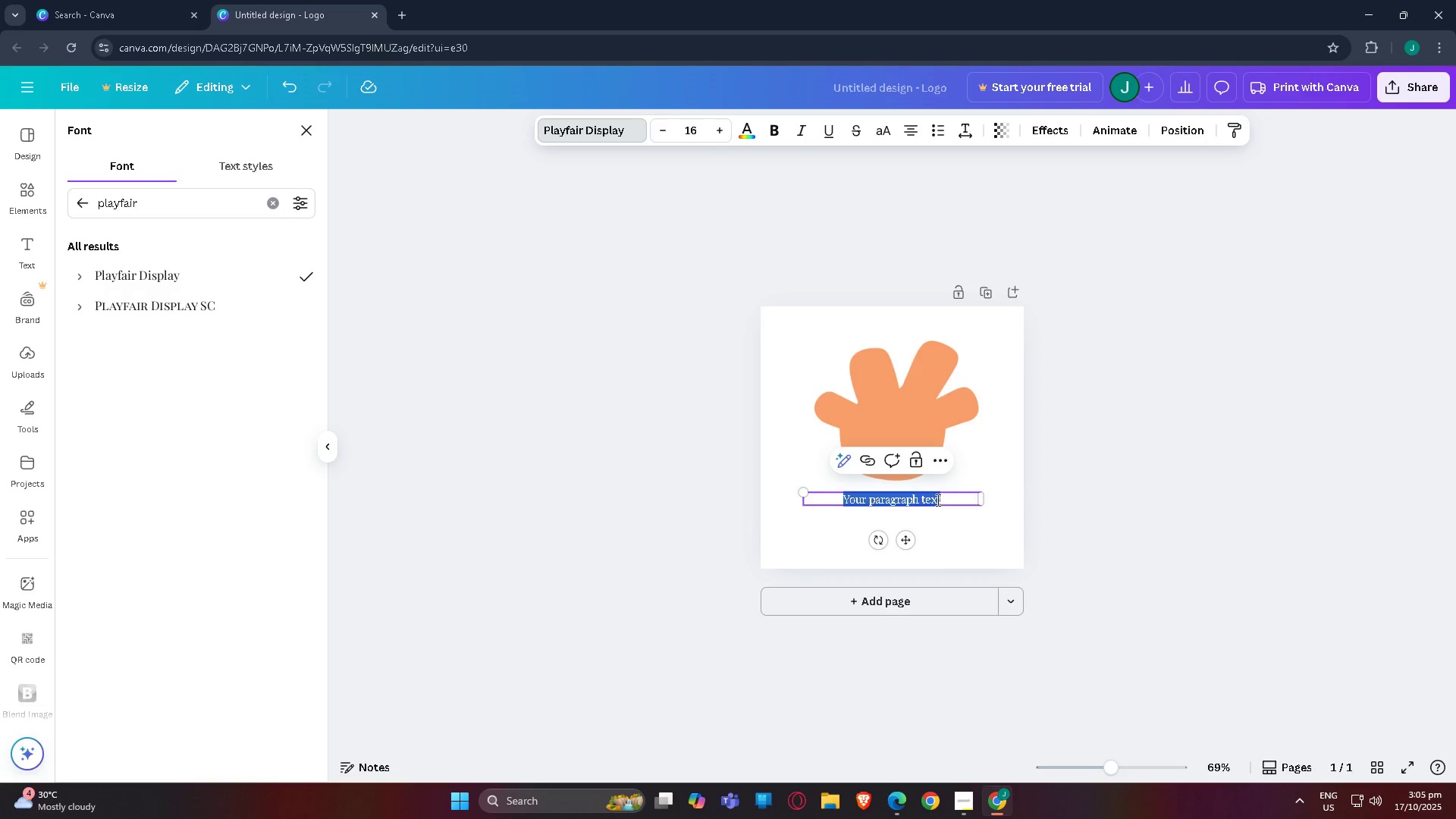 
triple_click([937, 500])
 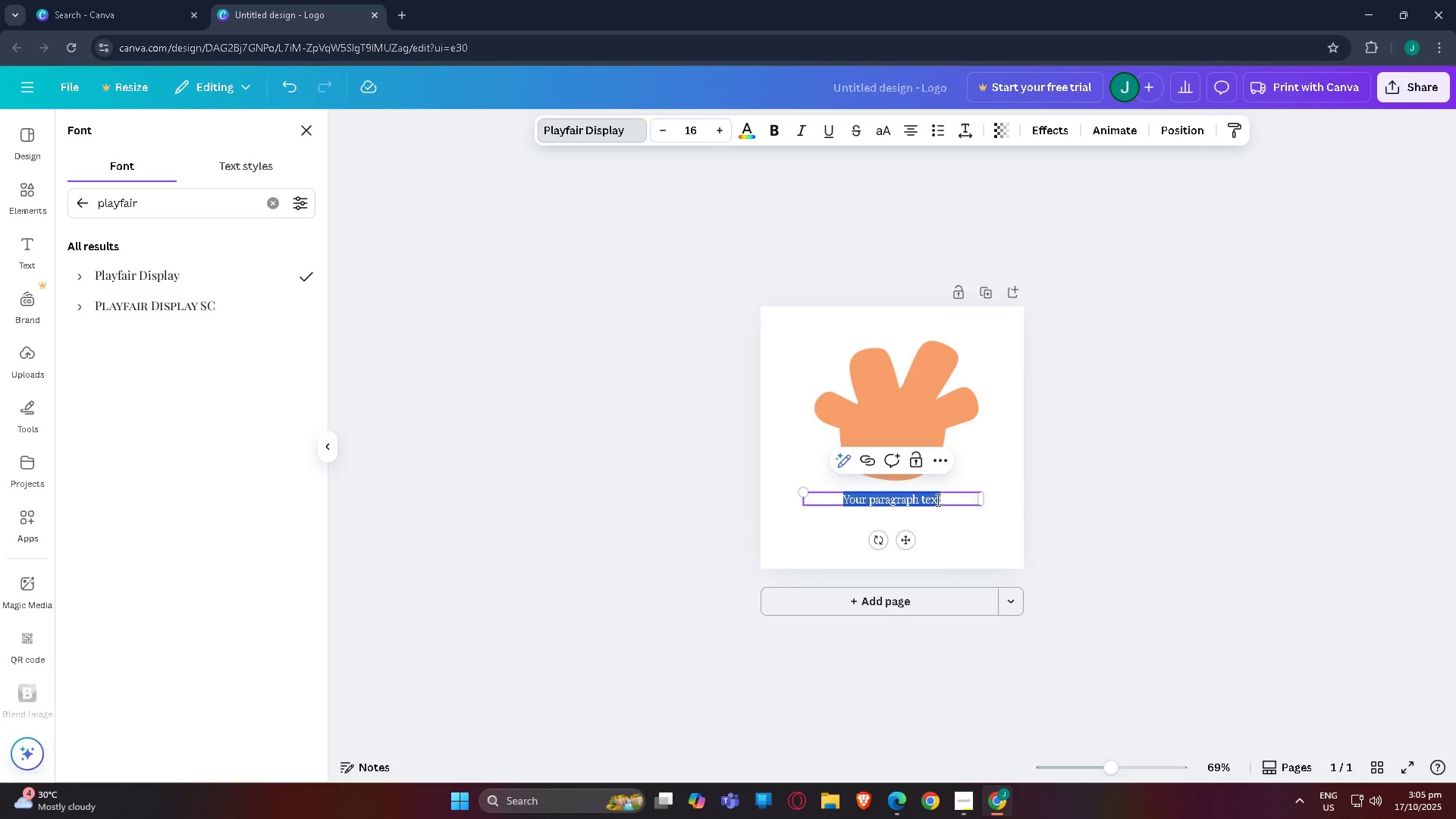 
triple_click([937, 500])
 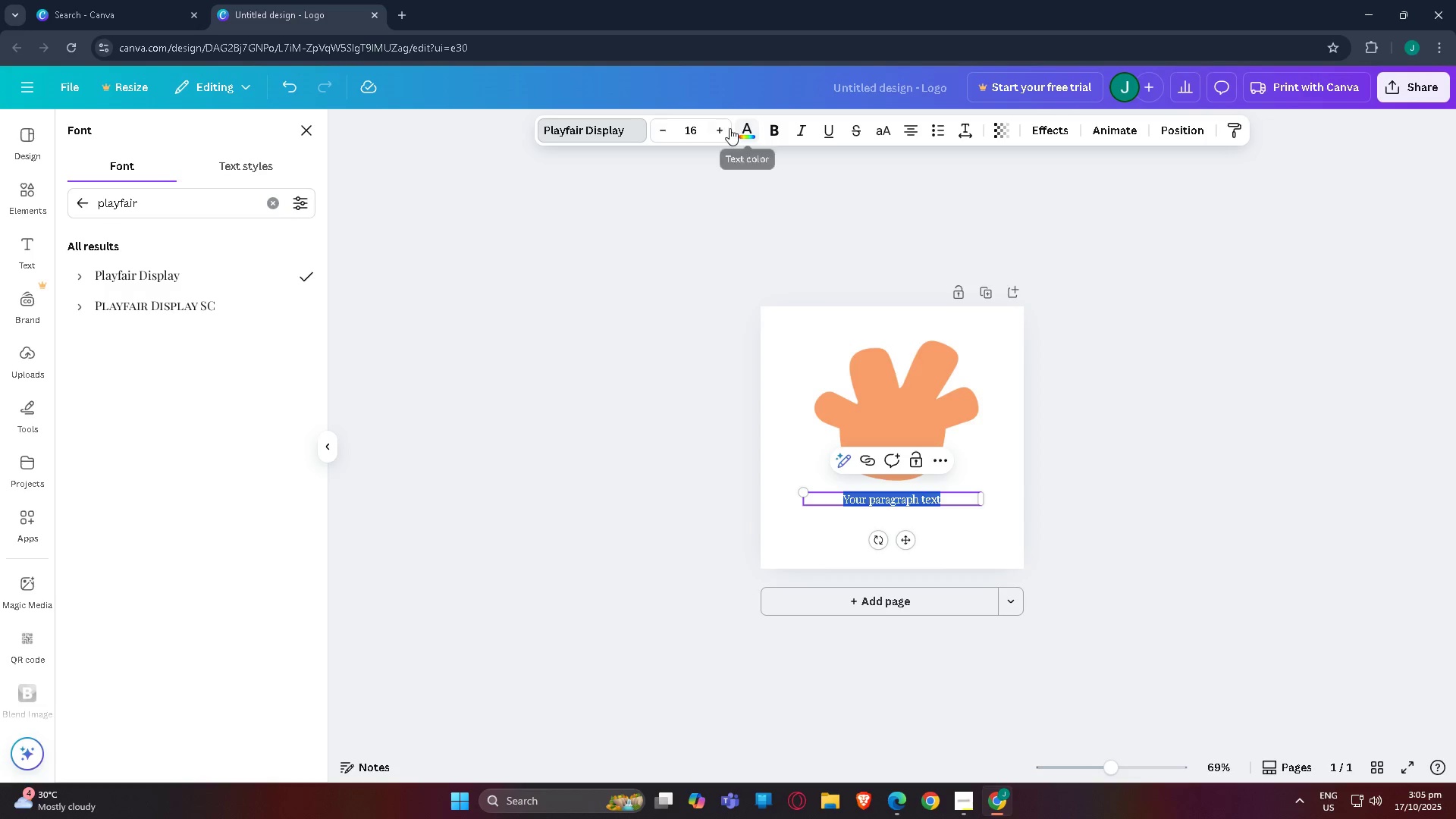 
double_click([728, 128])
 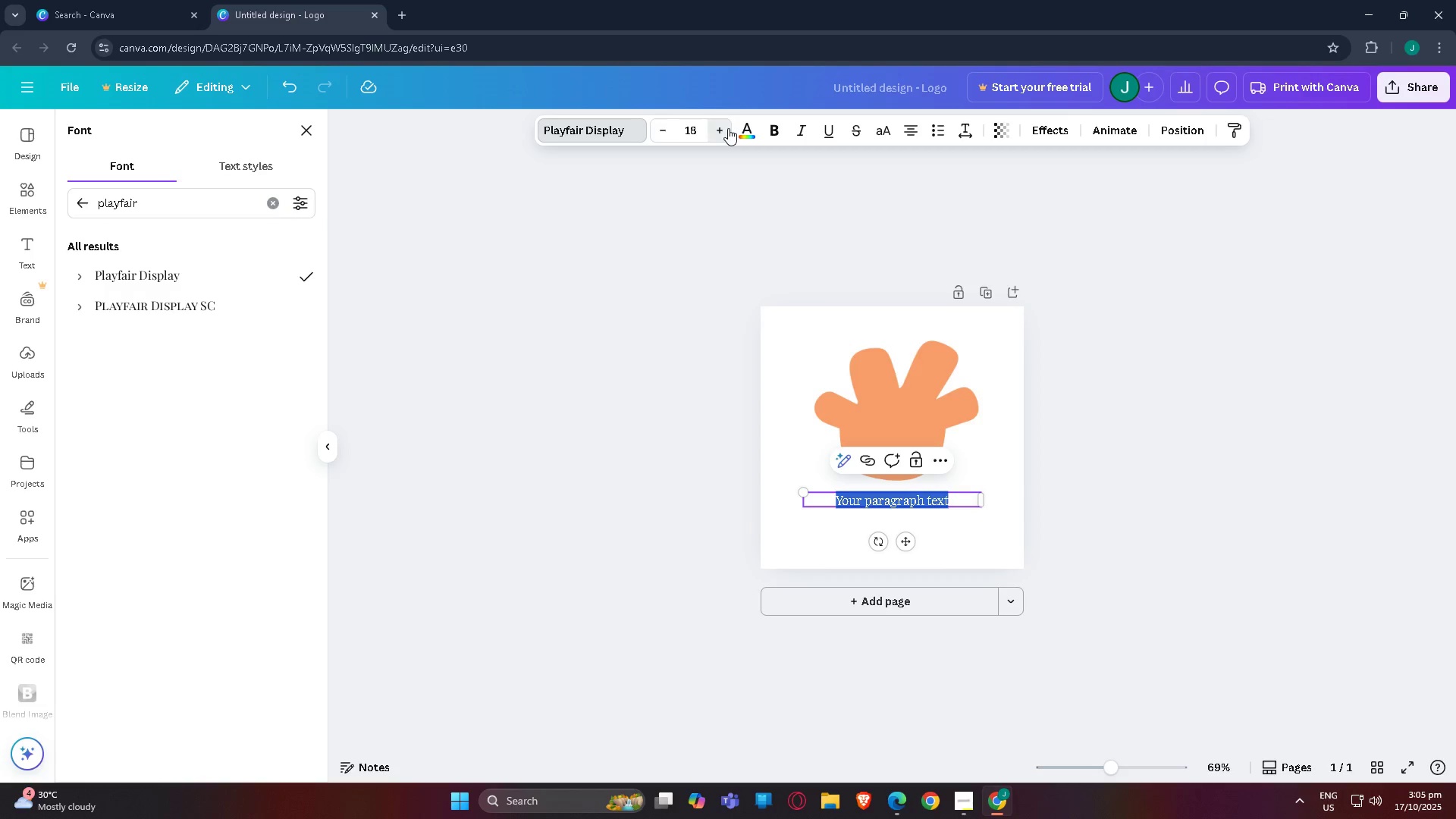 
triple_click([728, 128])
 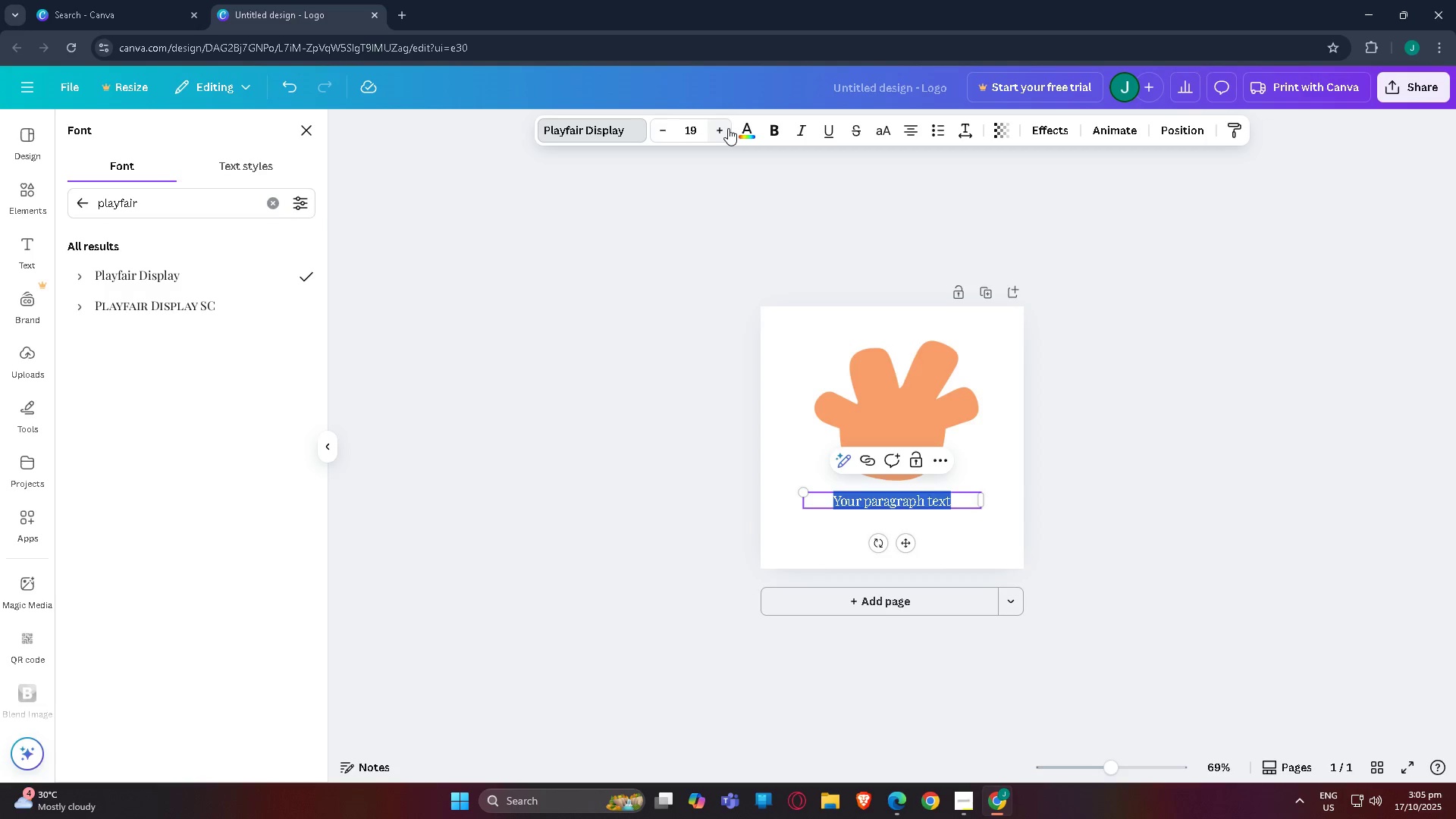 
triple_click([728, 128])
 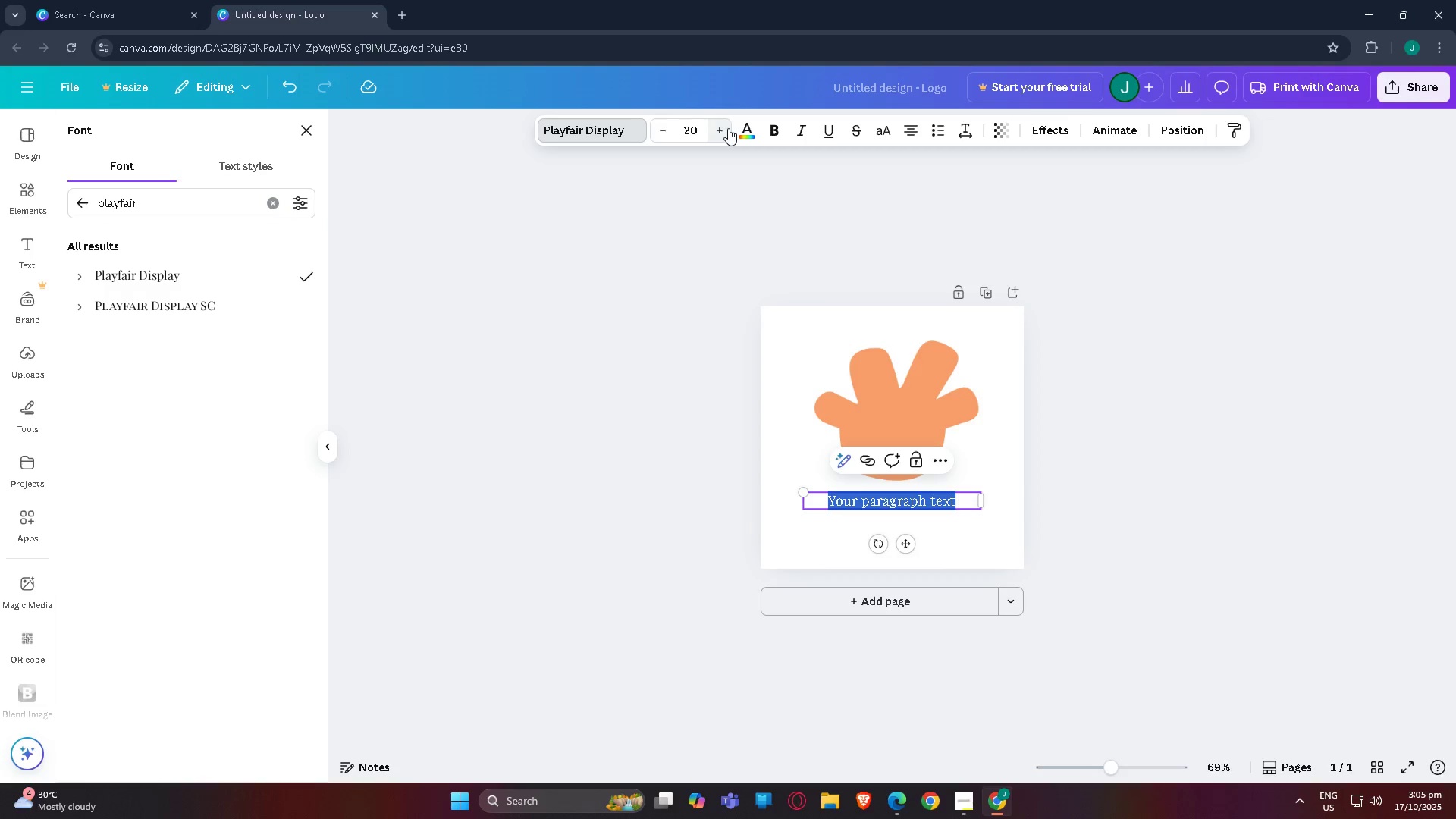 
triple_click([728, 128])
 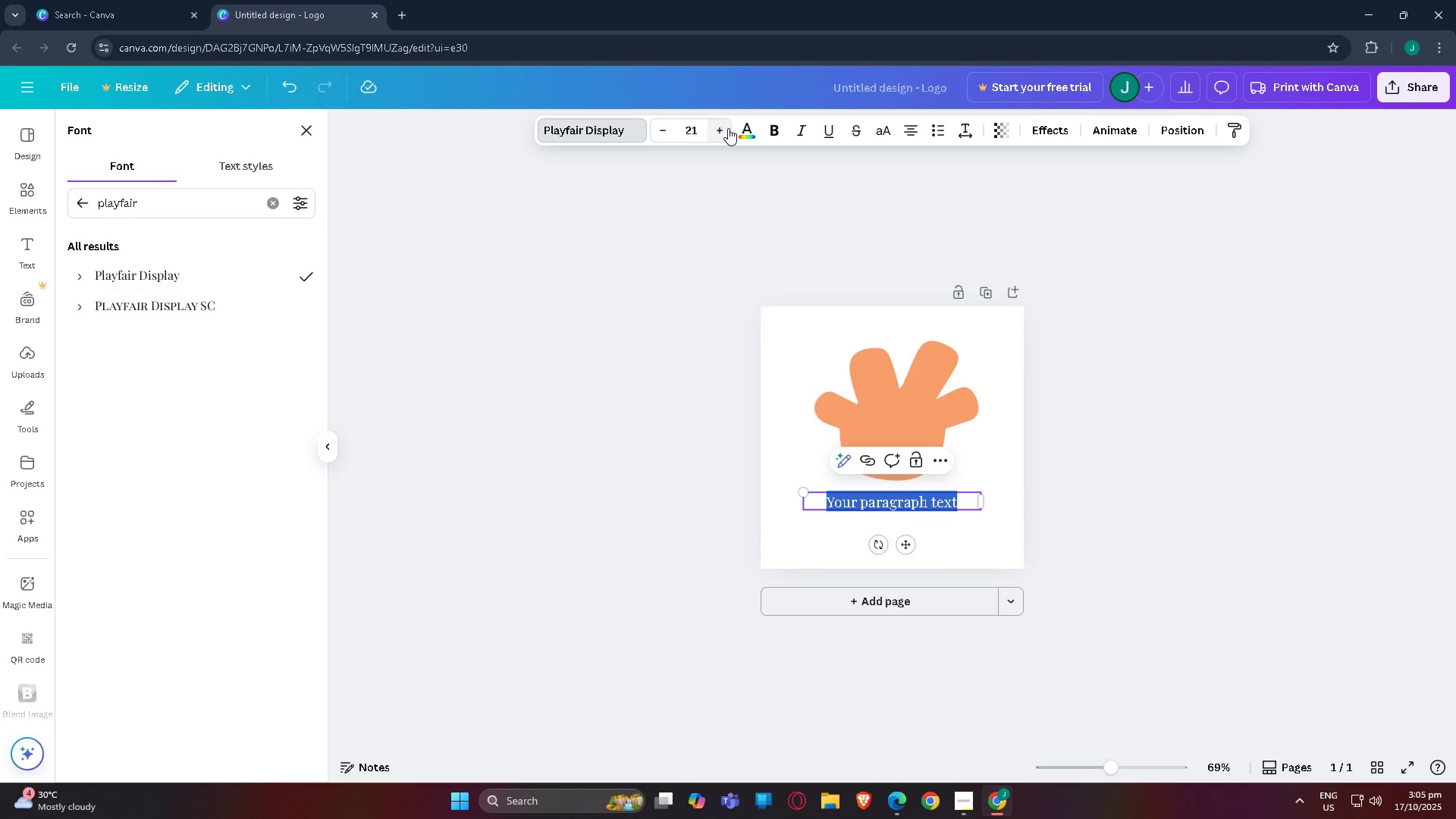 
triple_click([728, 128])
 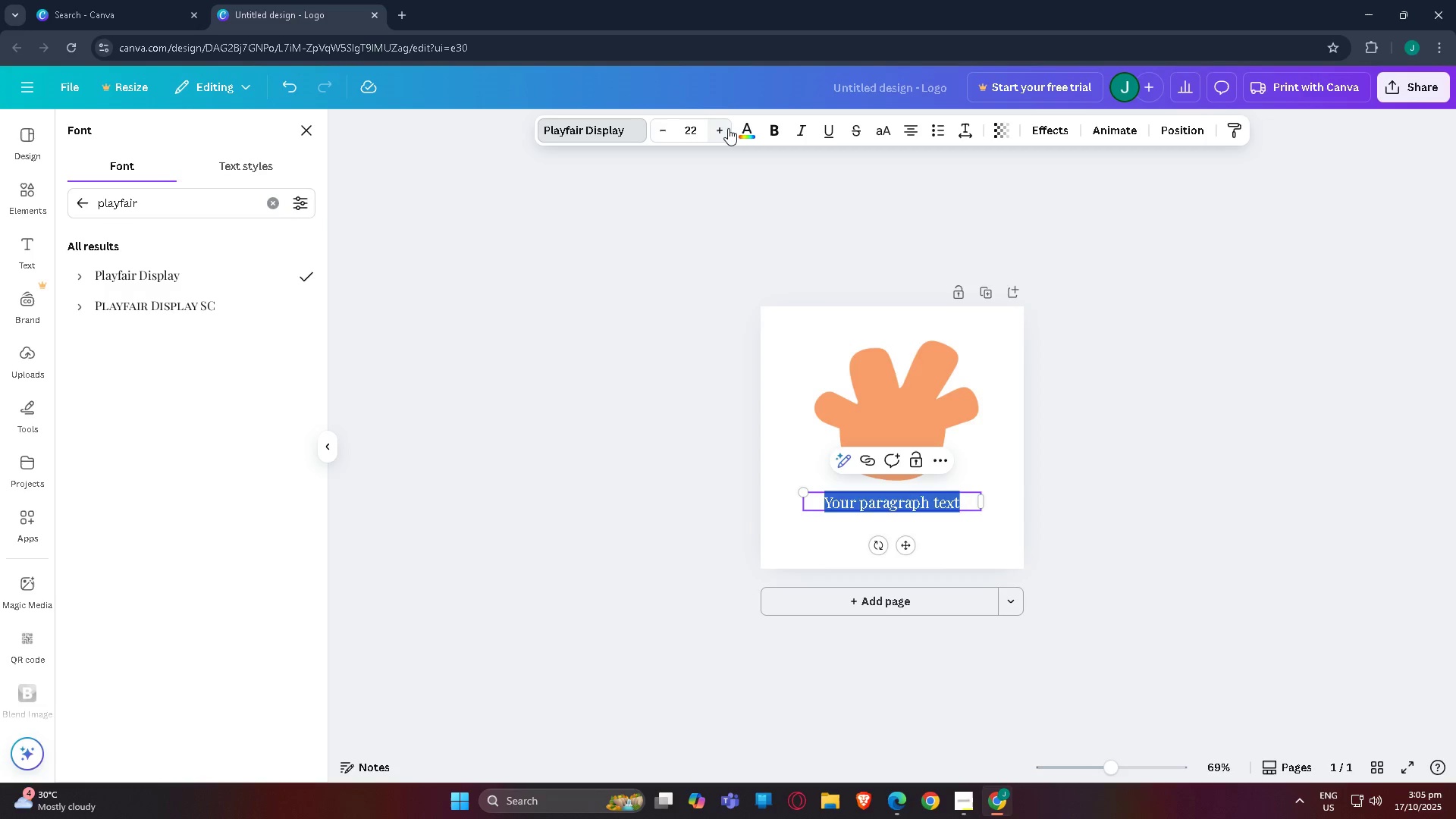 
triple_click([728, 128])
 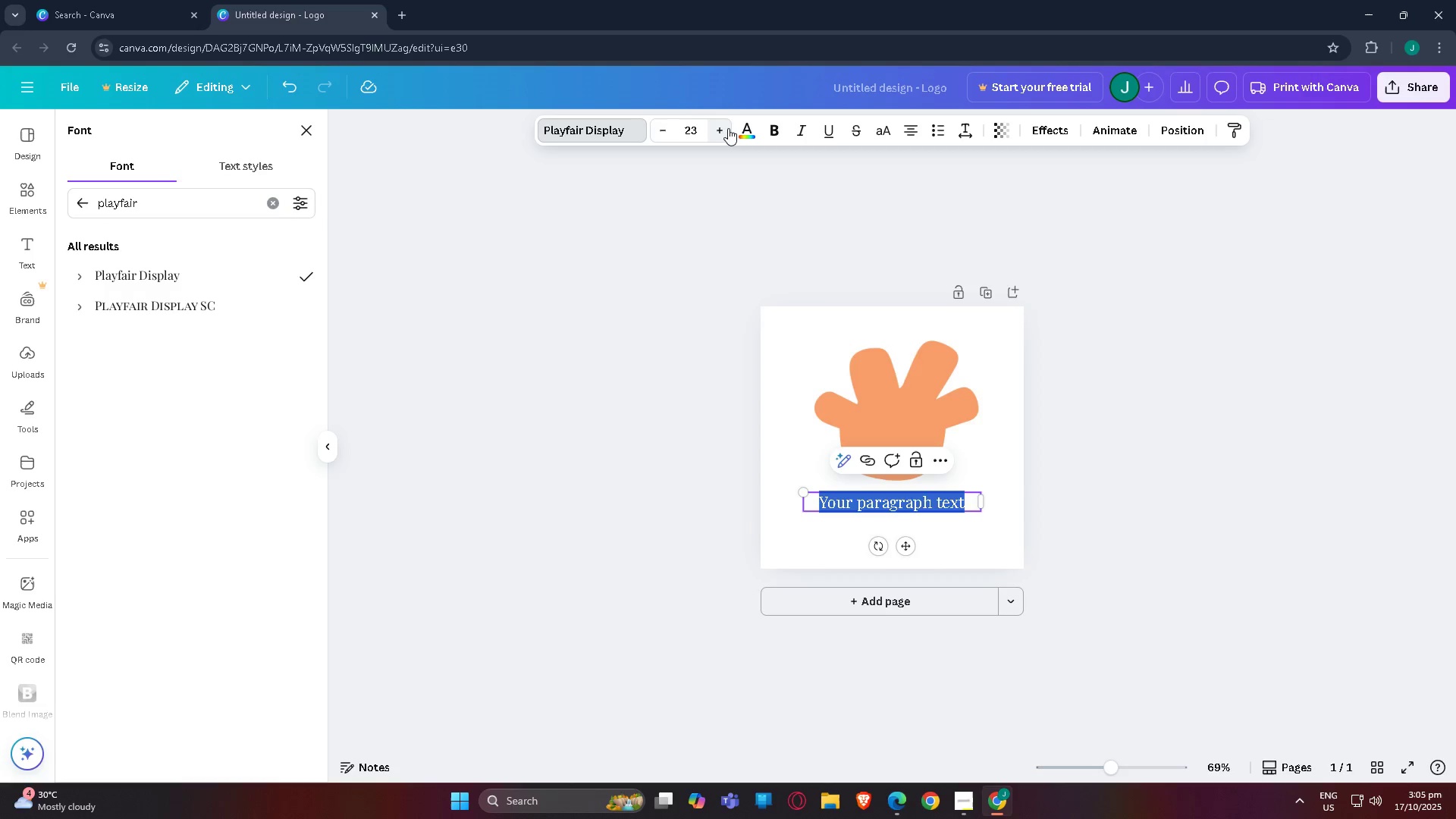 
triple_click([728, 128])
 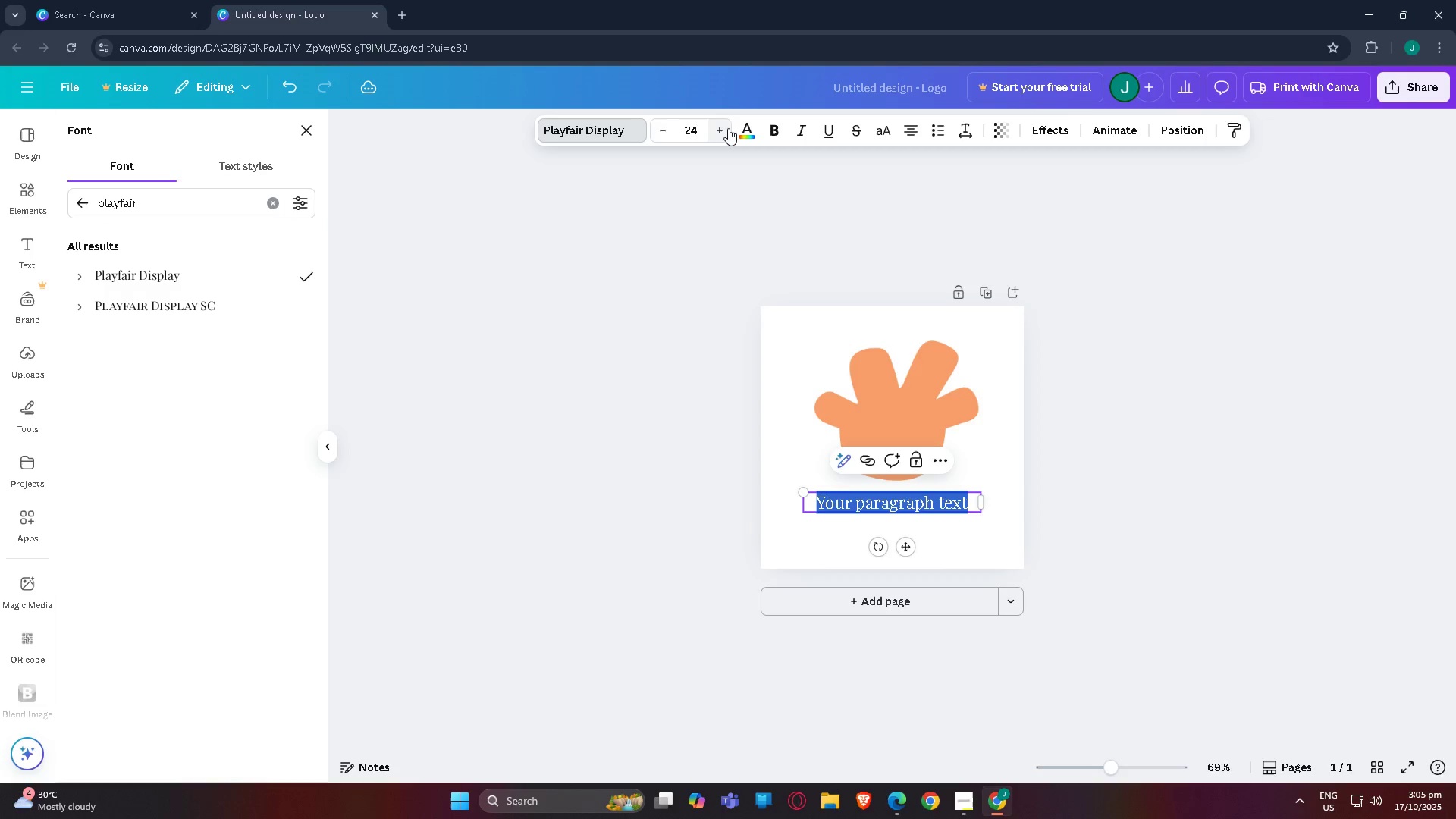 
triple_click([728, 128])
 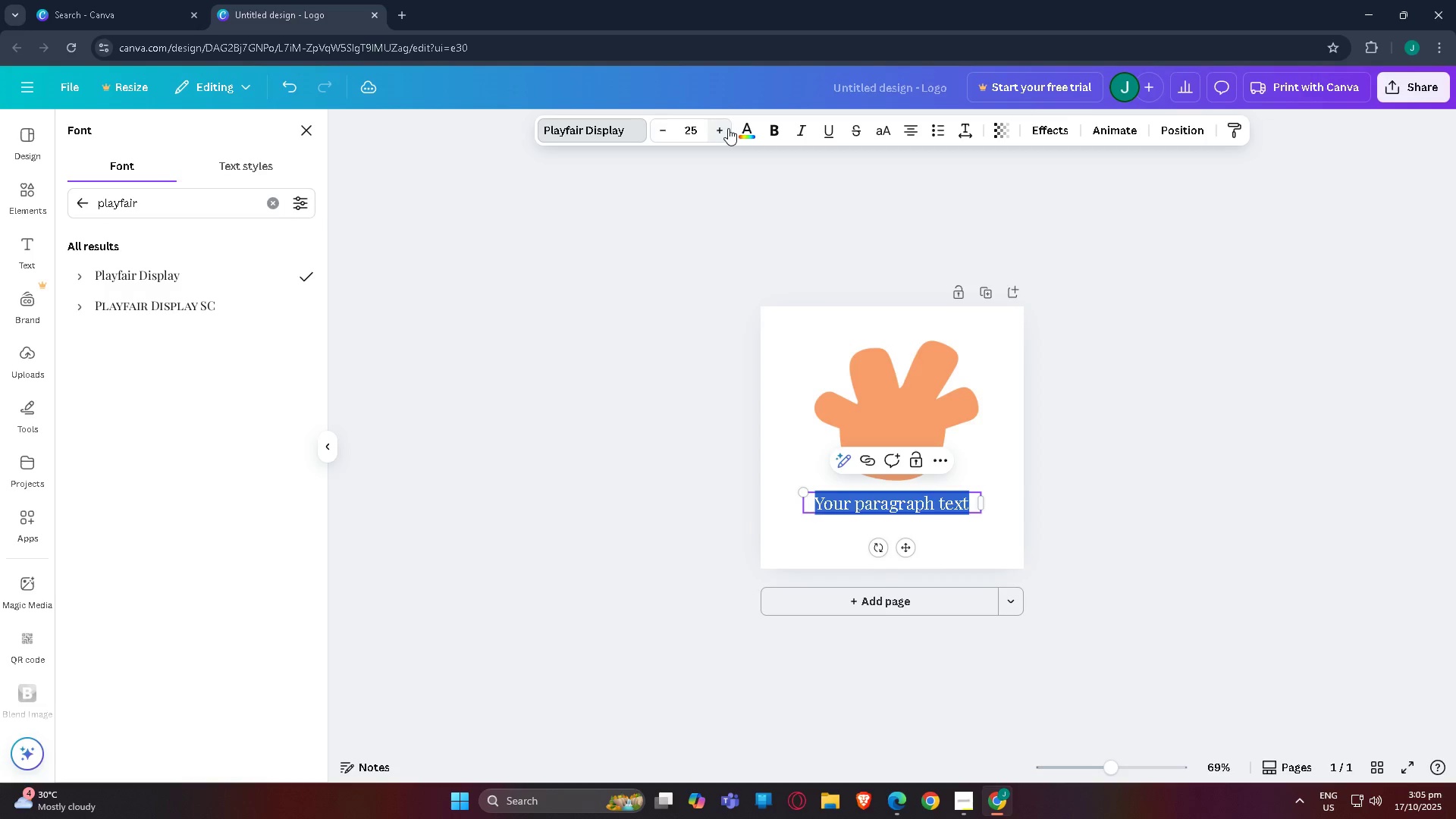 
triple_click([728, 128])
 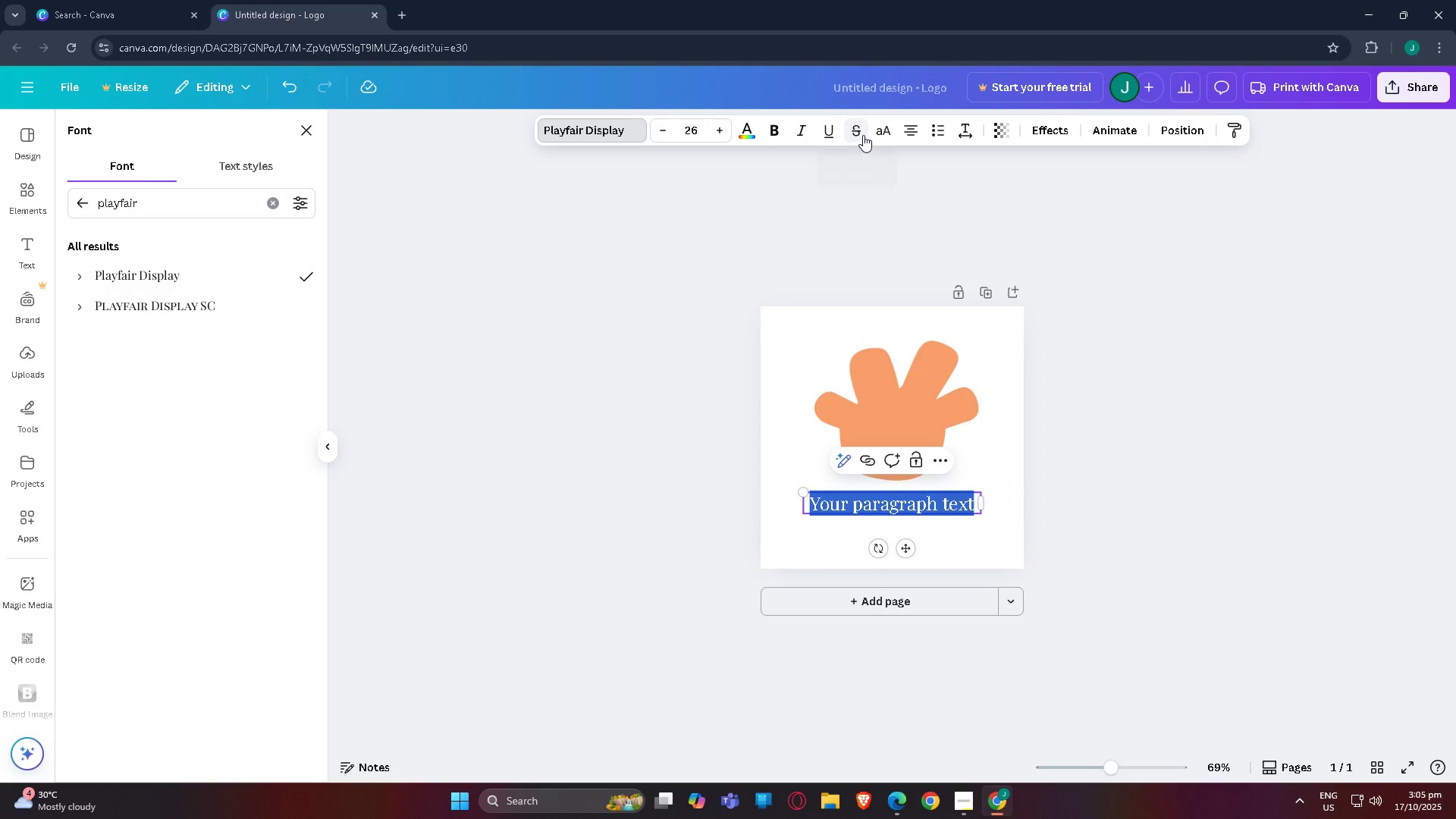 
left_click([885, 129])
 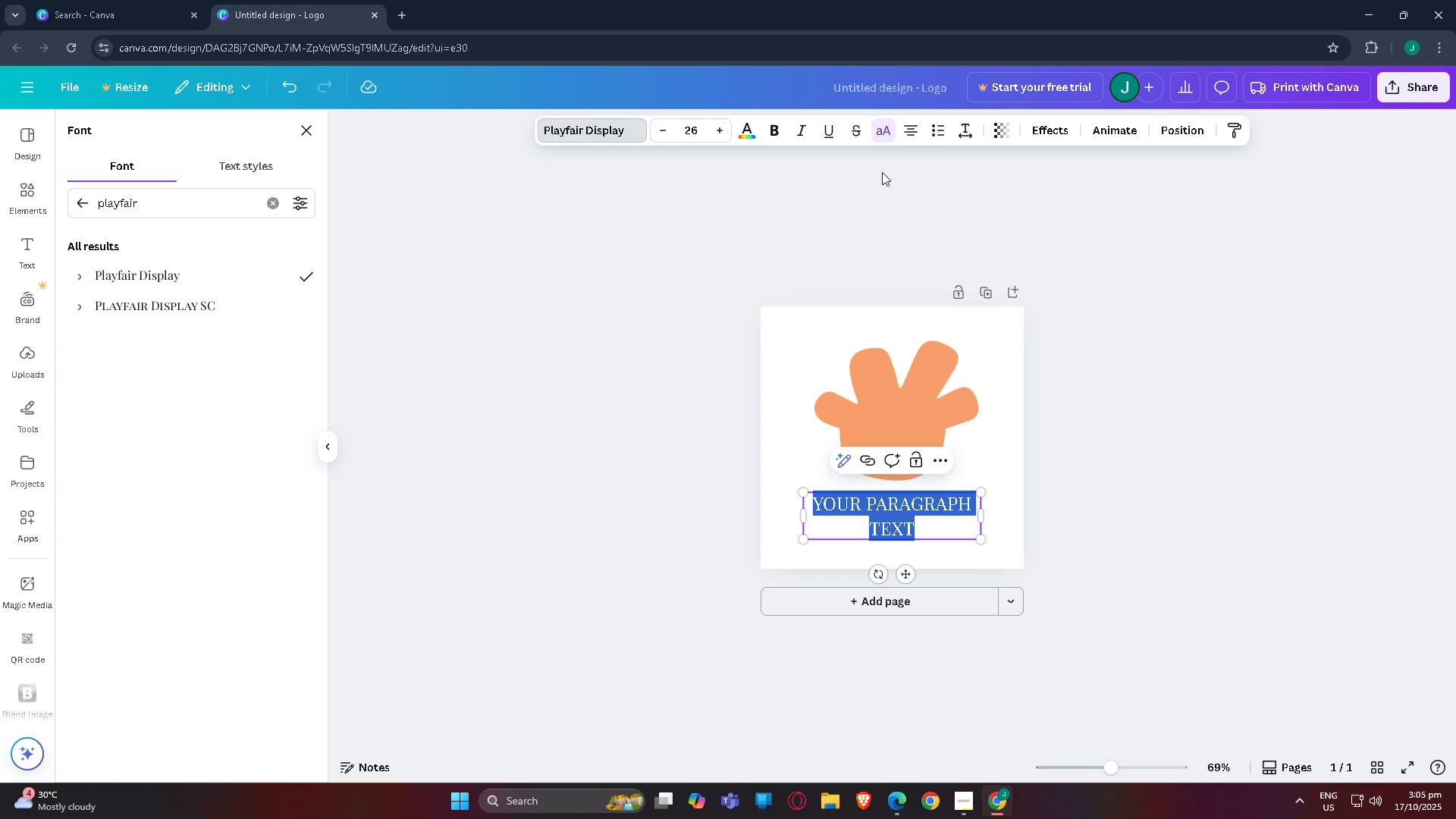 
type(HANDMADE)
 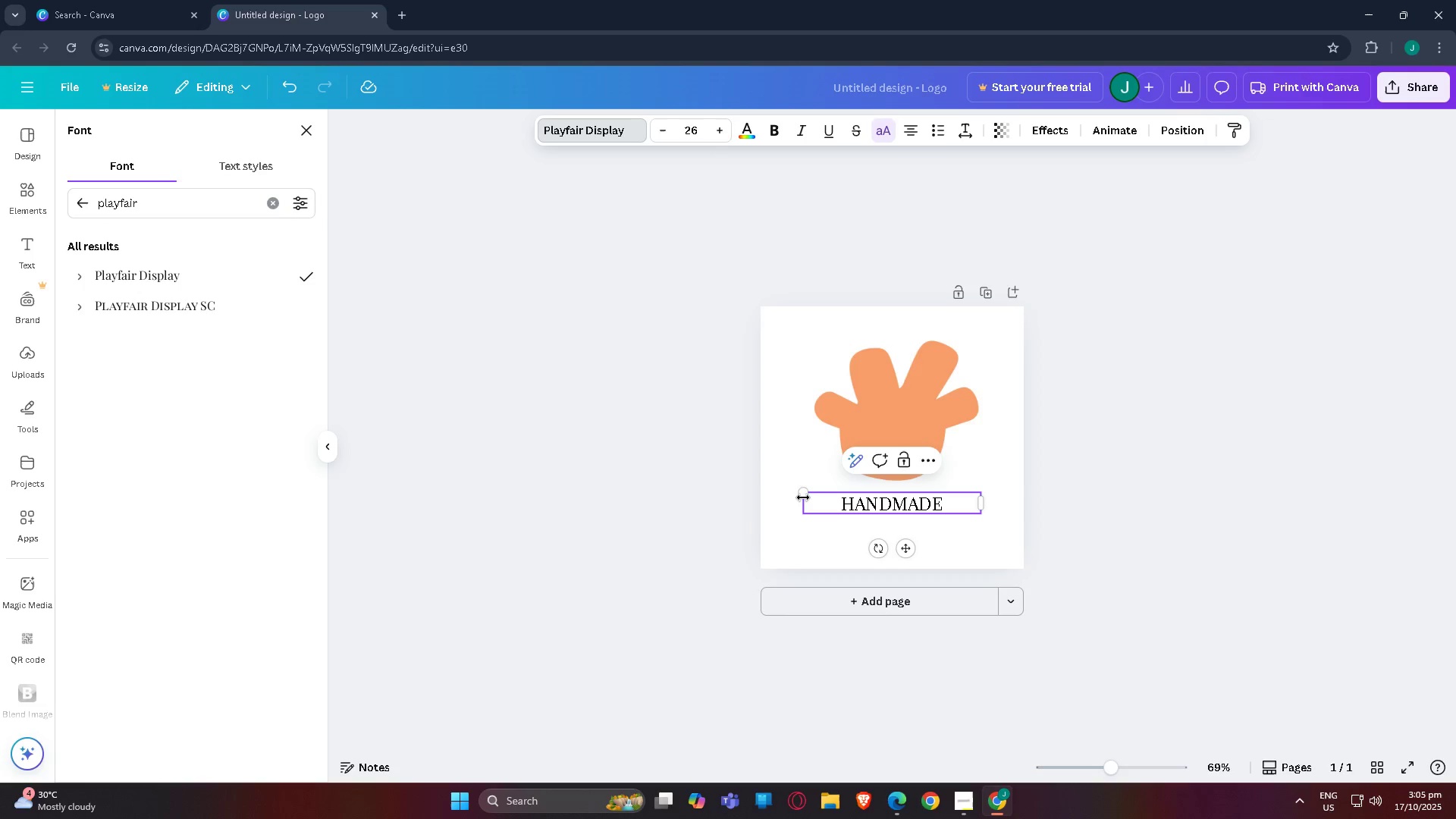 
left_click_drag(start_coordinate=[804, 495], to_coordinate=[736, 463])
 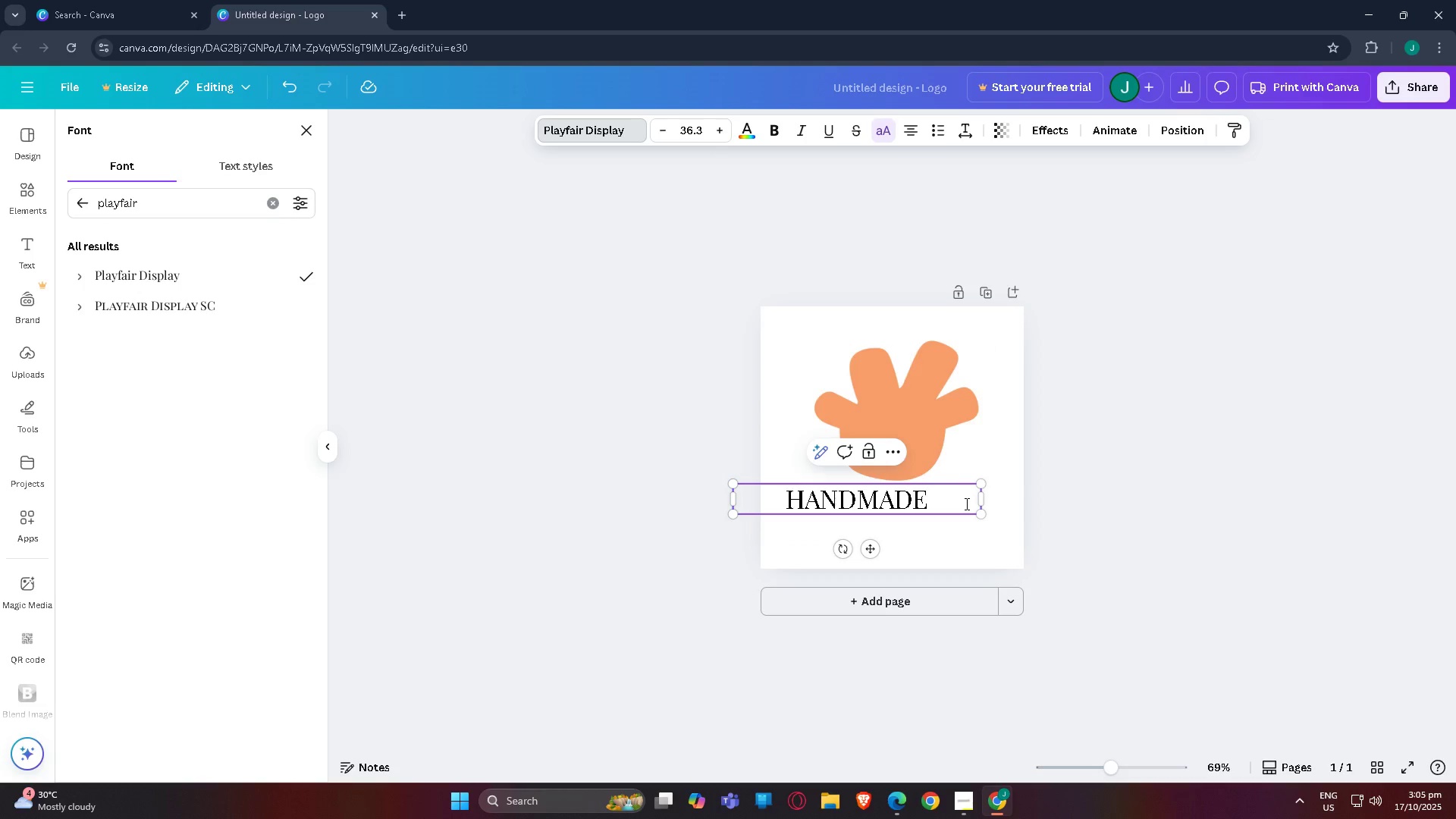 
double_click([965, 504])
 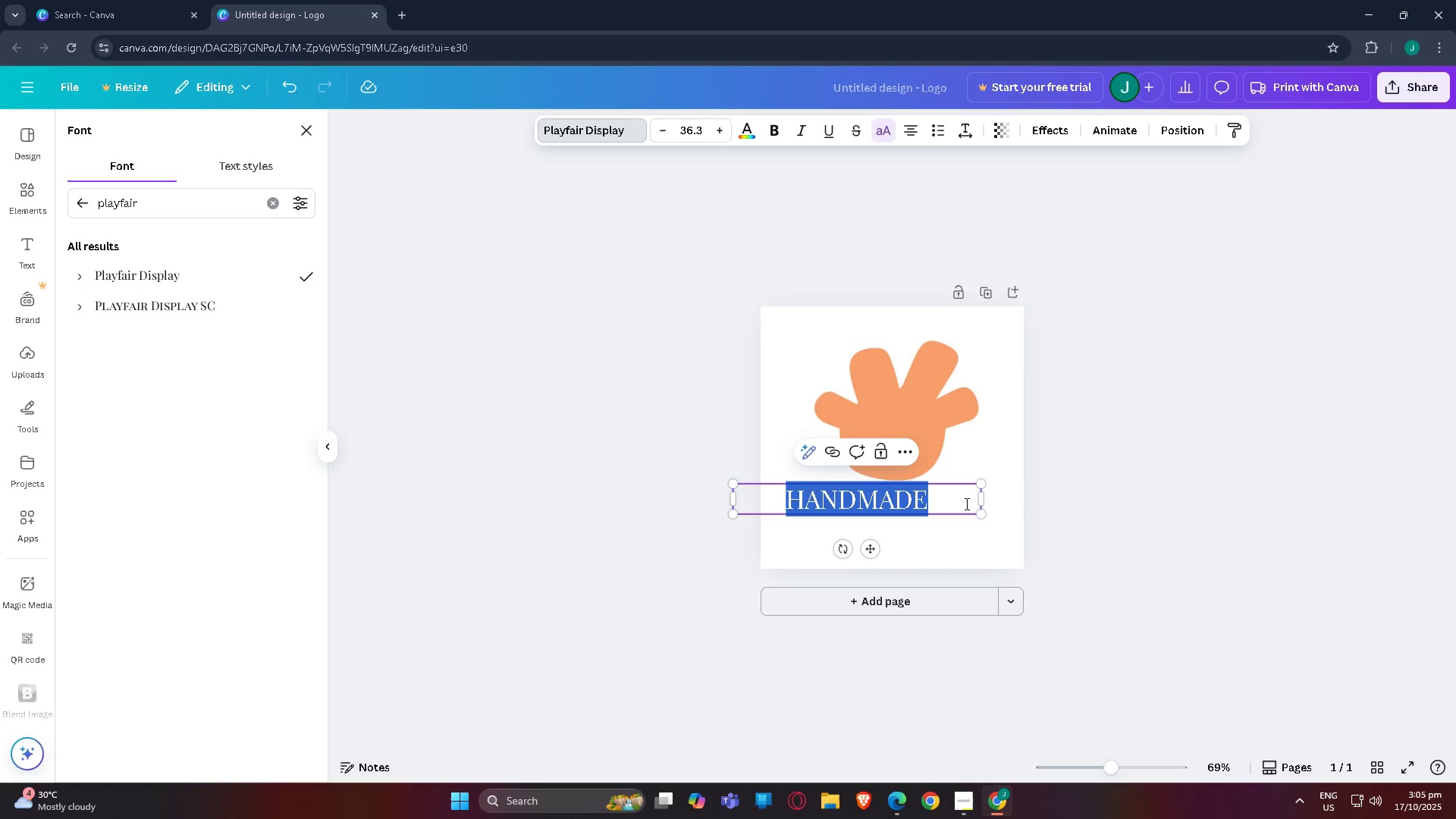 
triple_click([965, 504])
 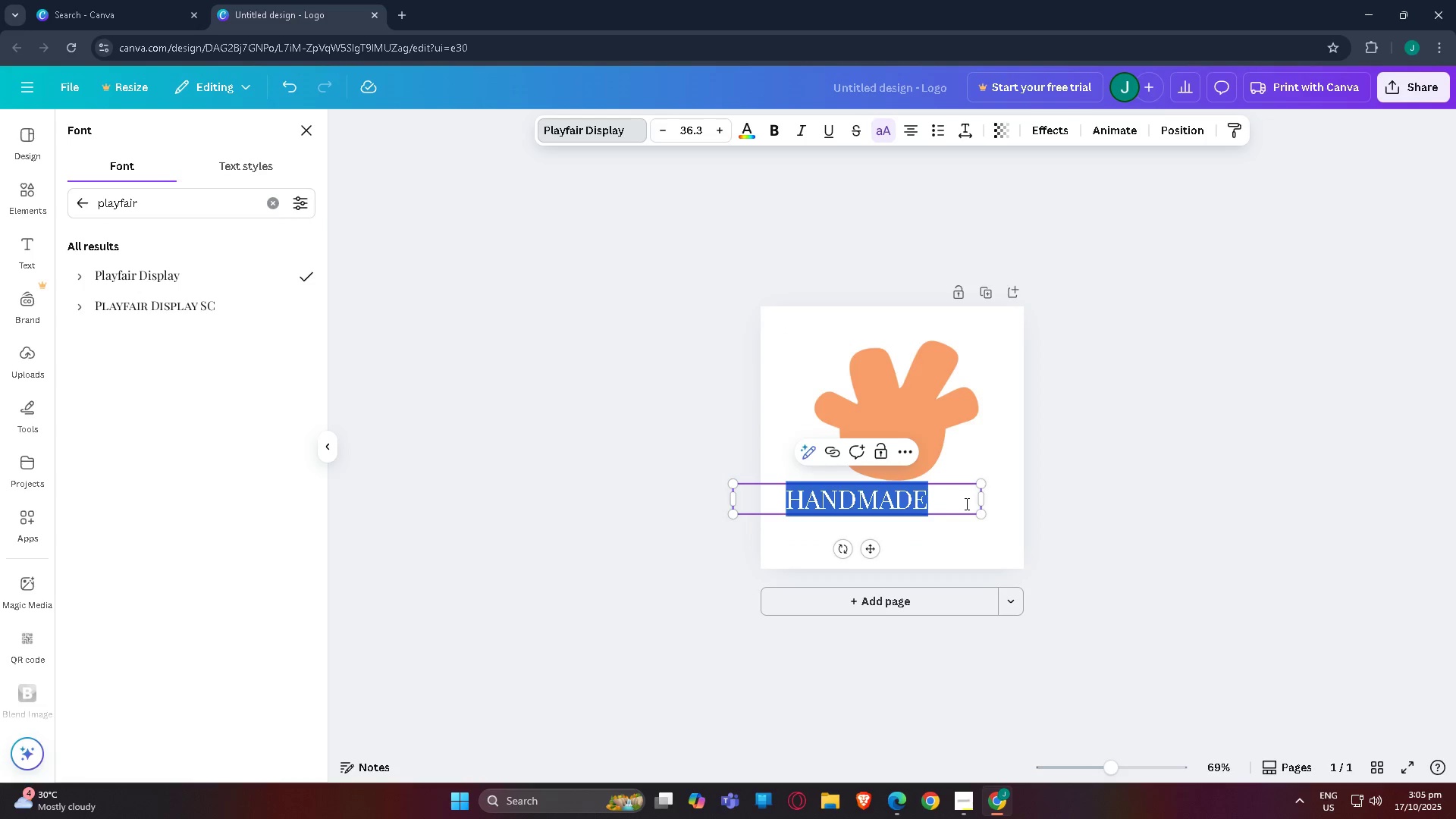 
key(Control+B)
 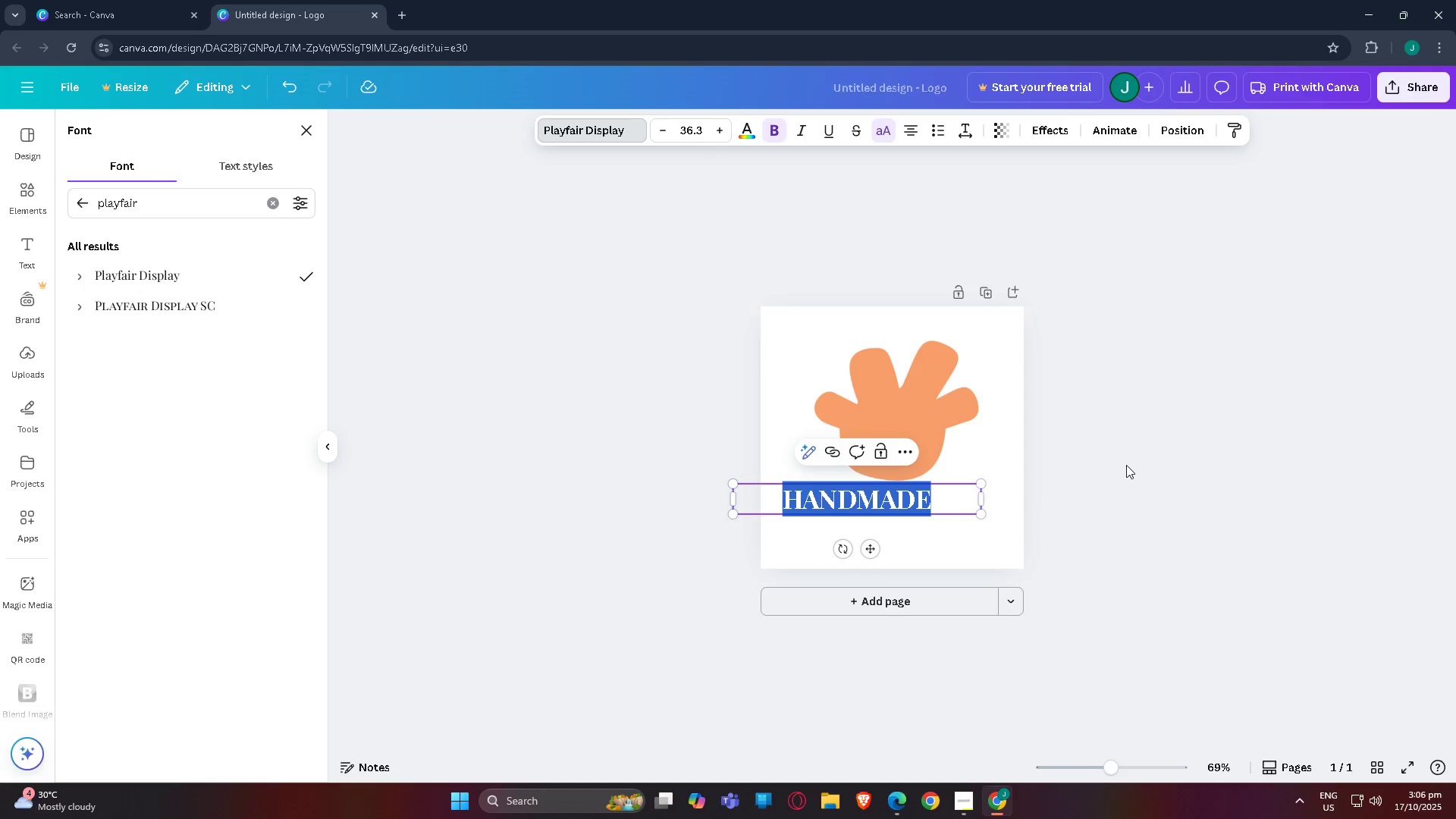 
left_click([1128, 465])
 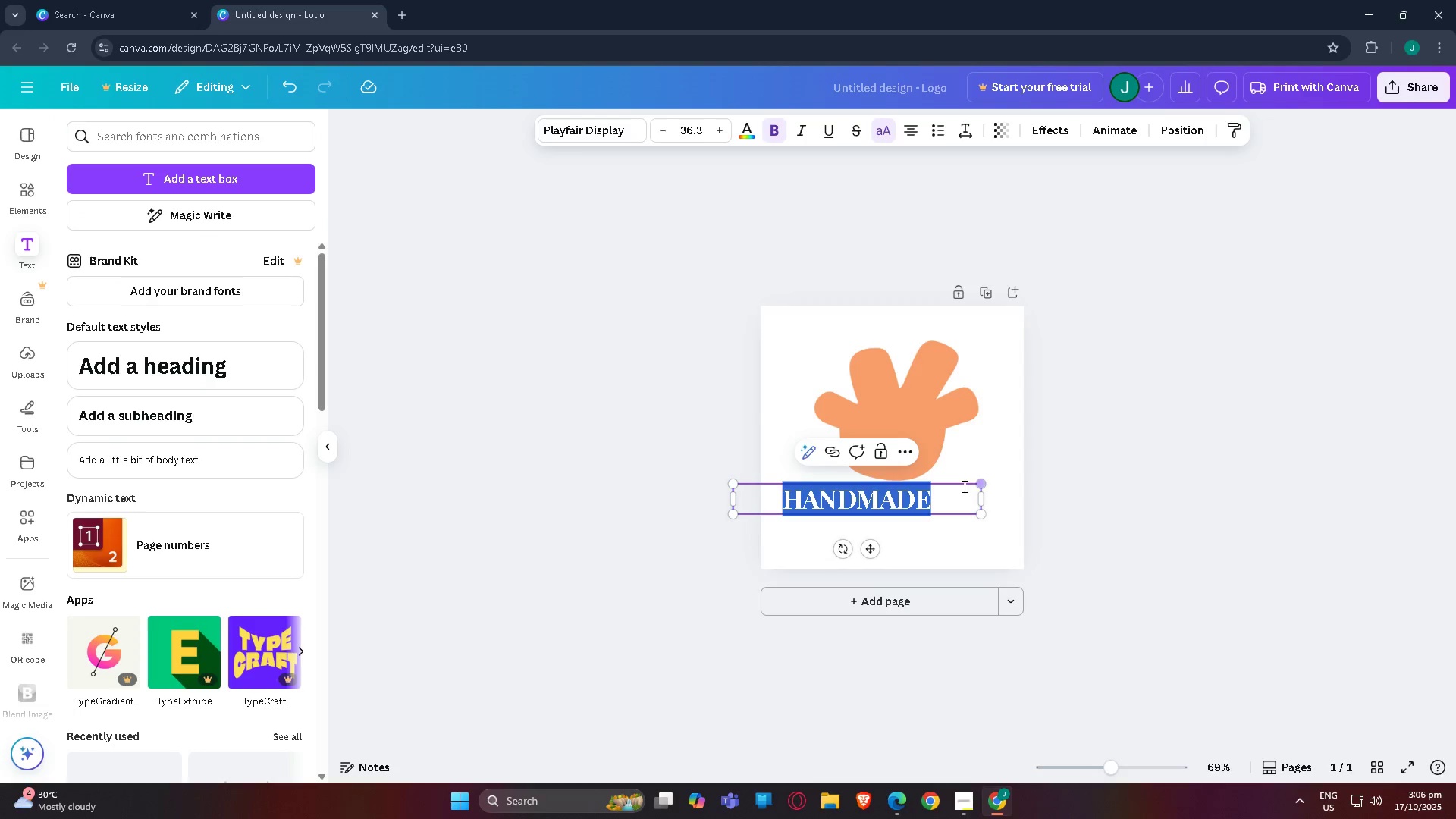 
left_click([962, 486])
 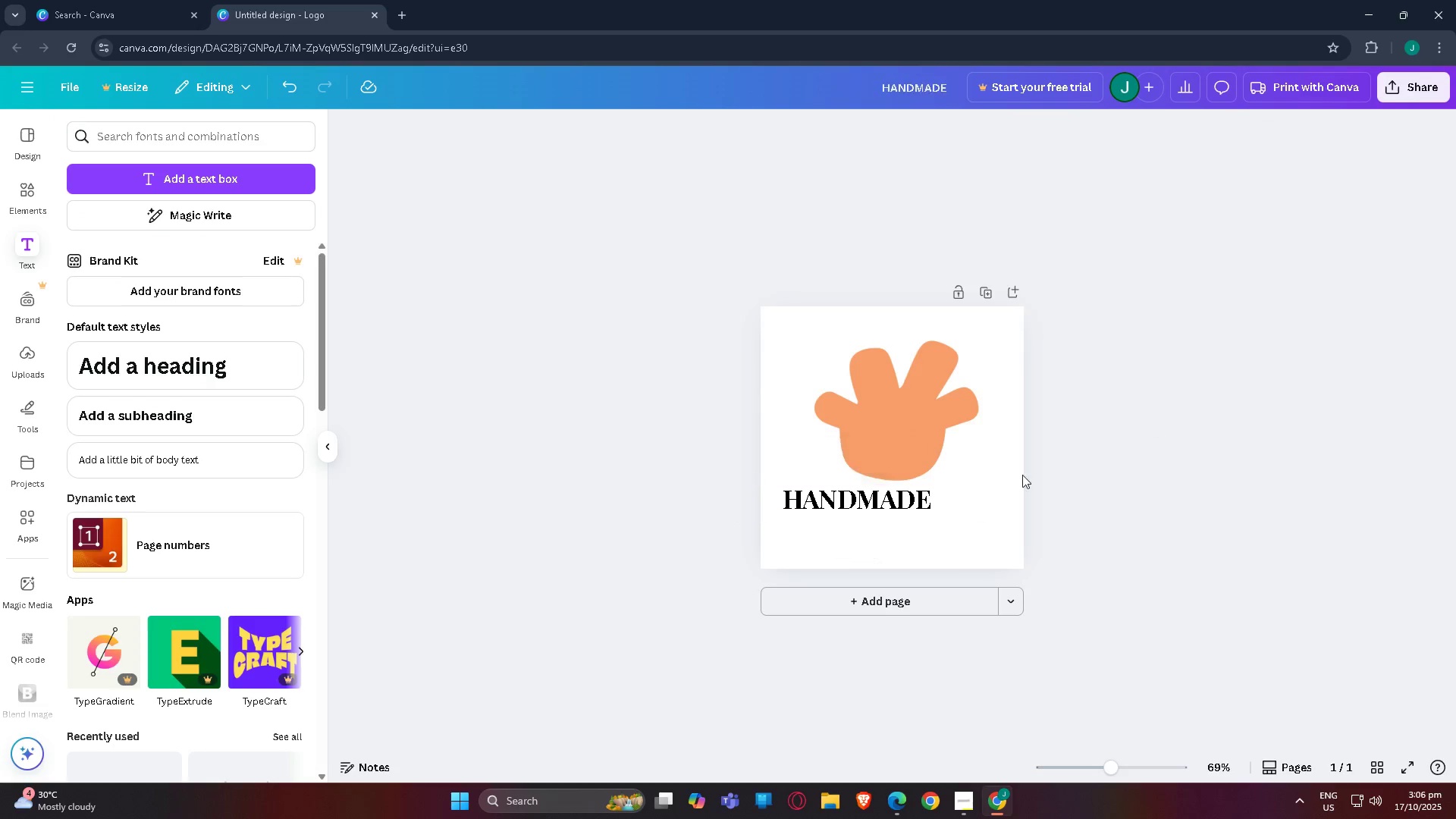 
left_click_drag(start_coordinate=[875, 503], to_coordinate=[909, 507])
 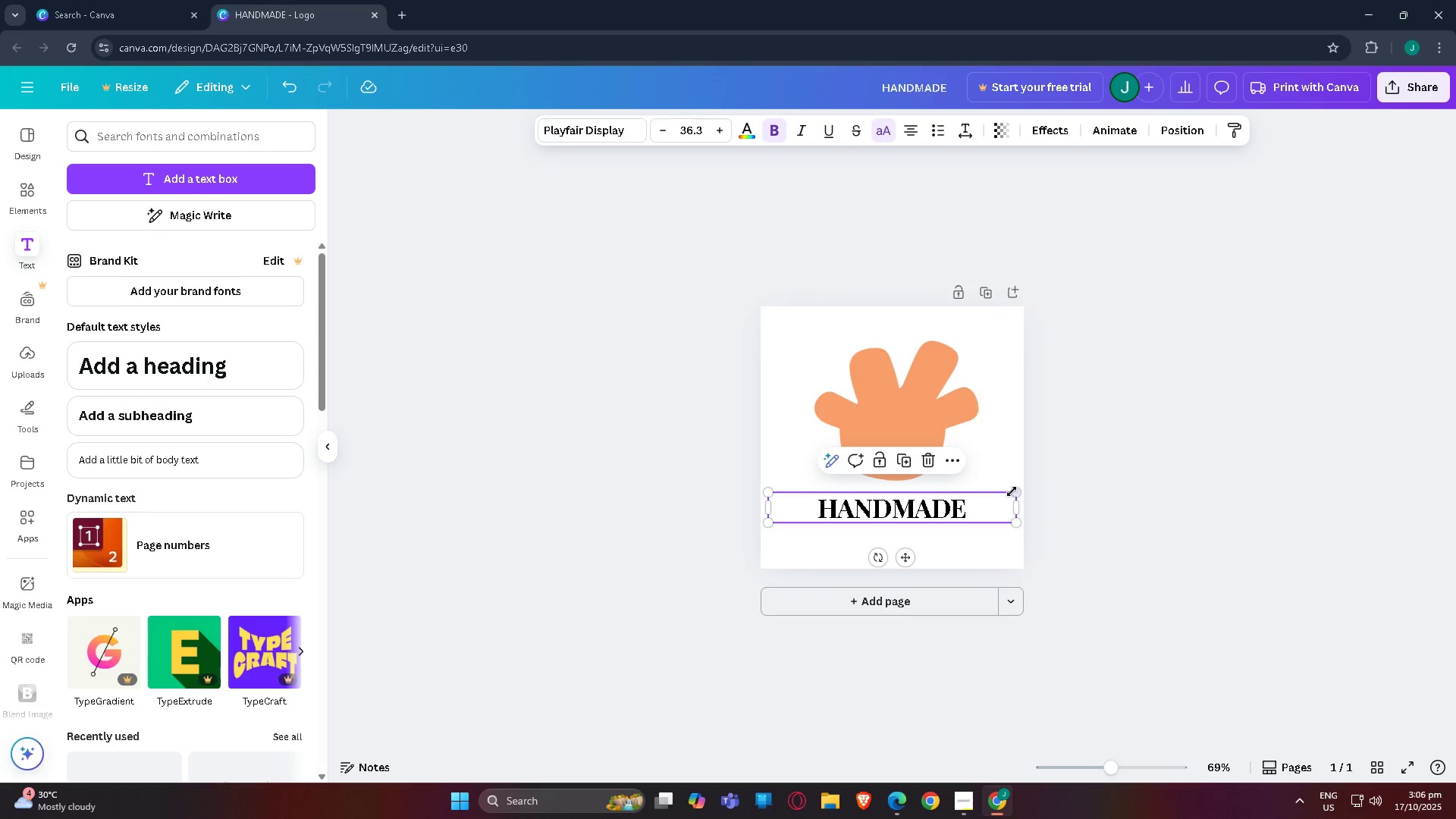 
left_click_drag(start_coordinate=[1012, 492], to_coordinate=[1045, 468])
 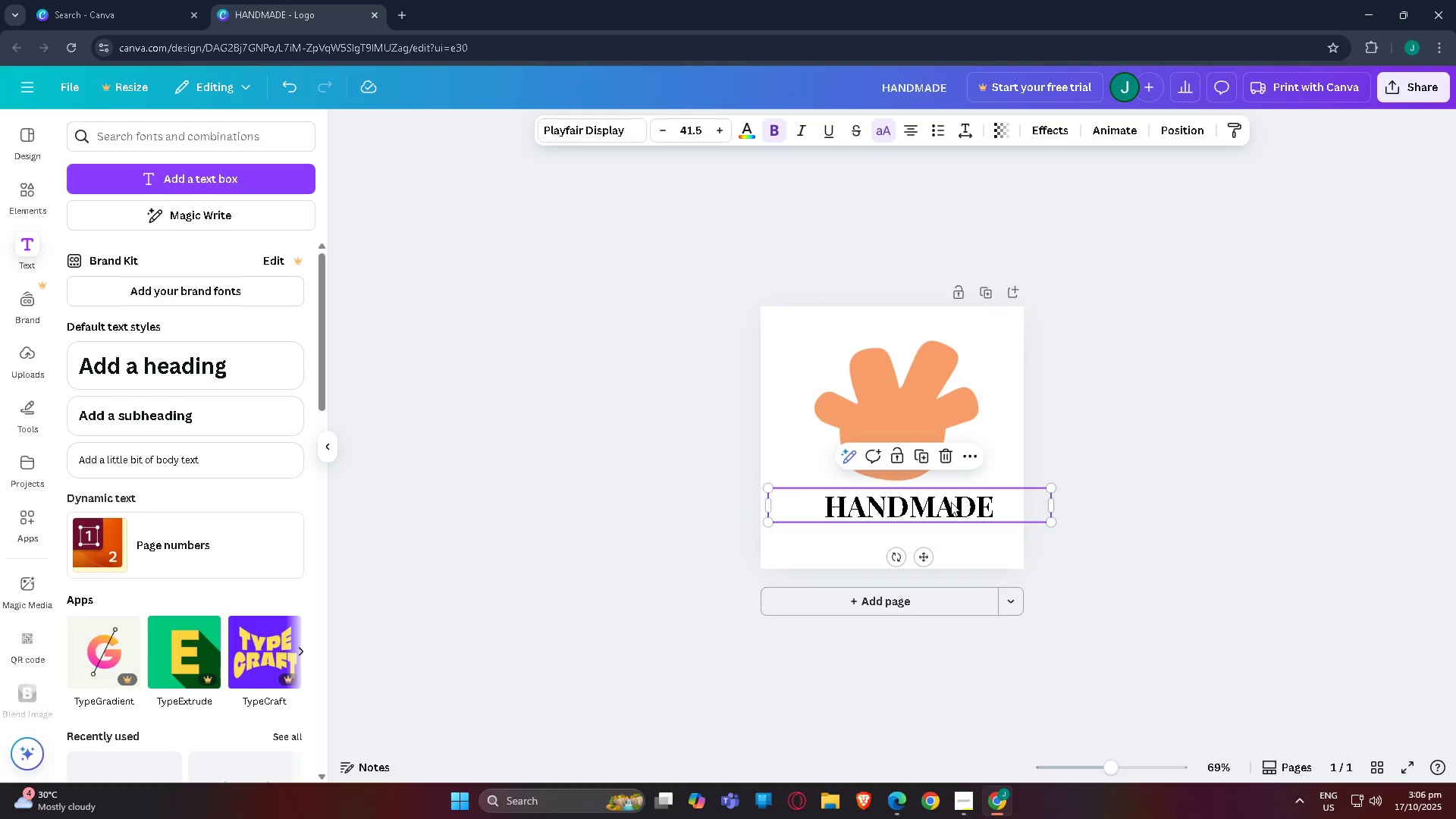 
left_click_drag(start_coordinate=[951, 504], to_coordinate=[930, 505])
 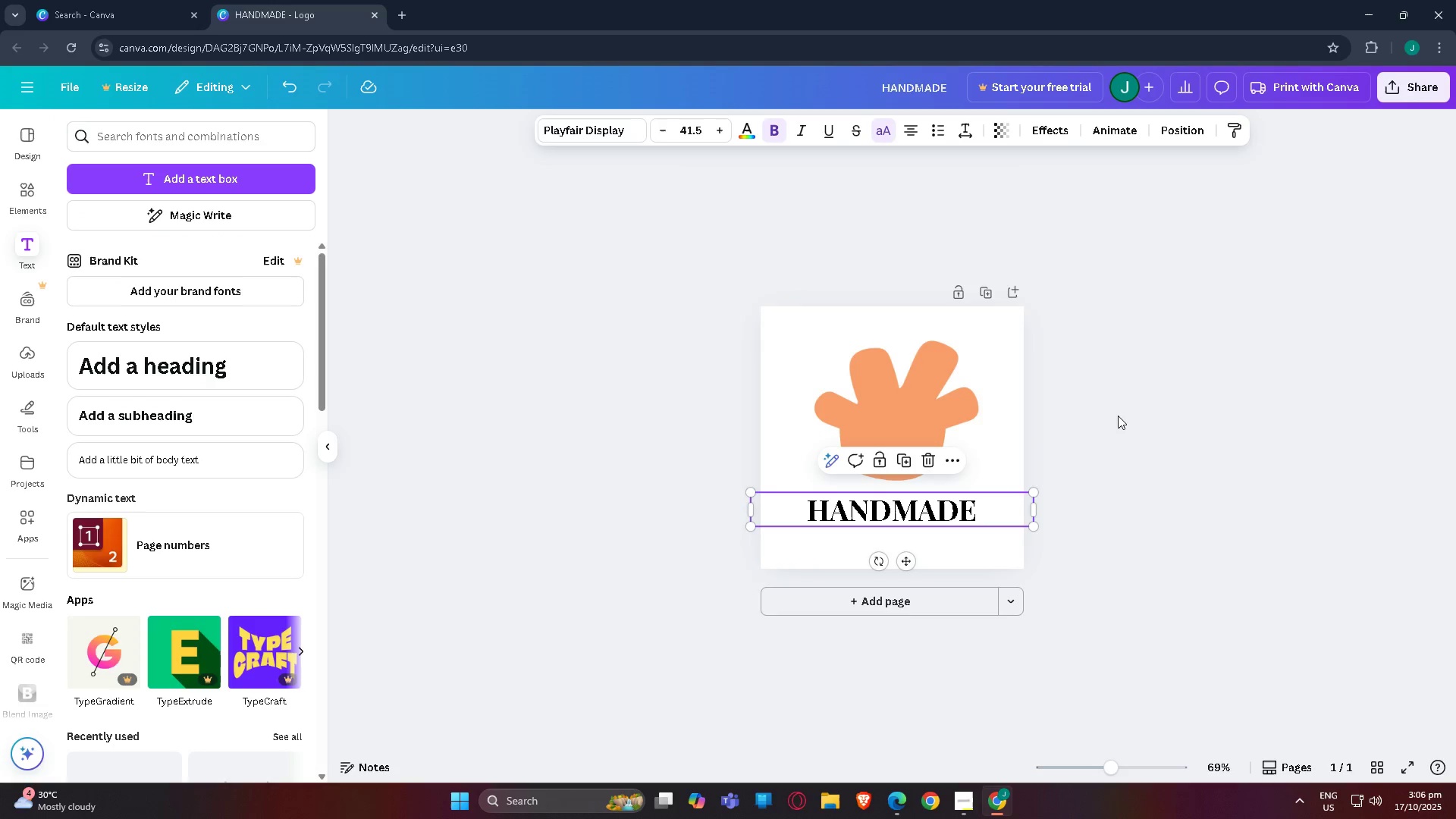 
left_click([1118, 416])
 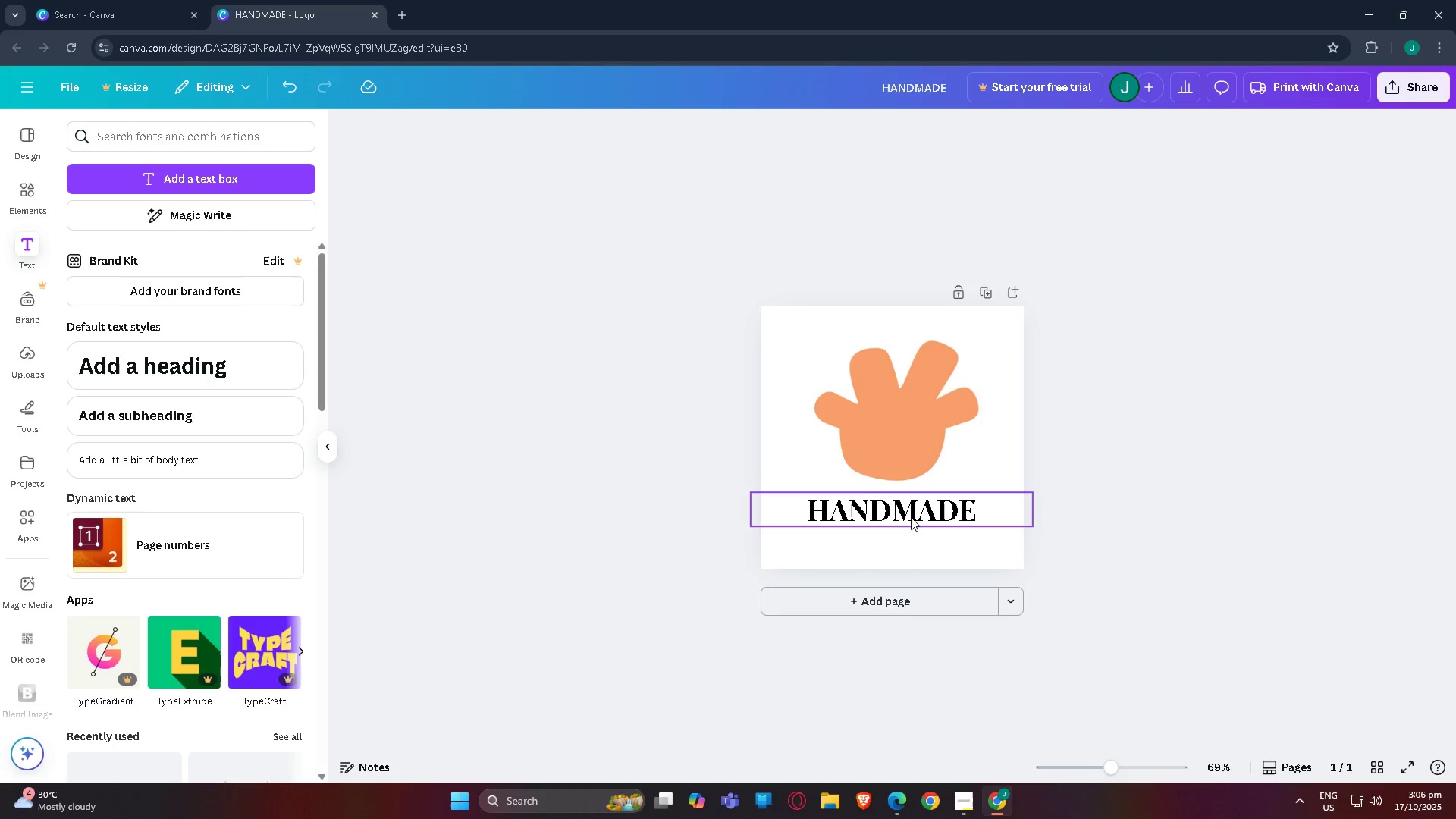 
left_click([912, 513])
 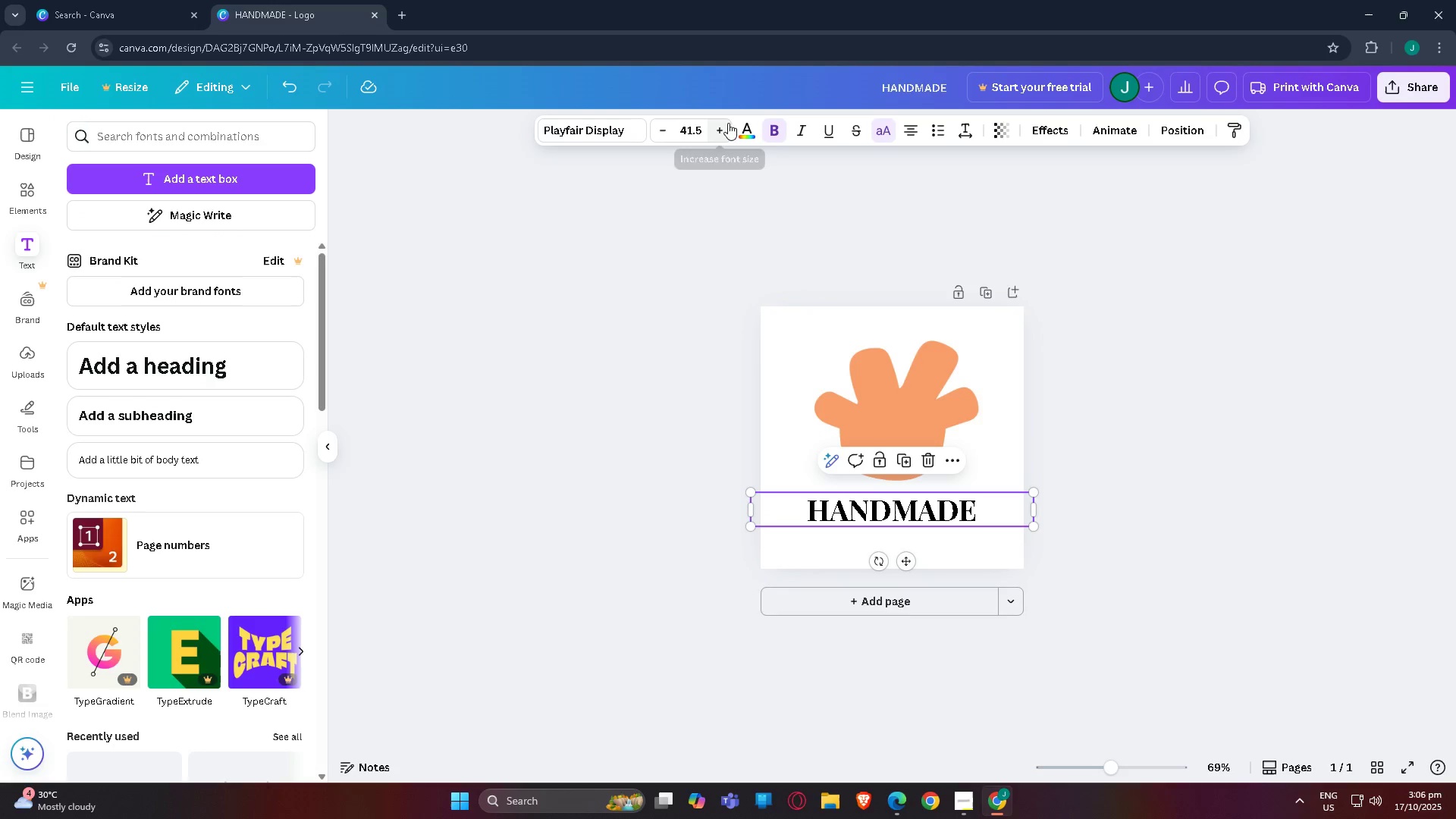 
left_click([754, 133])
 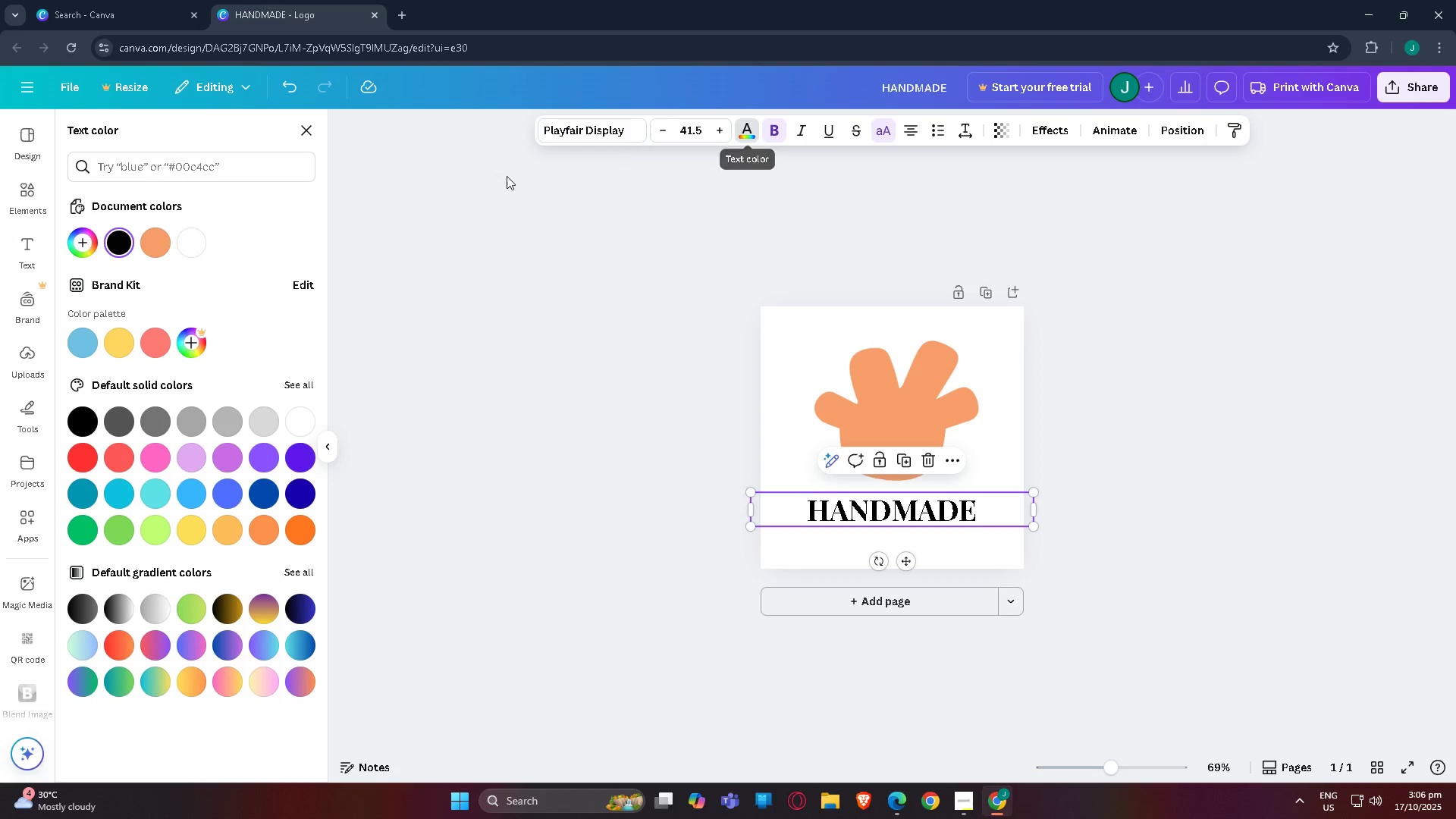 
wait(6.2)
 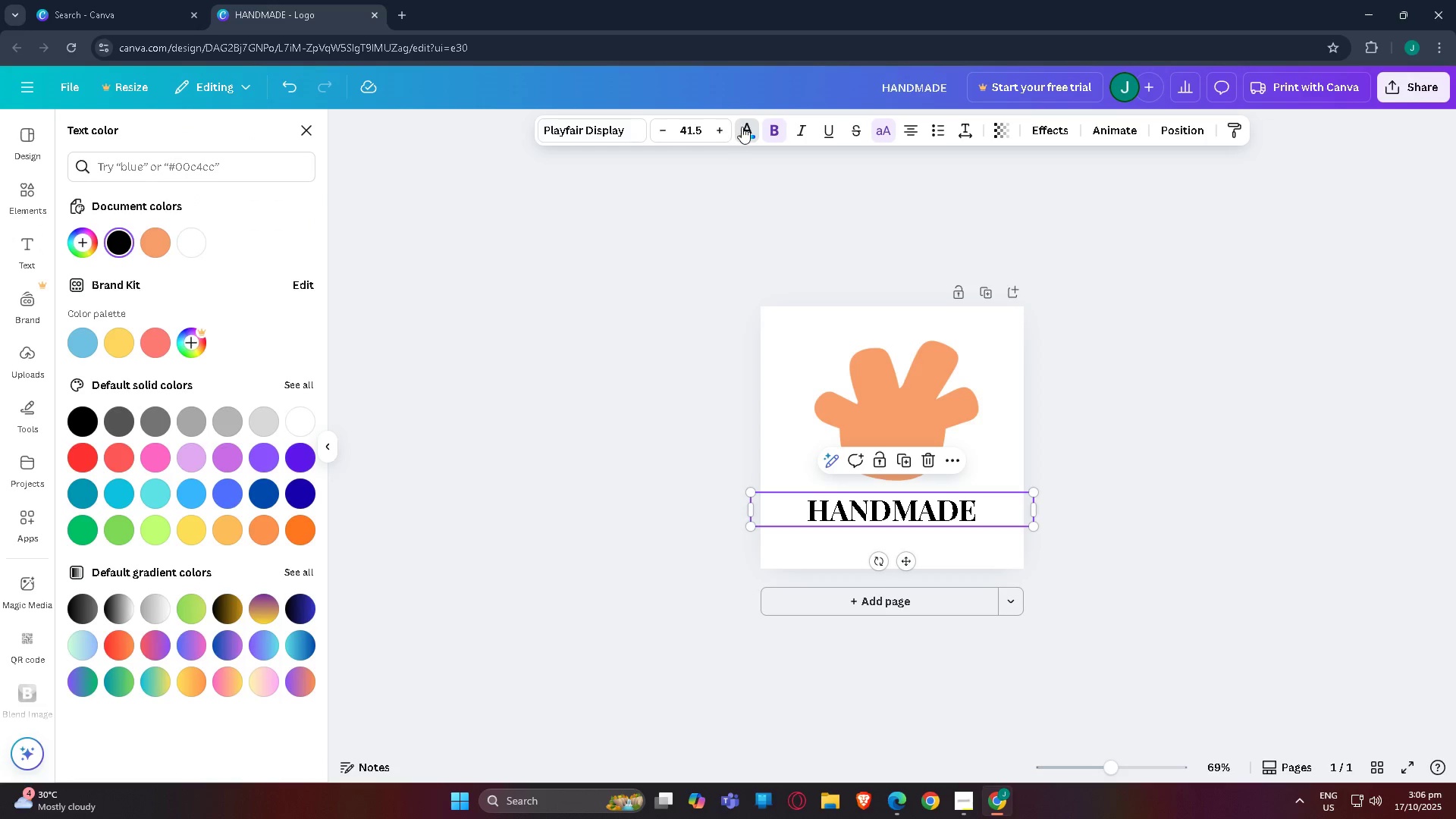 
left_click([301, 288])
 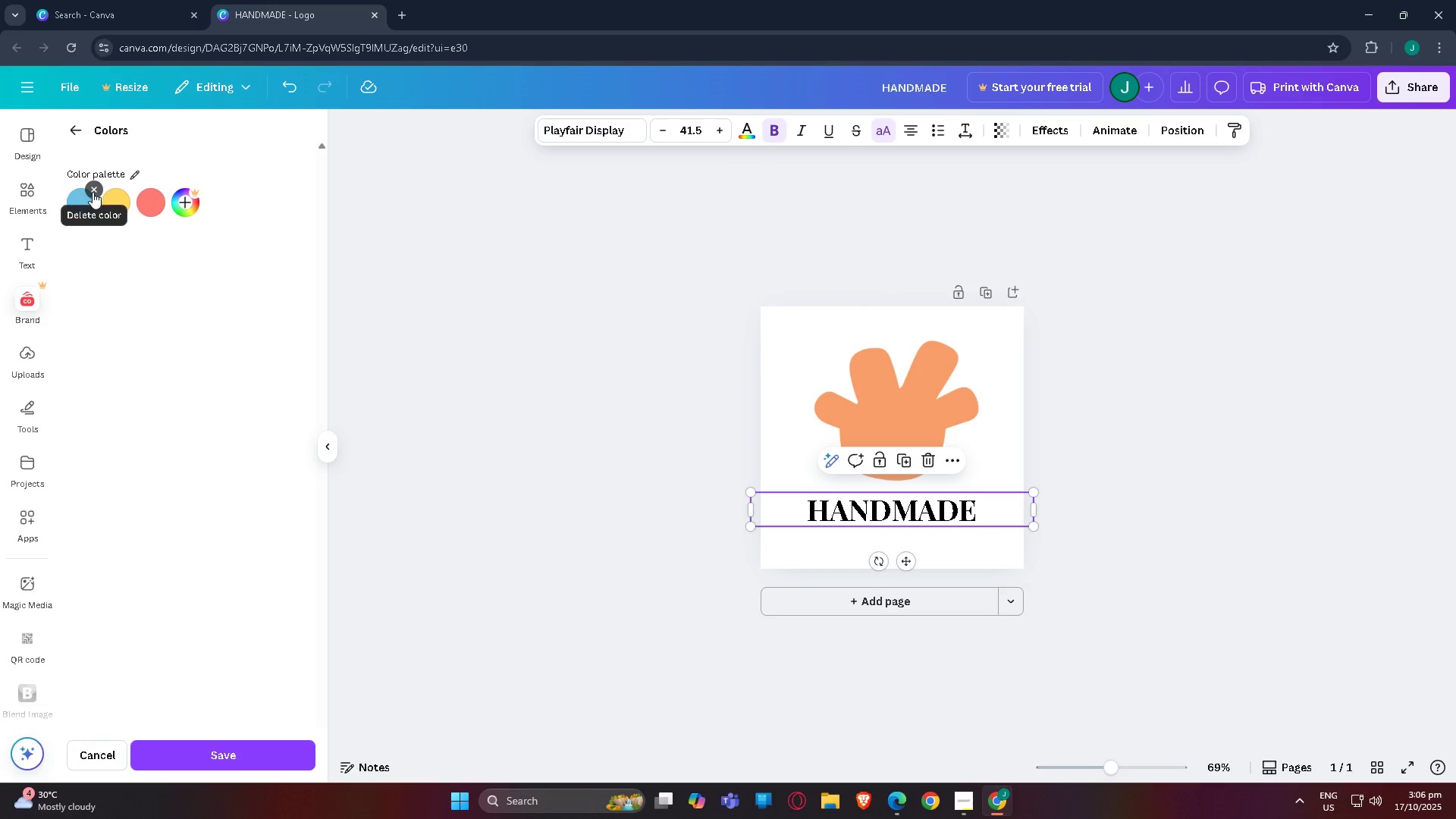 
double_click([93, 192])
 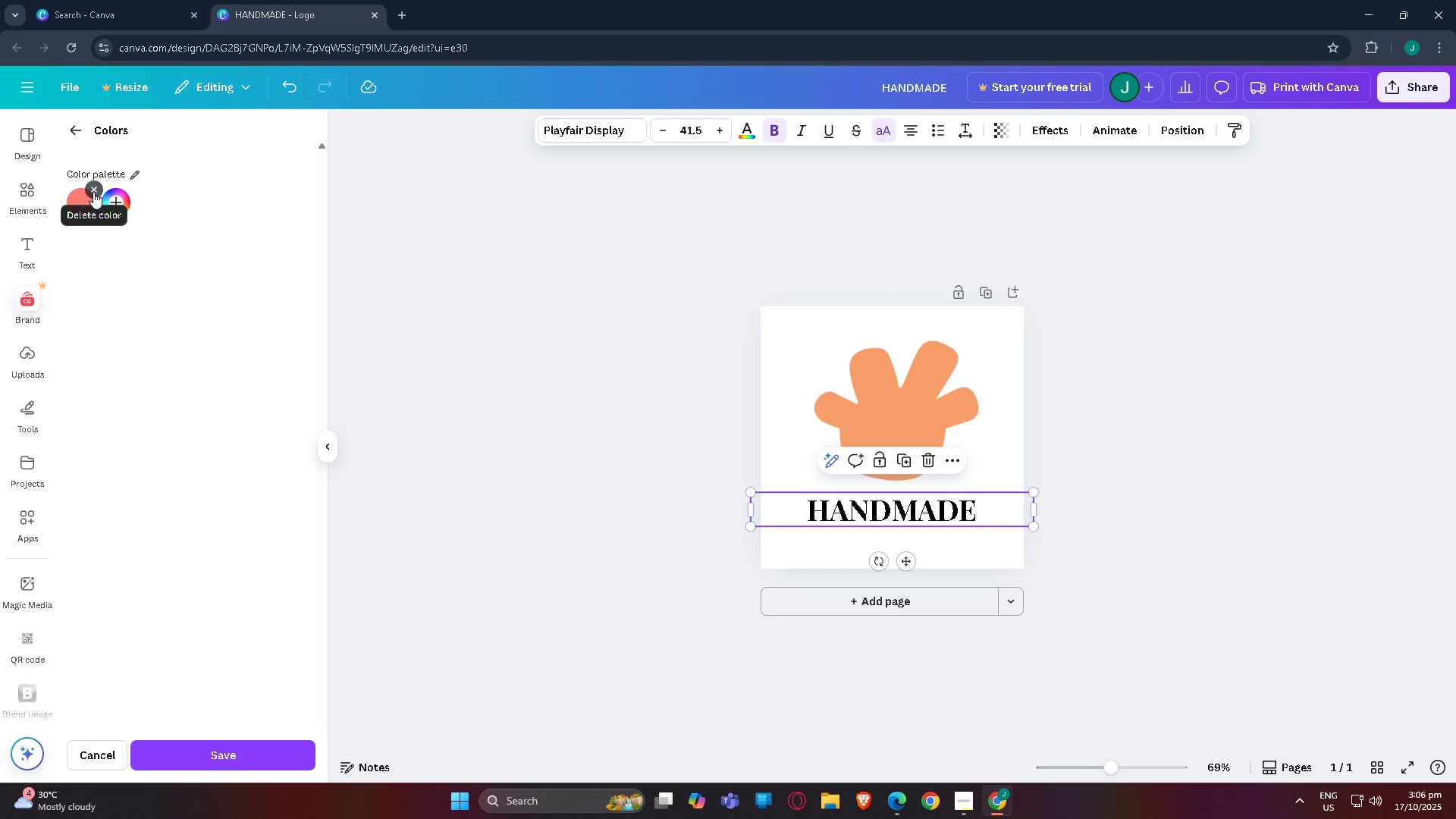 
triple_click([93, 192])
 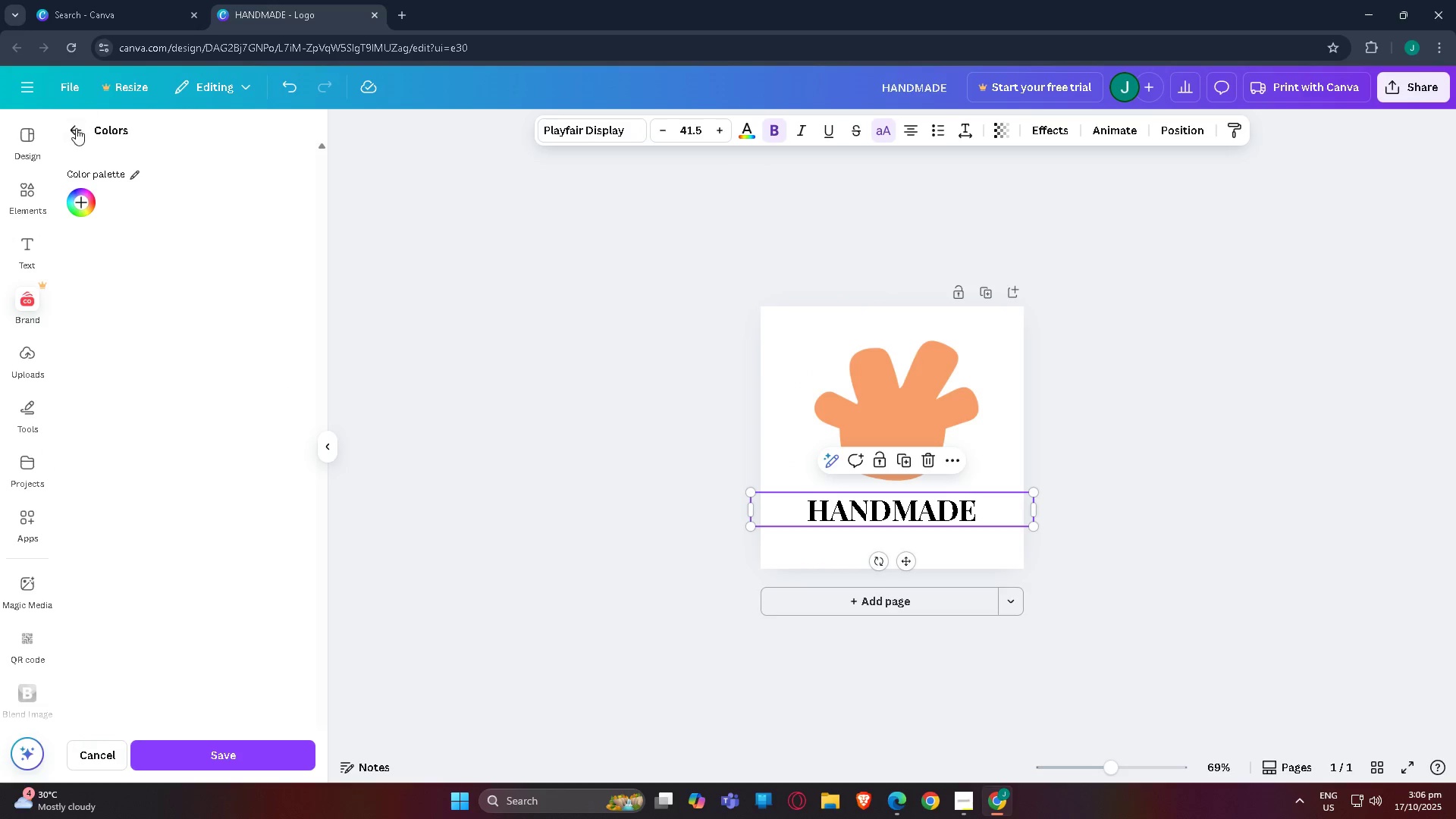 
left_click([76, 130])
 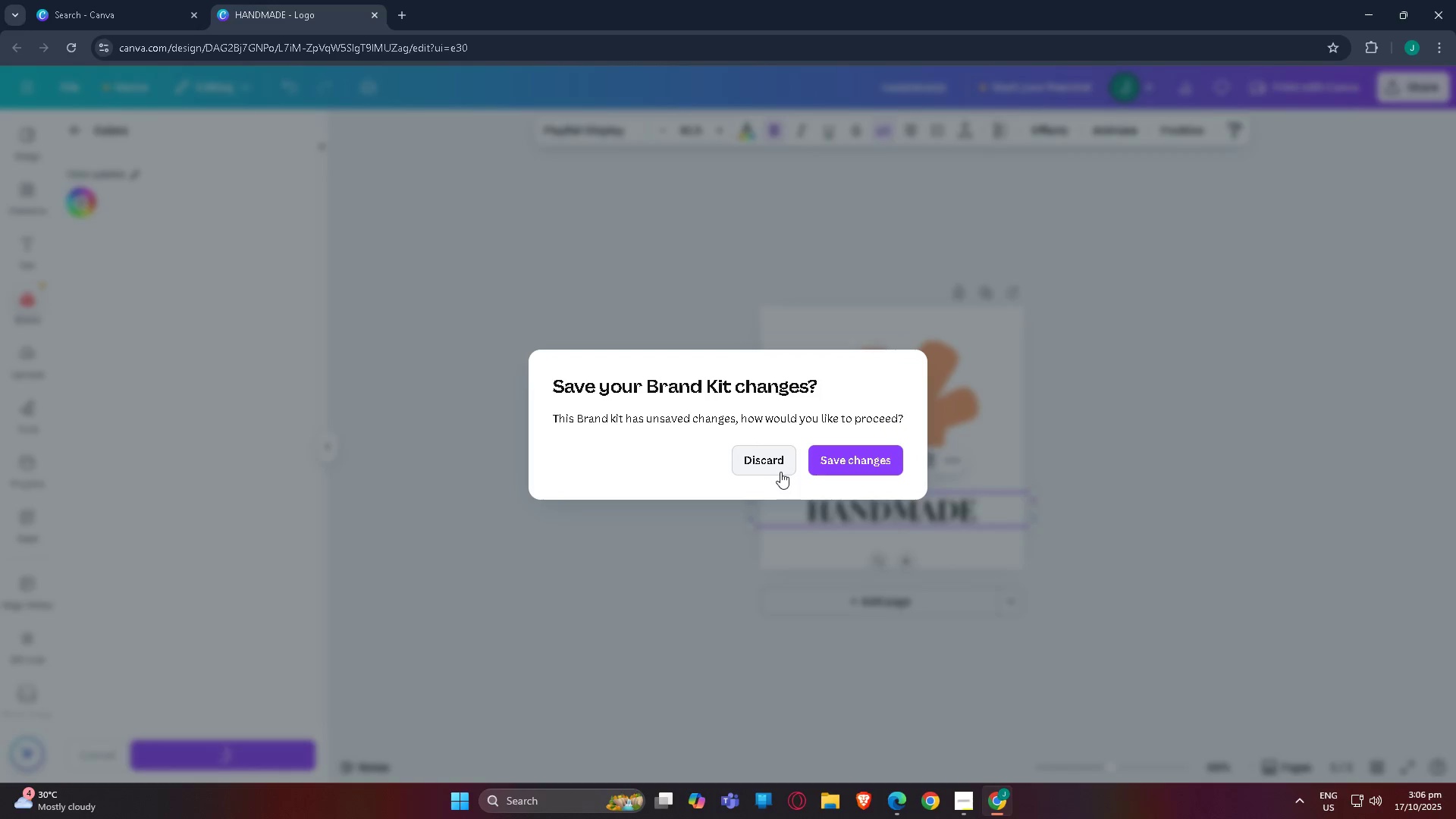 
left_click([780, 472])
 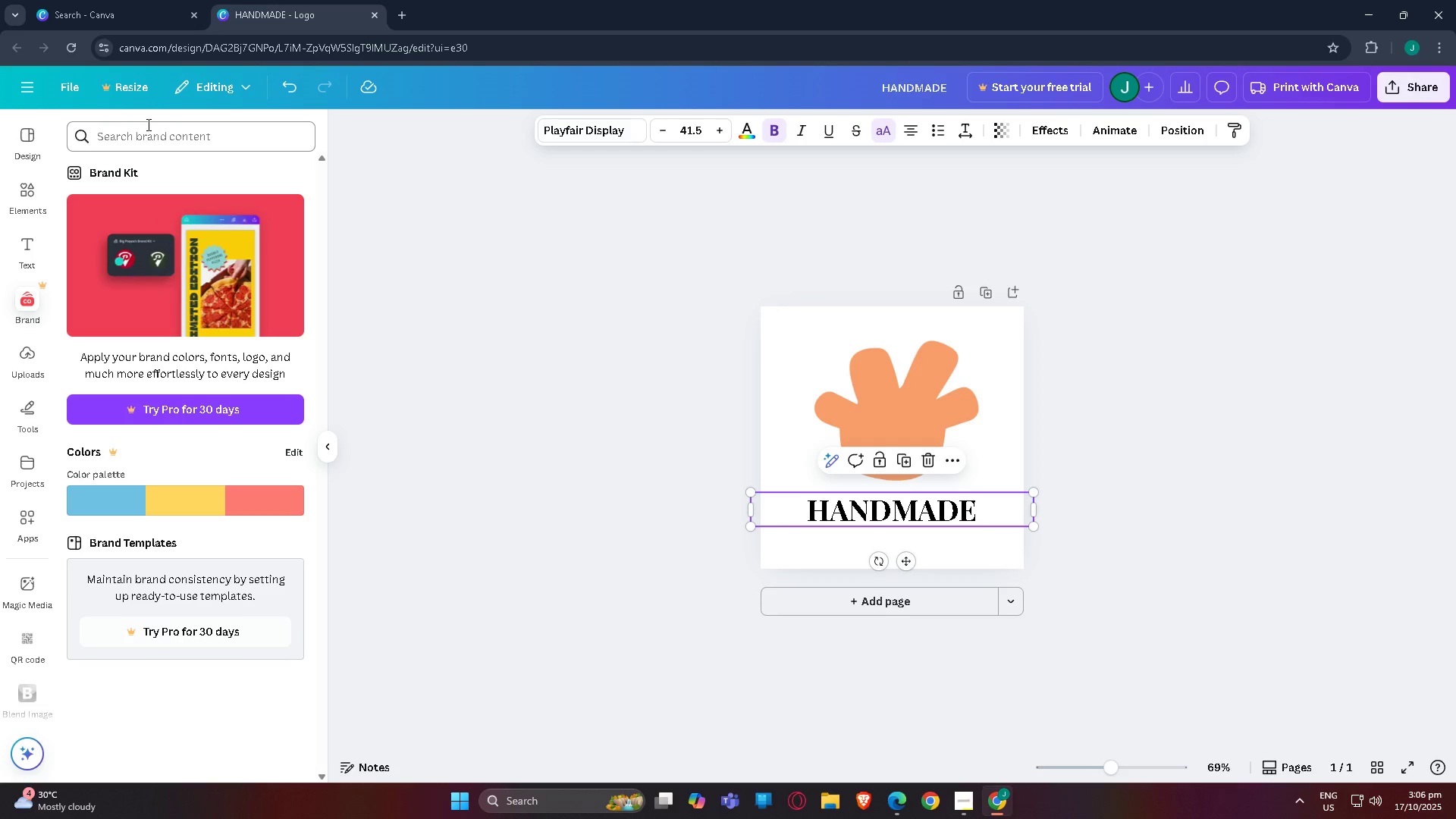 
left_click([149, 136])
 